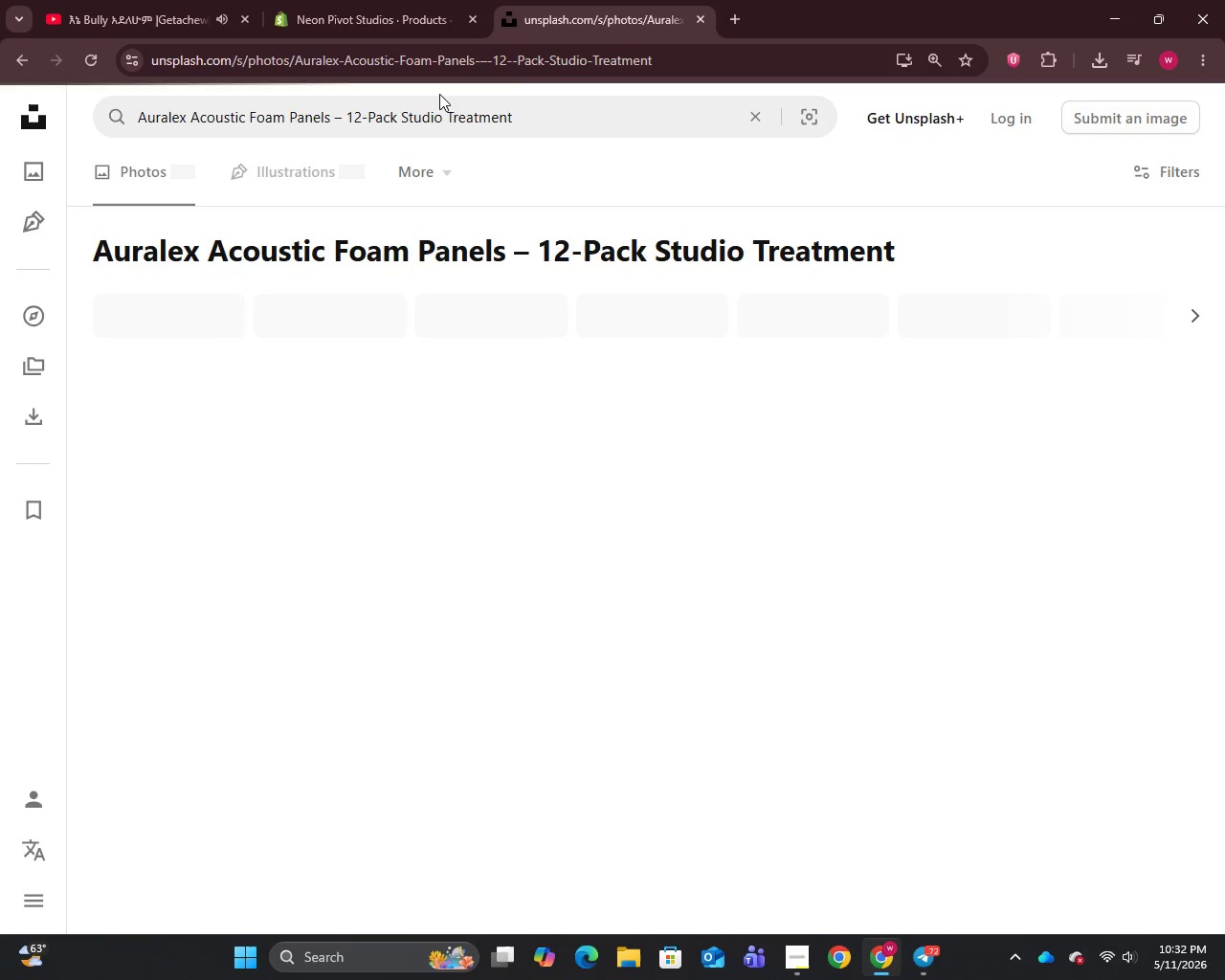 
left_click_drag(start_coordinate=[538, 111], to_coordinate=[337, 134])
 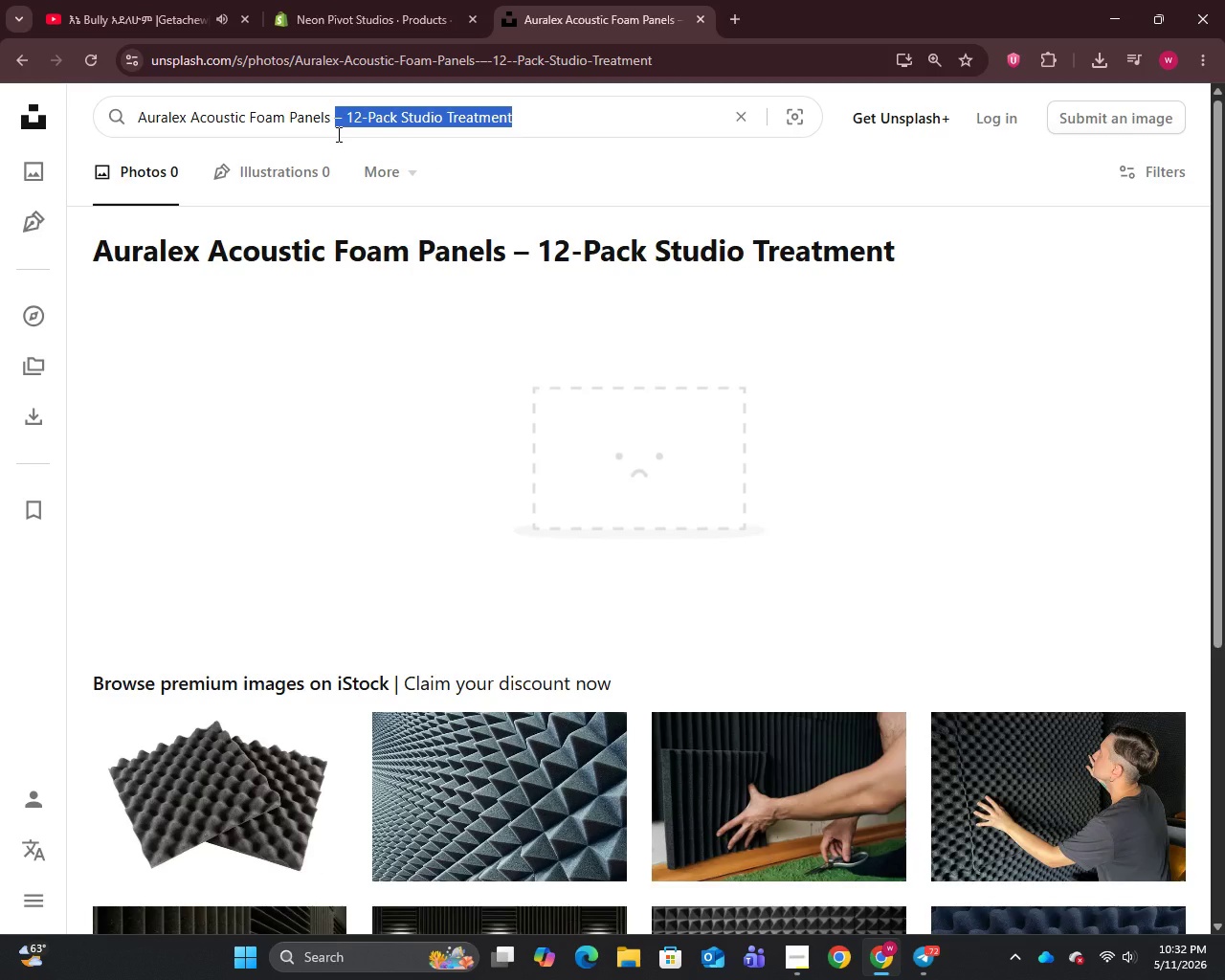 
scroll: coordinate [567, 325], scroll_direction: down, amount: 3.0
 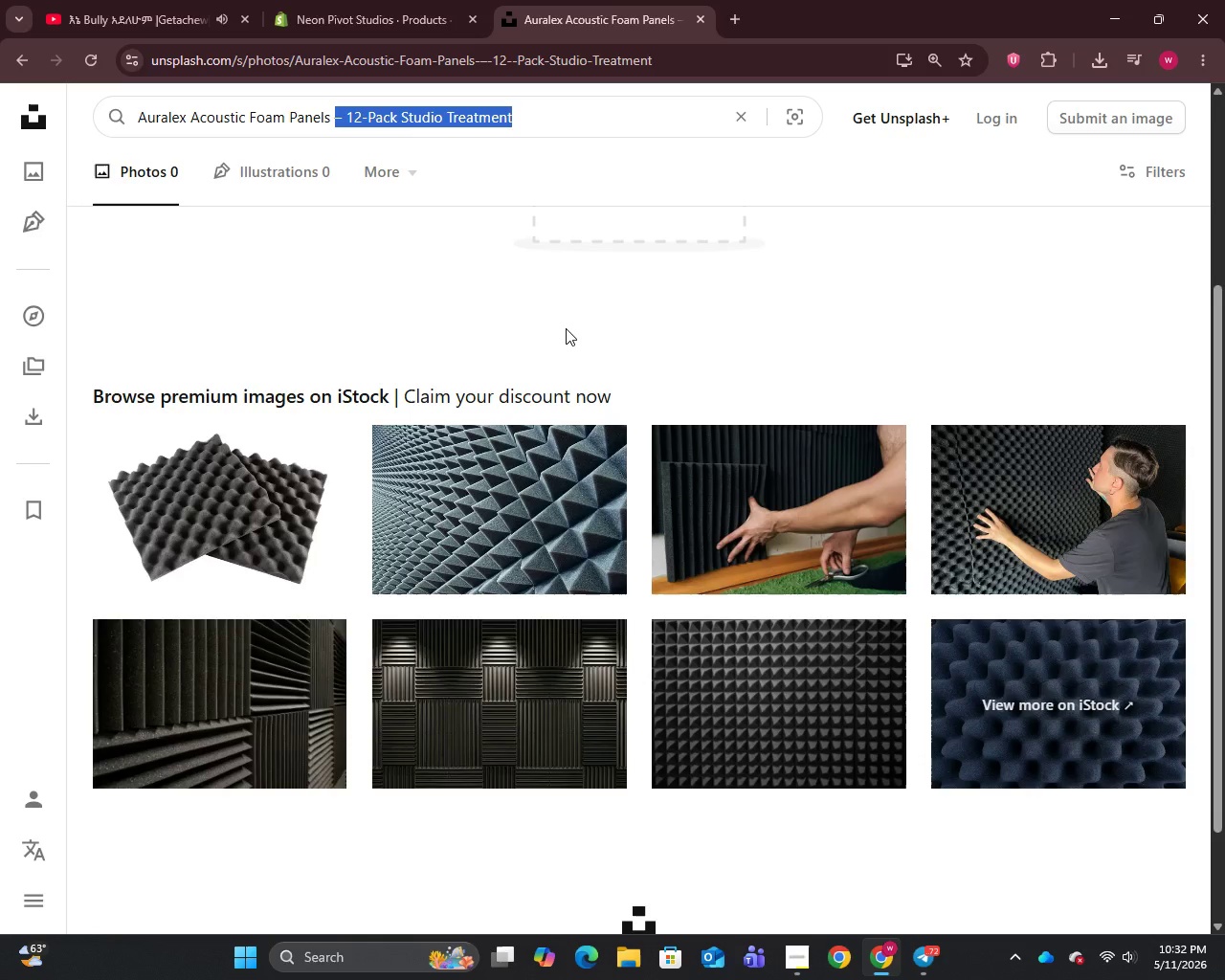 
wait(9.24)
 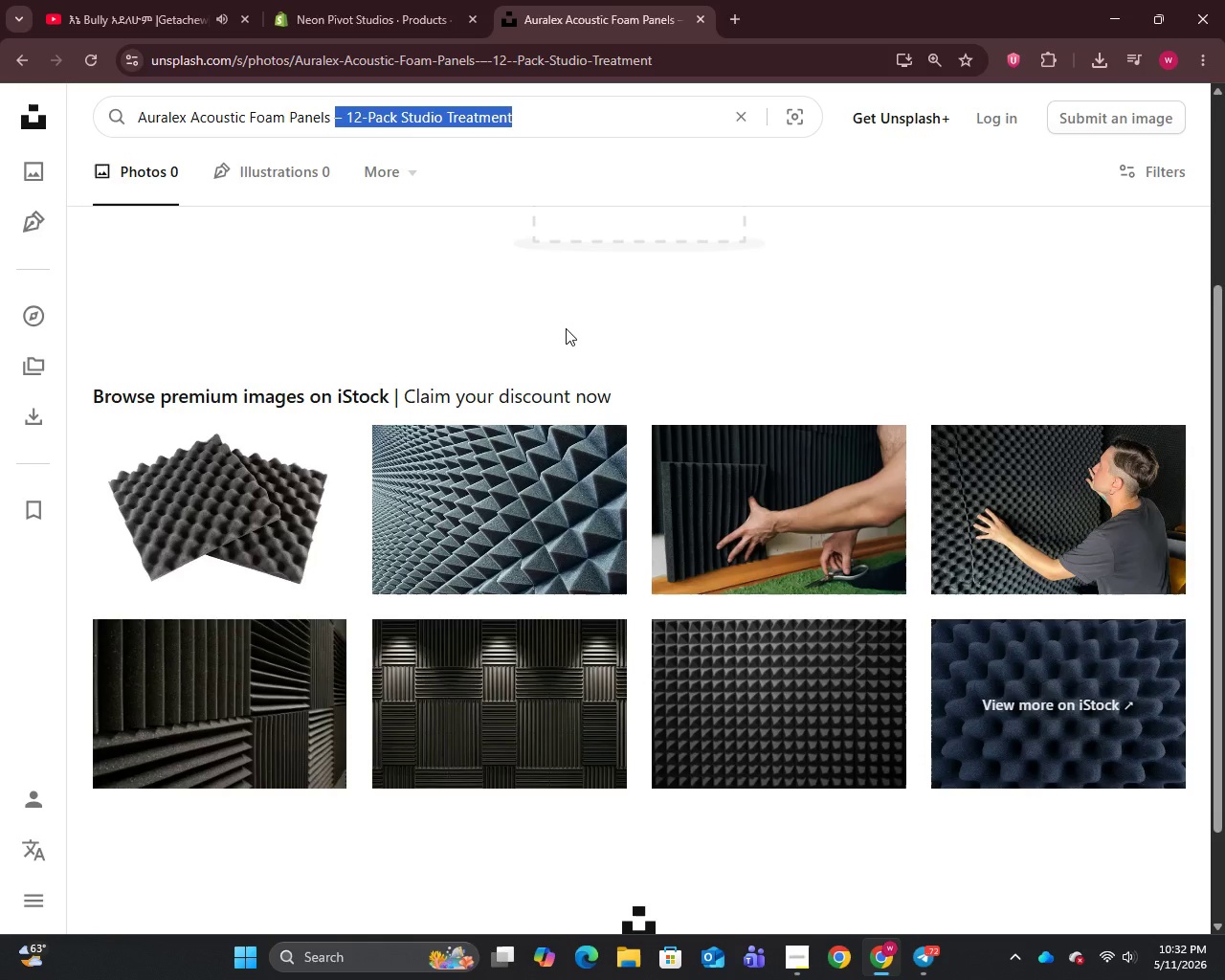 
right_click([260, 489])
 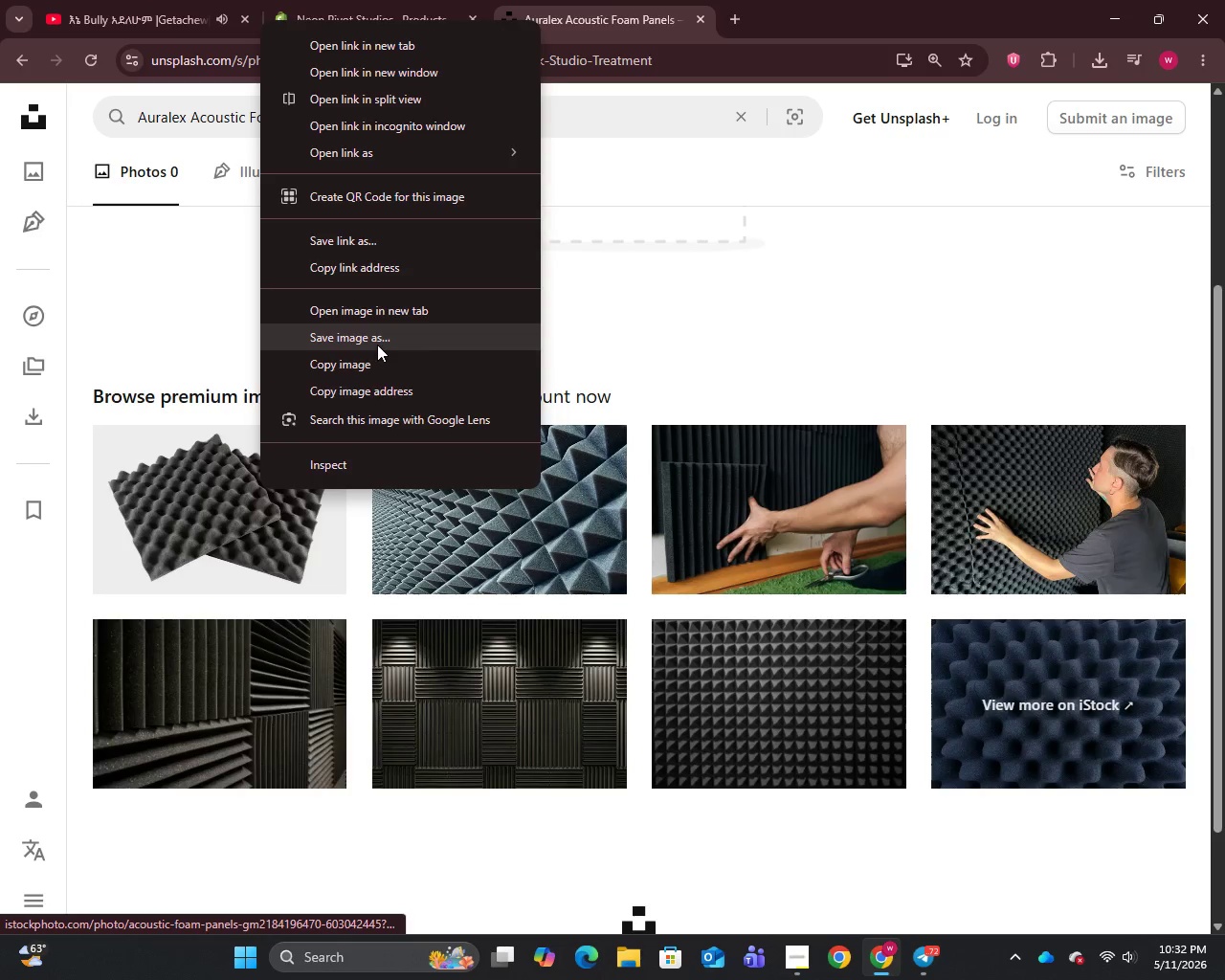 
left_click([377, 345])
 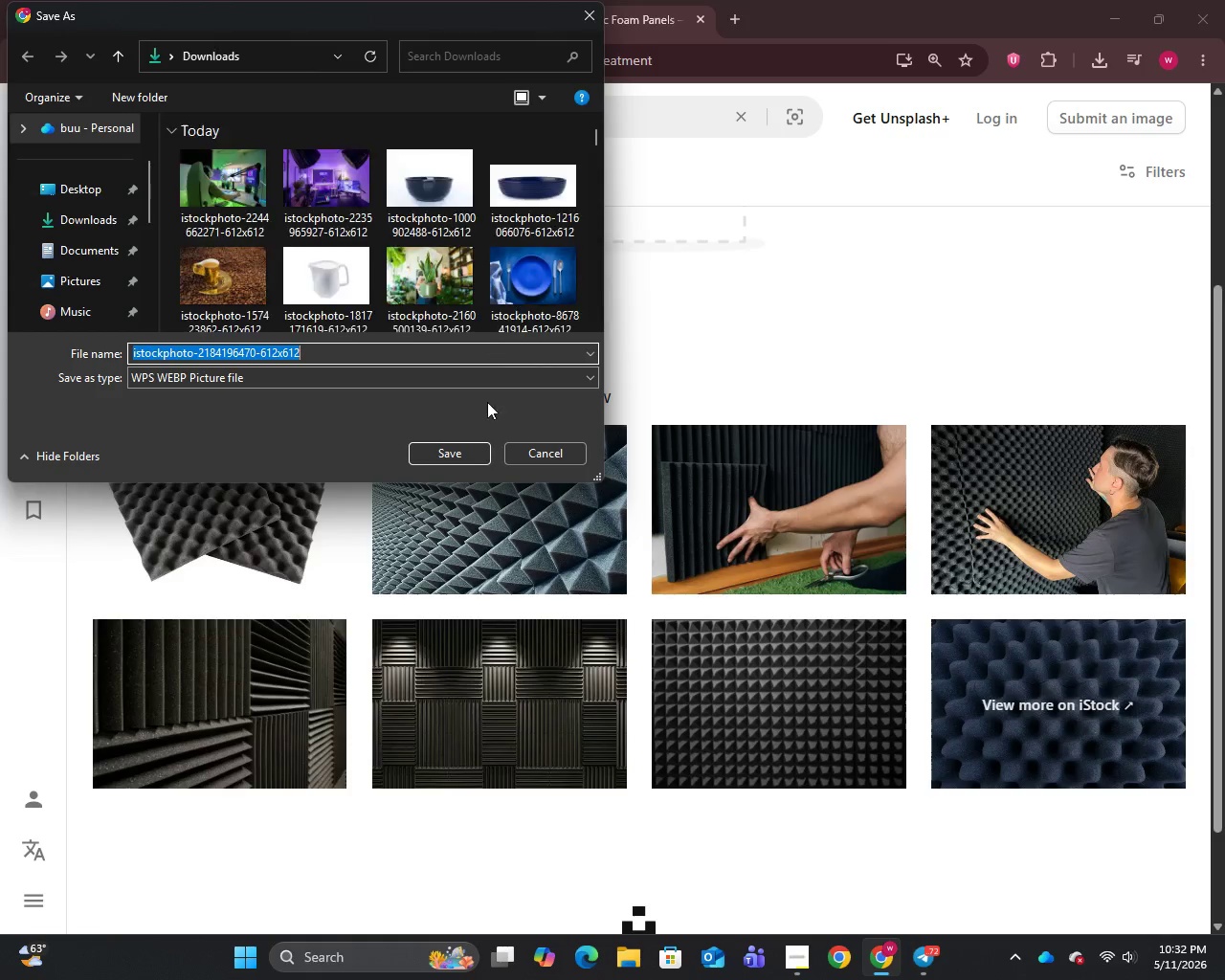 
left_click([459, 462])
 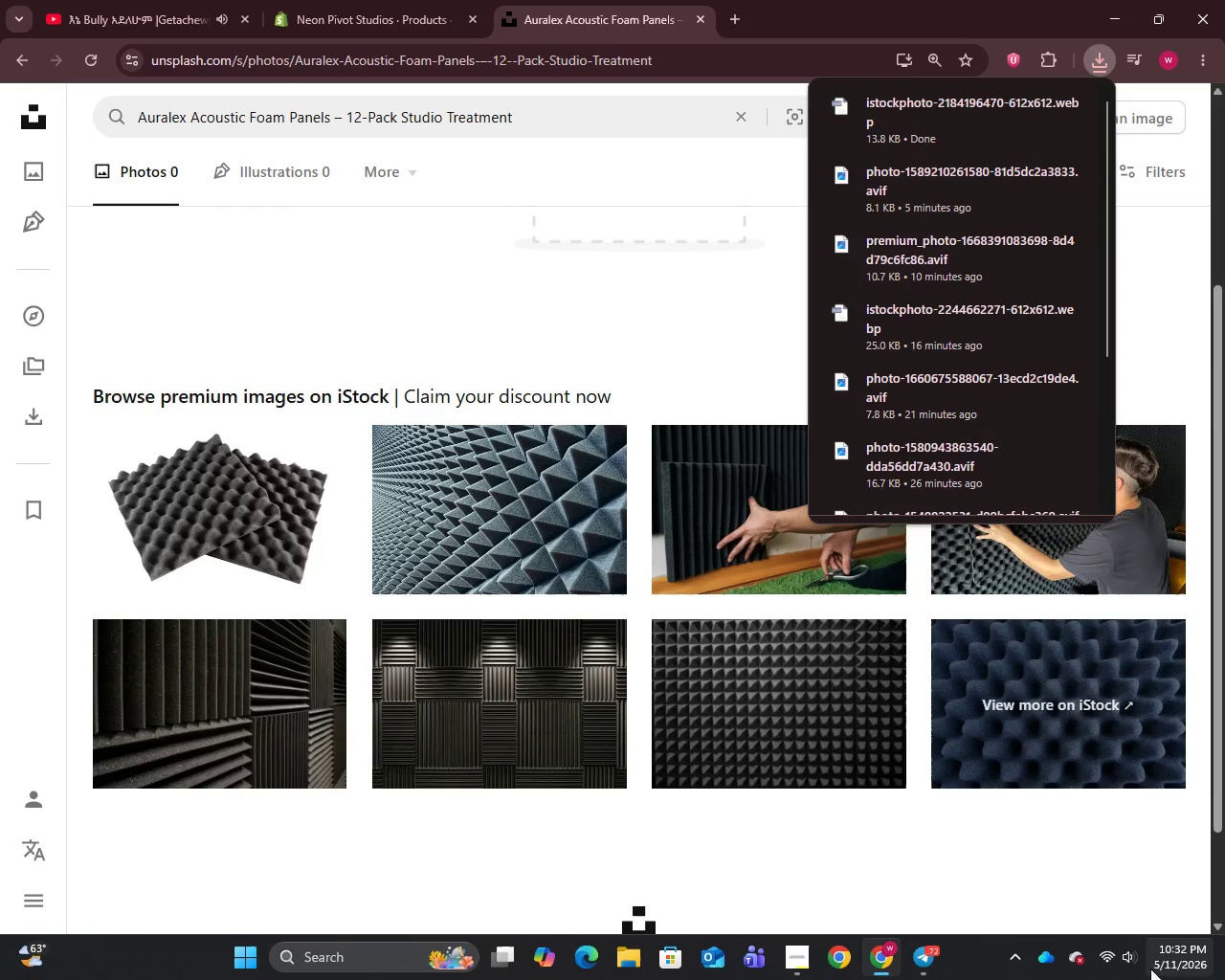 
scroll: coordinate [1132, 958], scroll_direction: up, amount: 1.0
 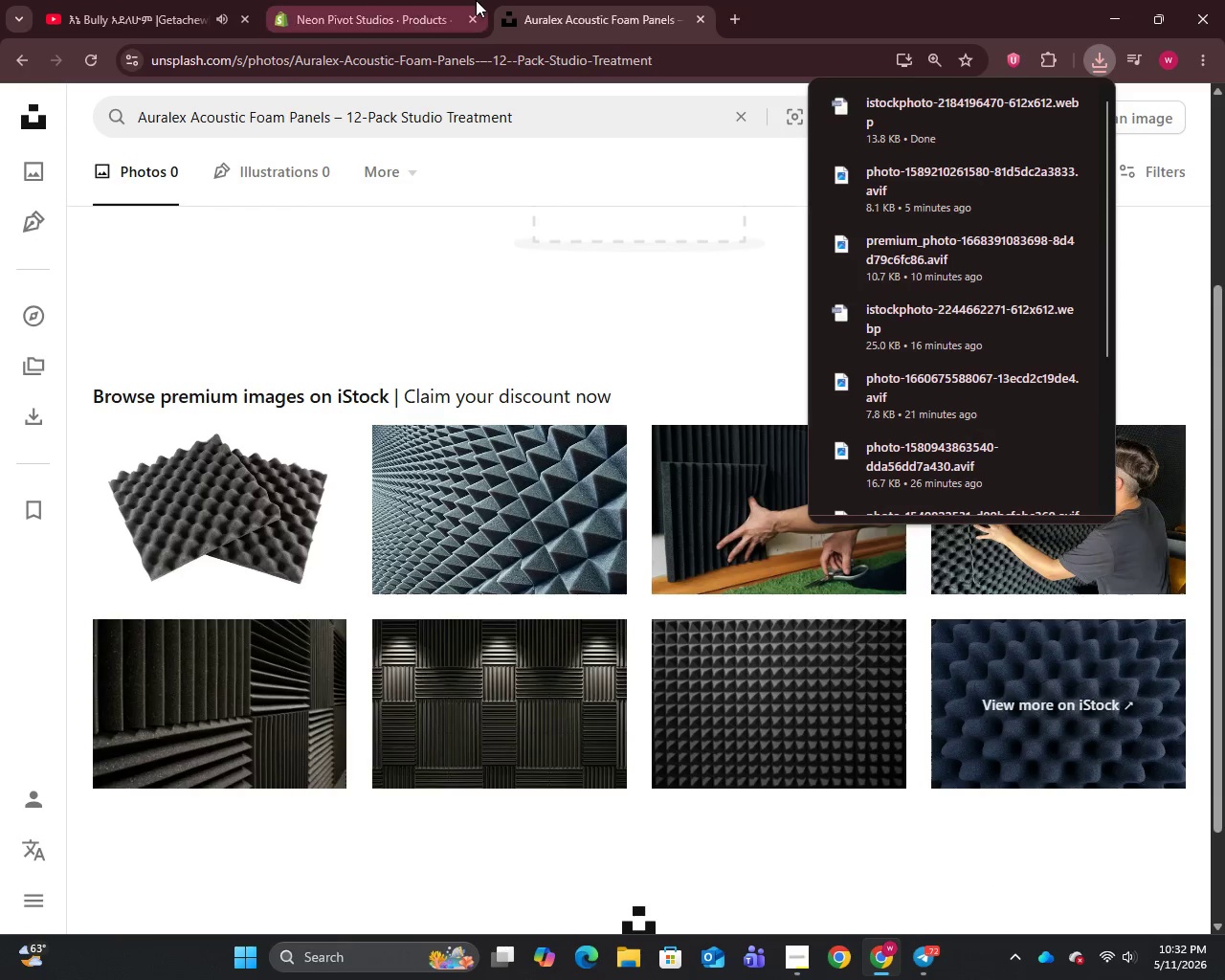 
left_click([476, 0])
 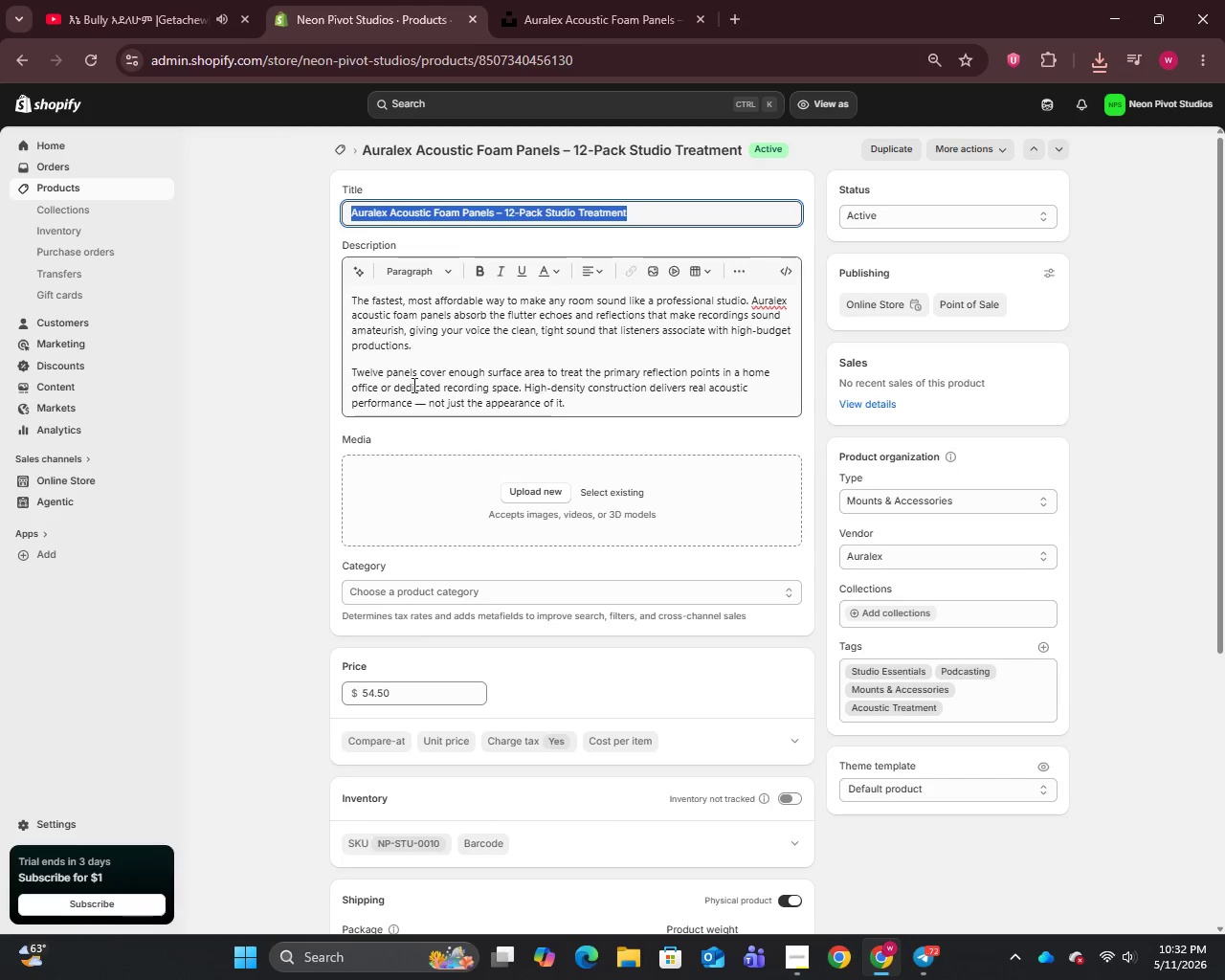 
left_click([422, 405])
 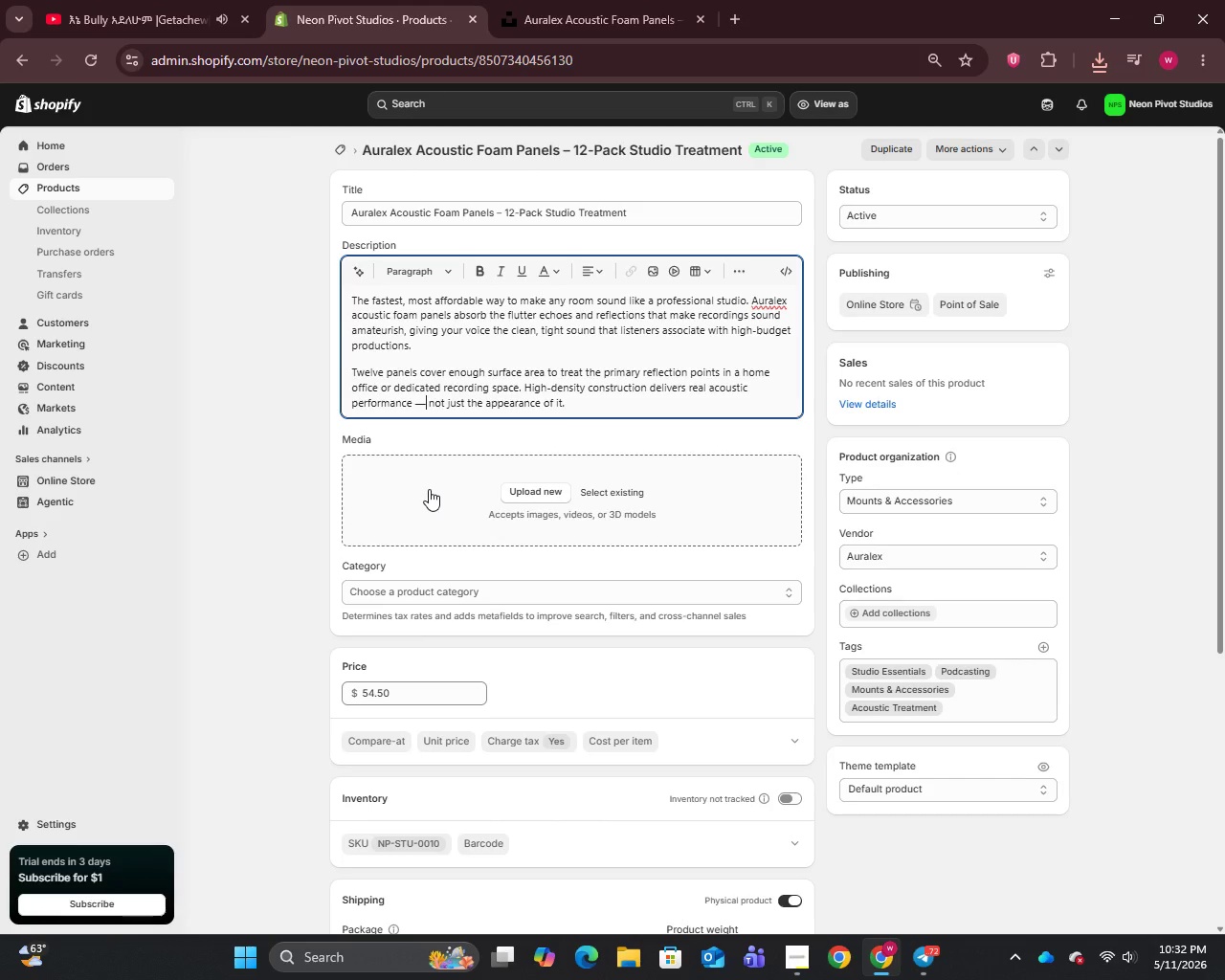 
key(Backspace)
 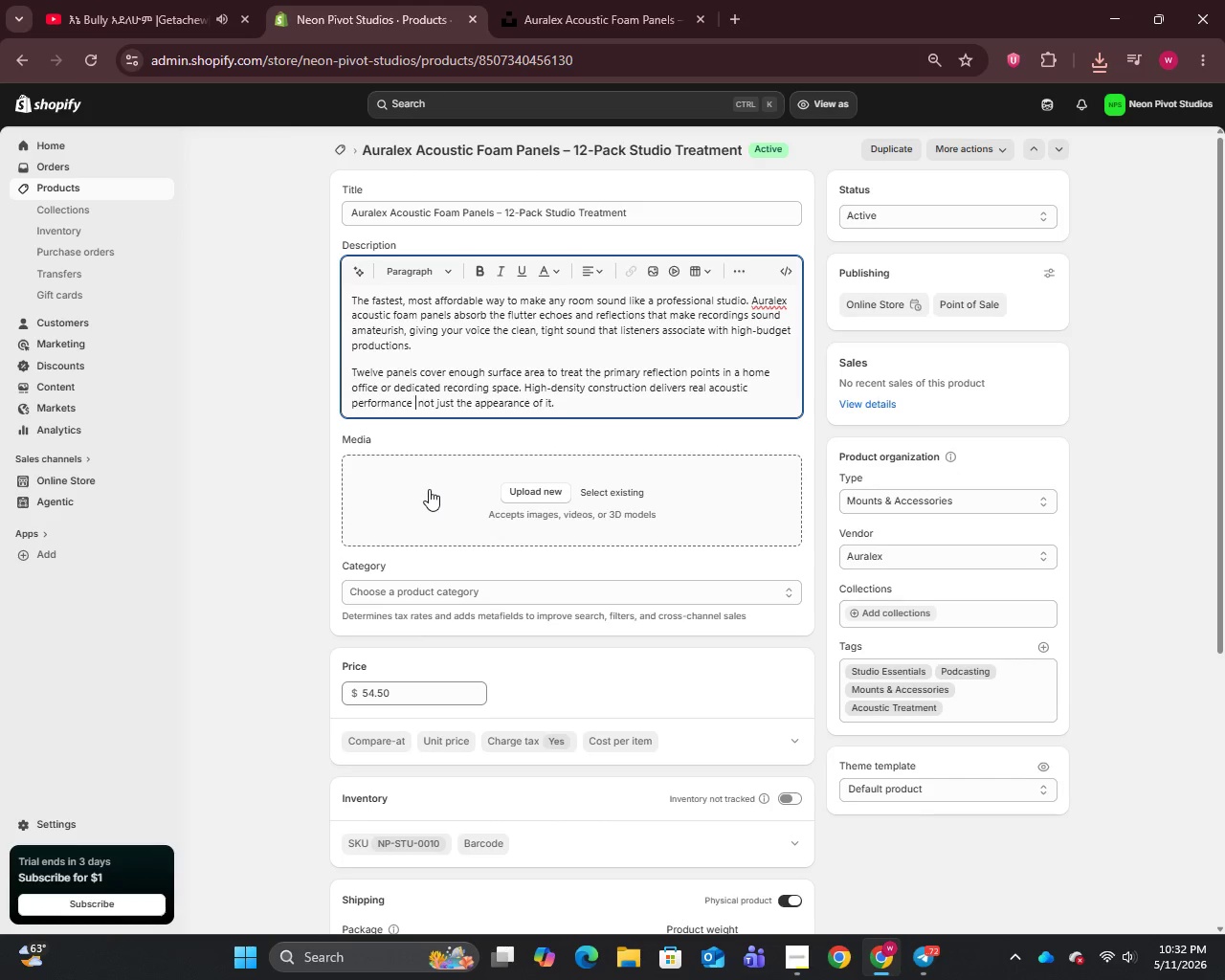 
key(Backspace)
 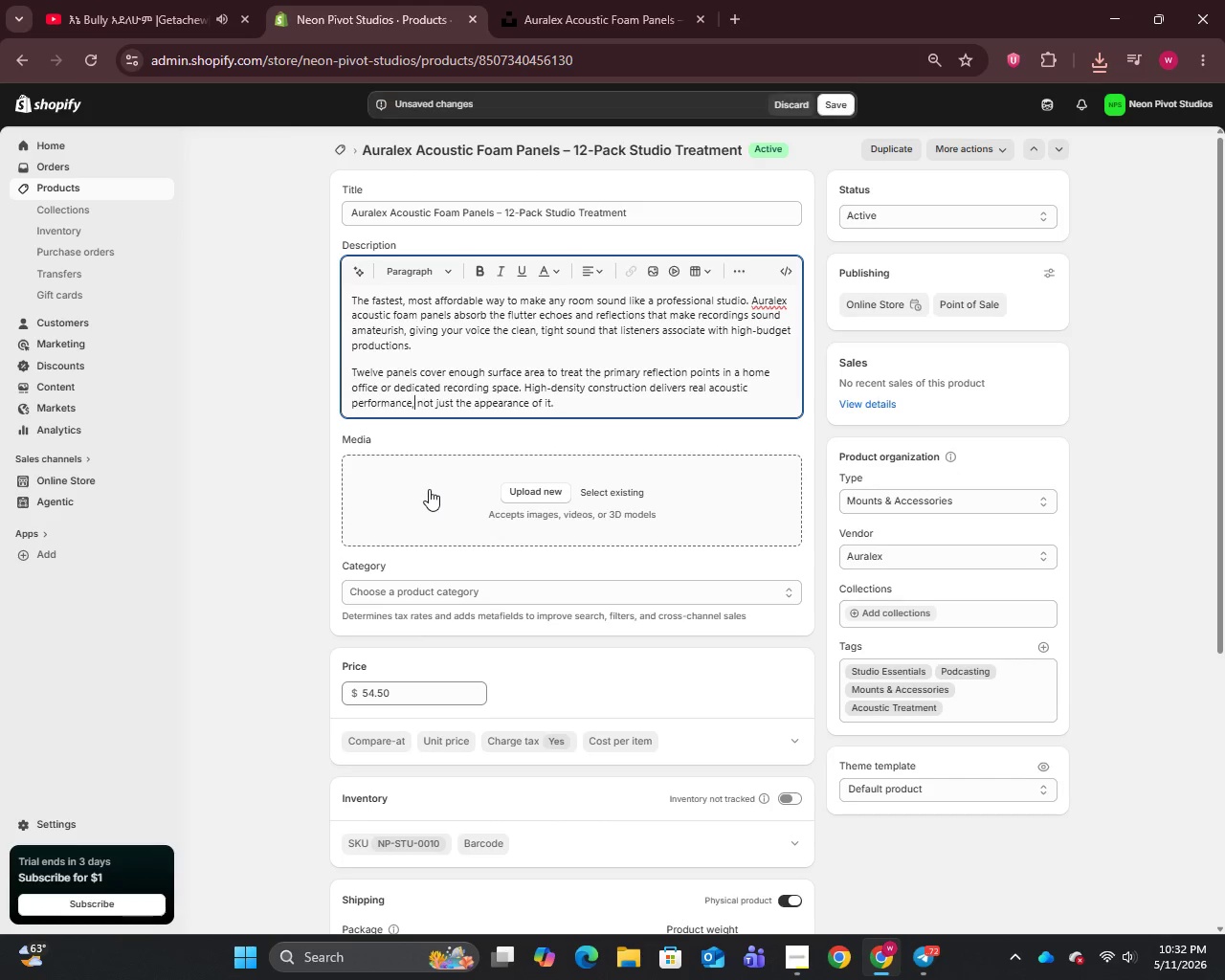 
key(Comma)
 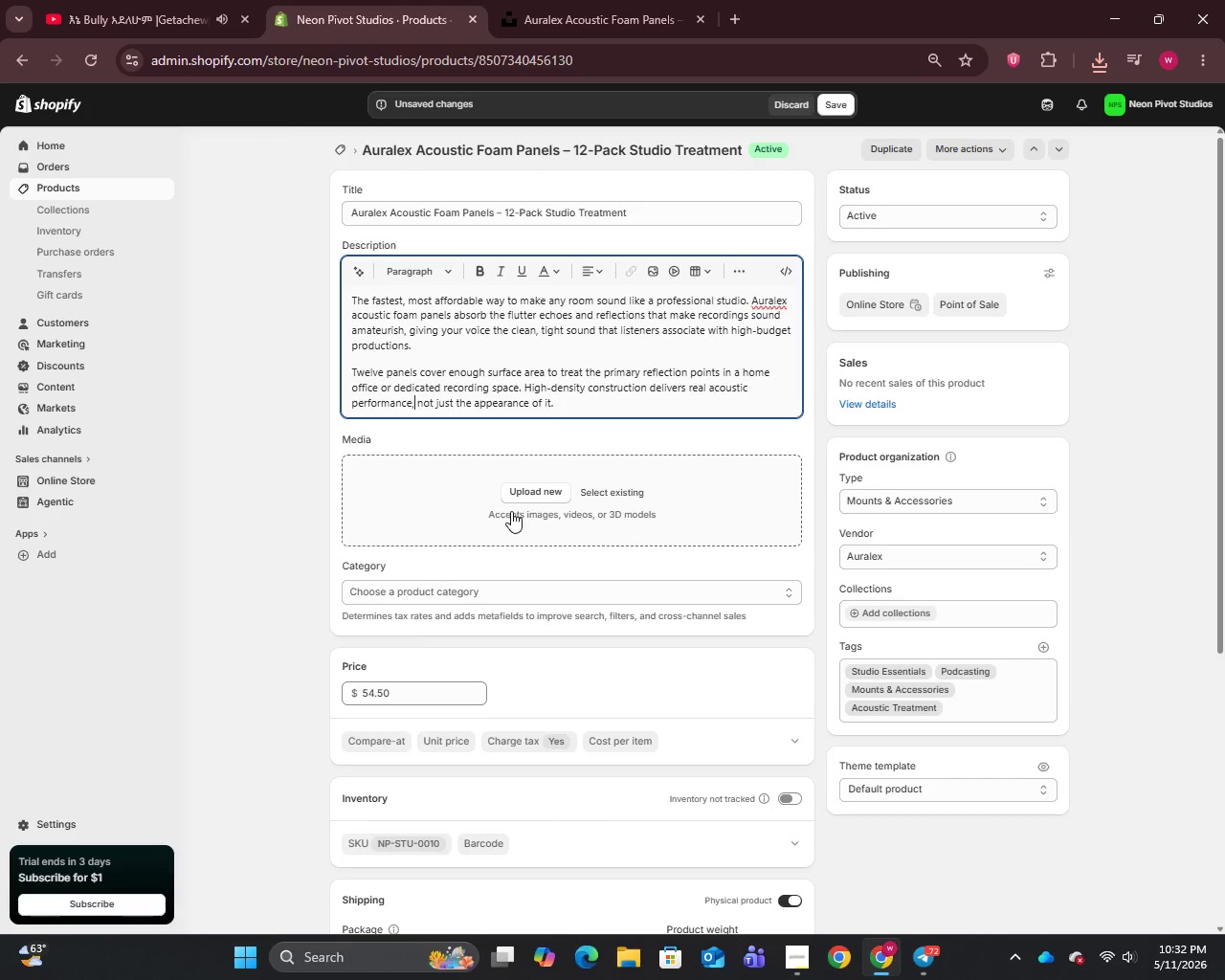 
left_click([529, 499])
 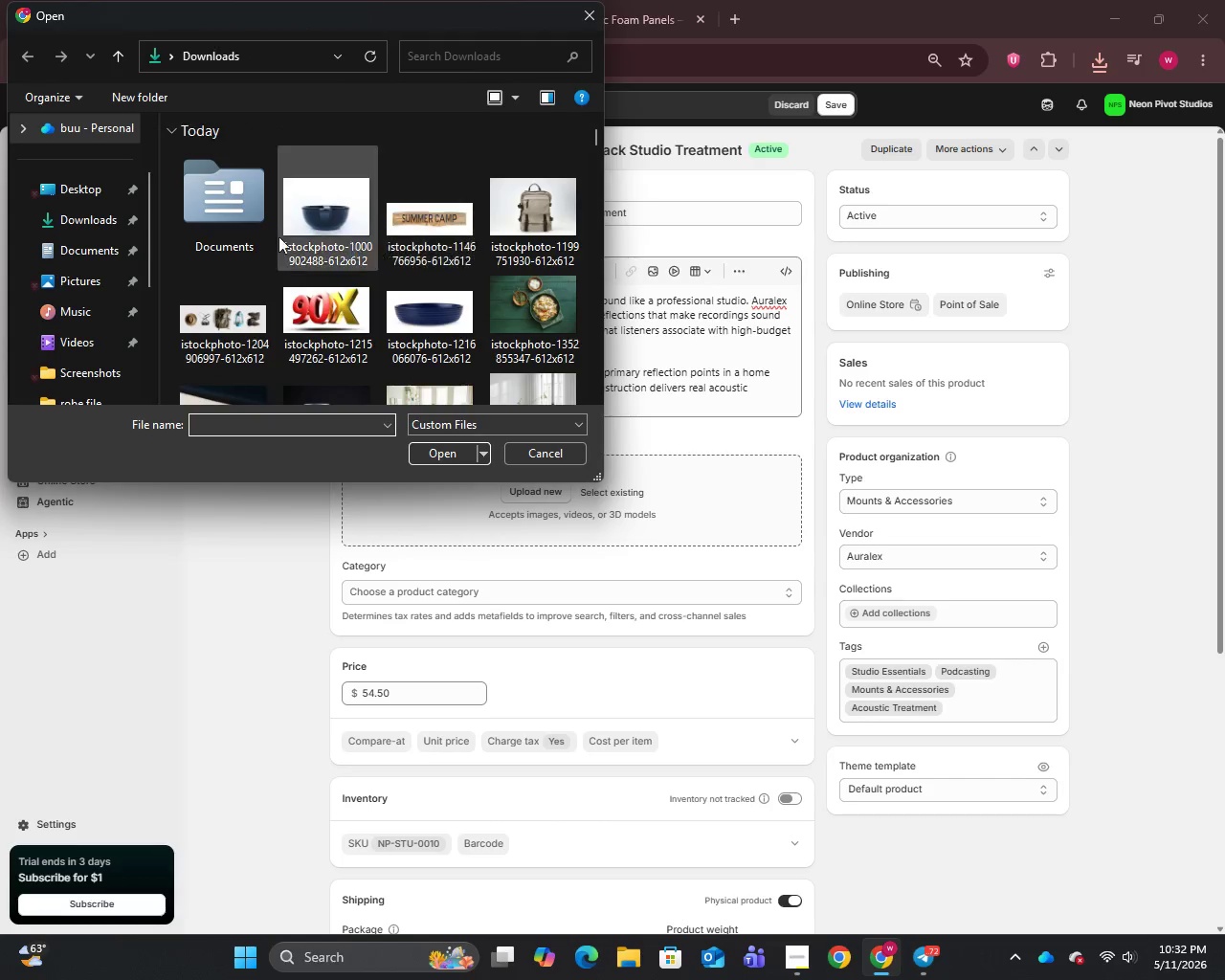 
left_click([205, 236])
 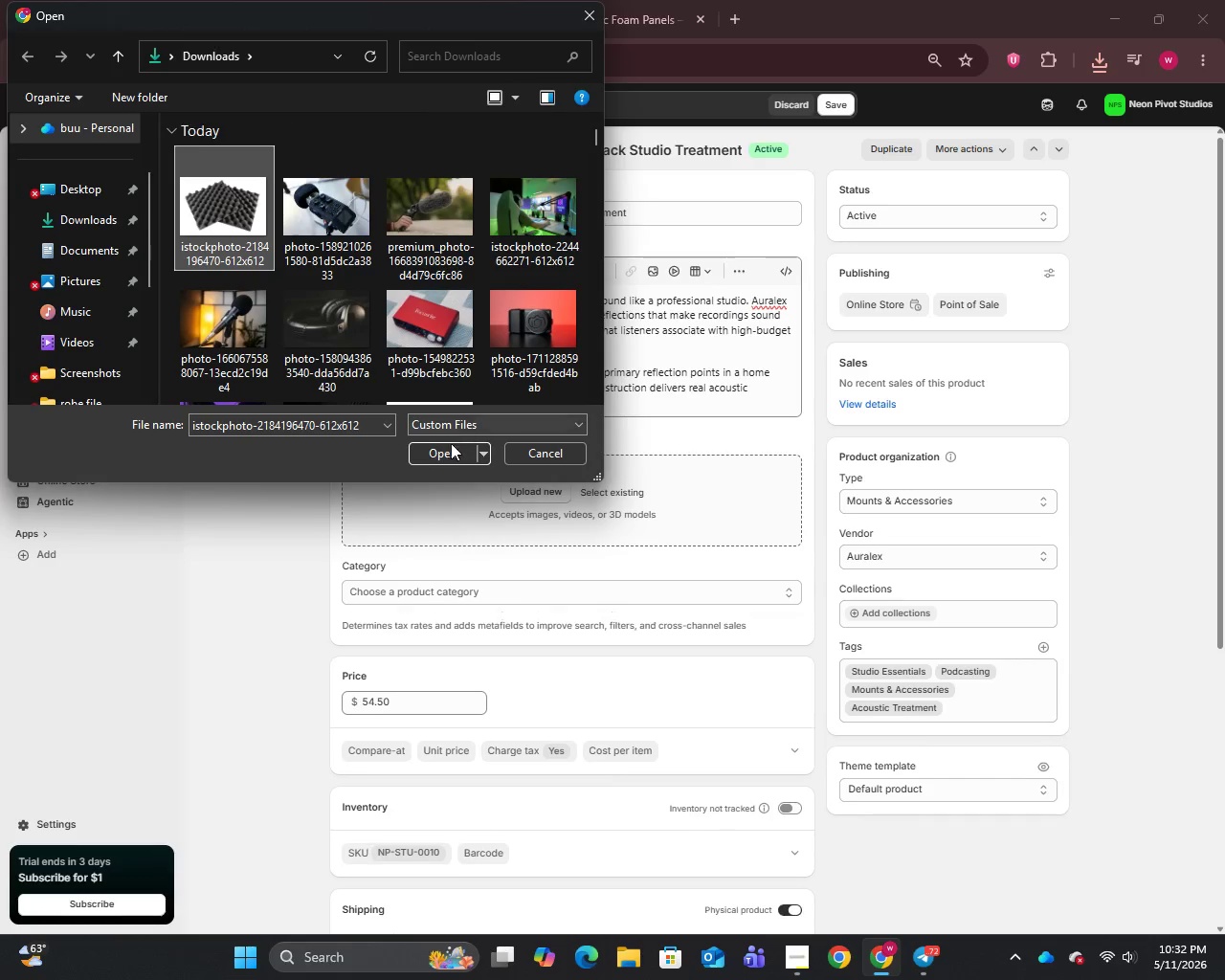 
left_click([440, 453])
 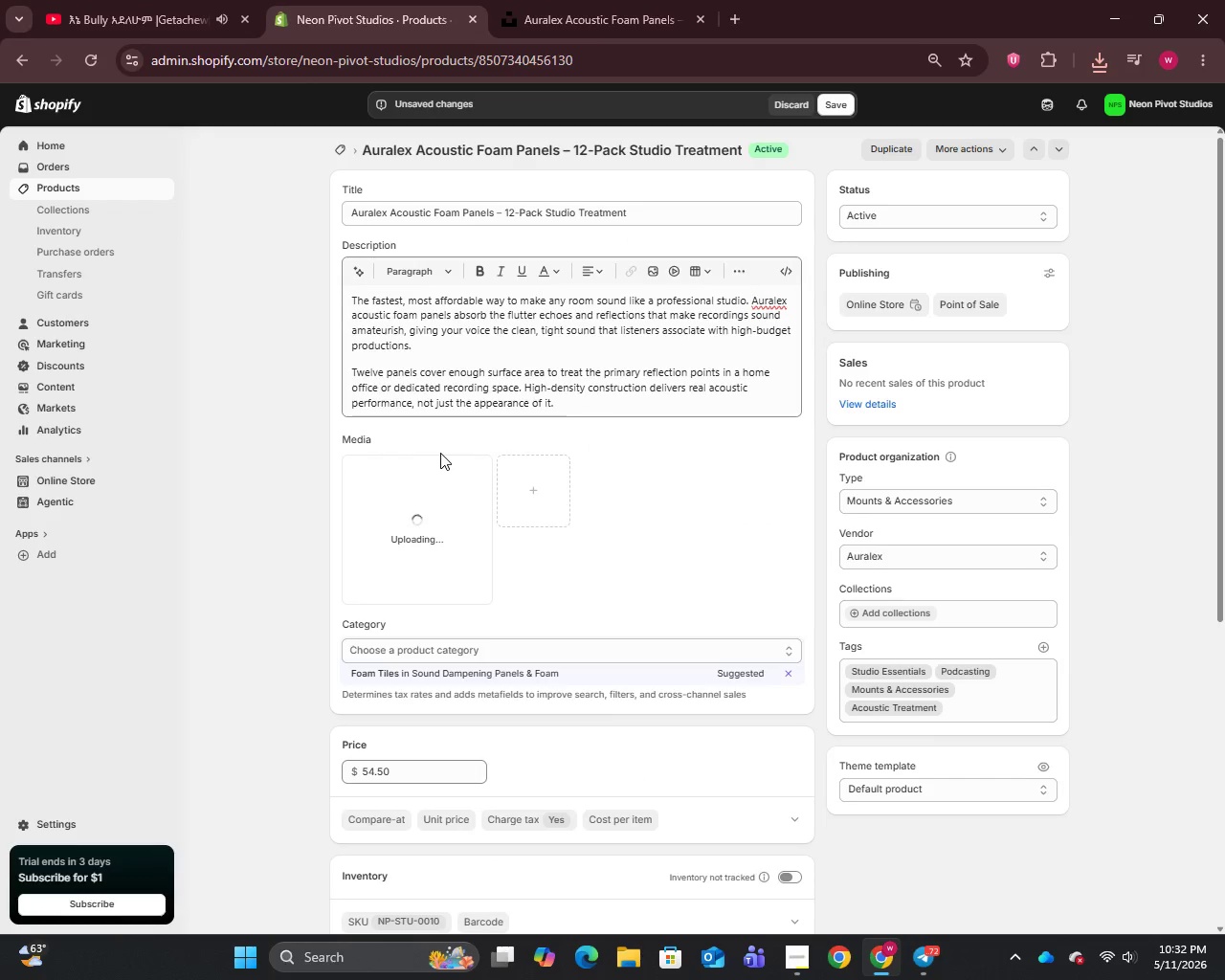 
scroll: coordinate [518, 612], scroll_direction: down, amount: 14.0
 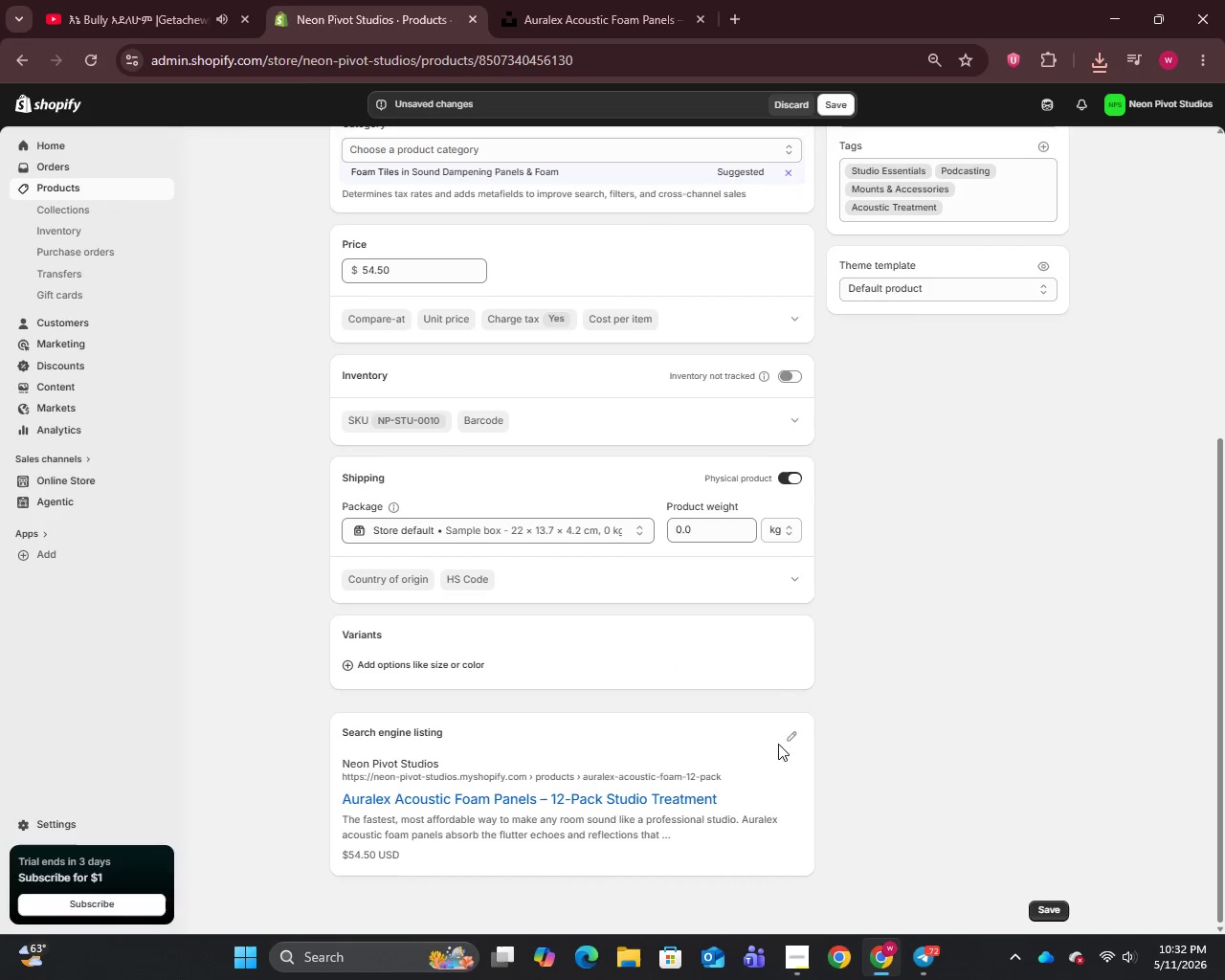 
left_click([783, 740])
 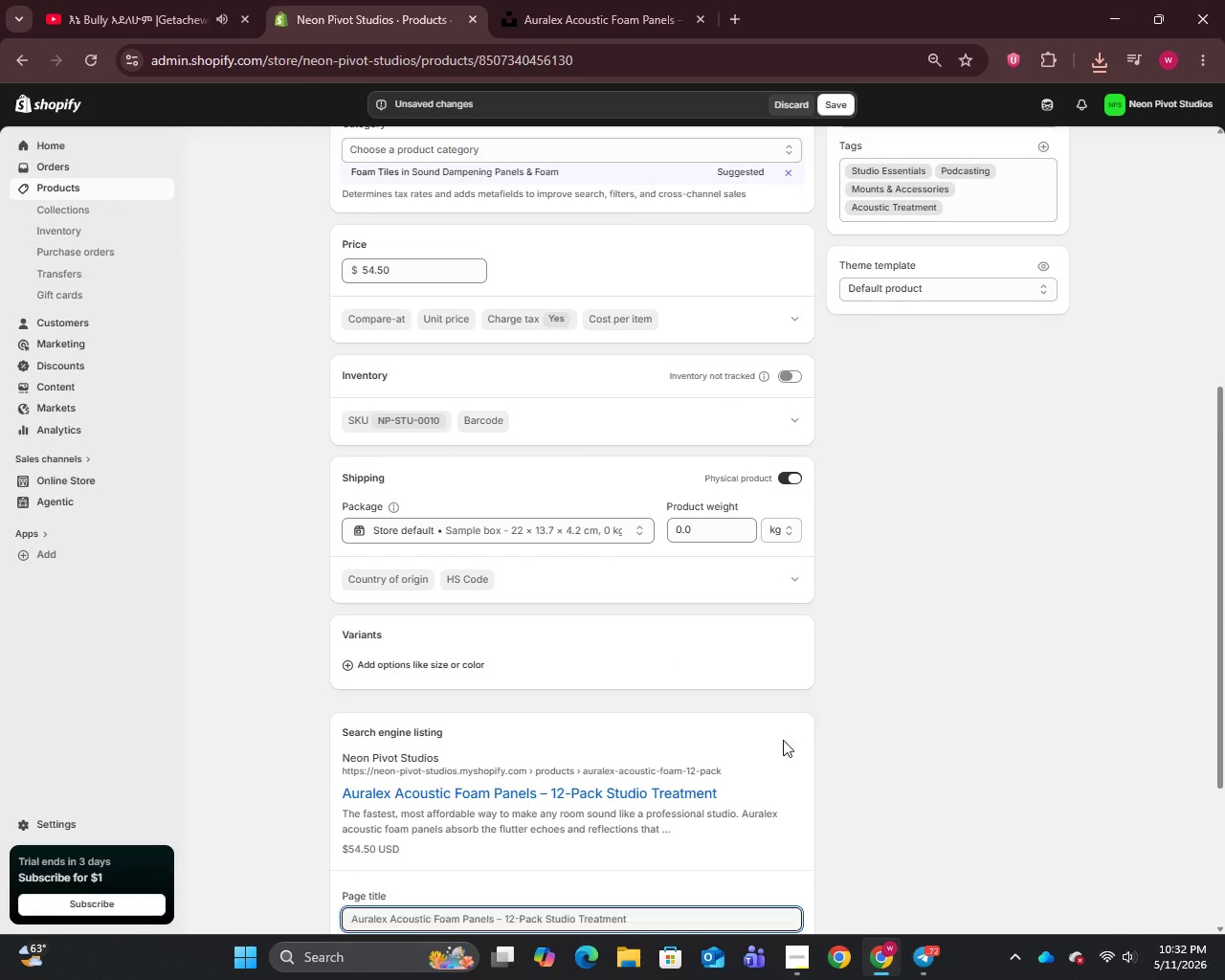 
scroll: coordinate [783, 740], scroll_direction: down, amount: 4.0
 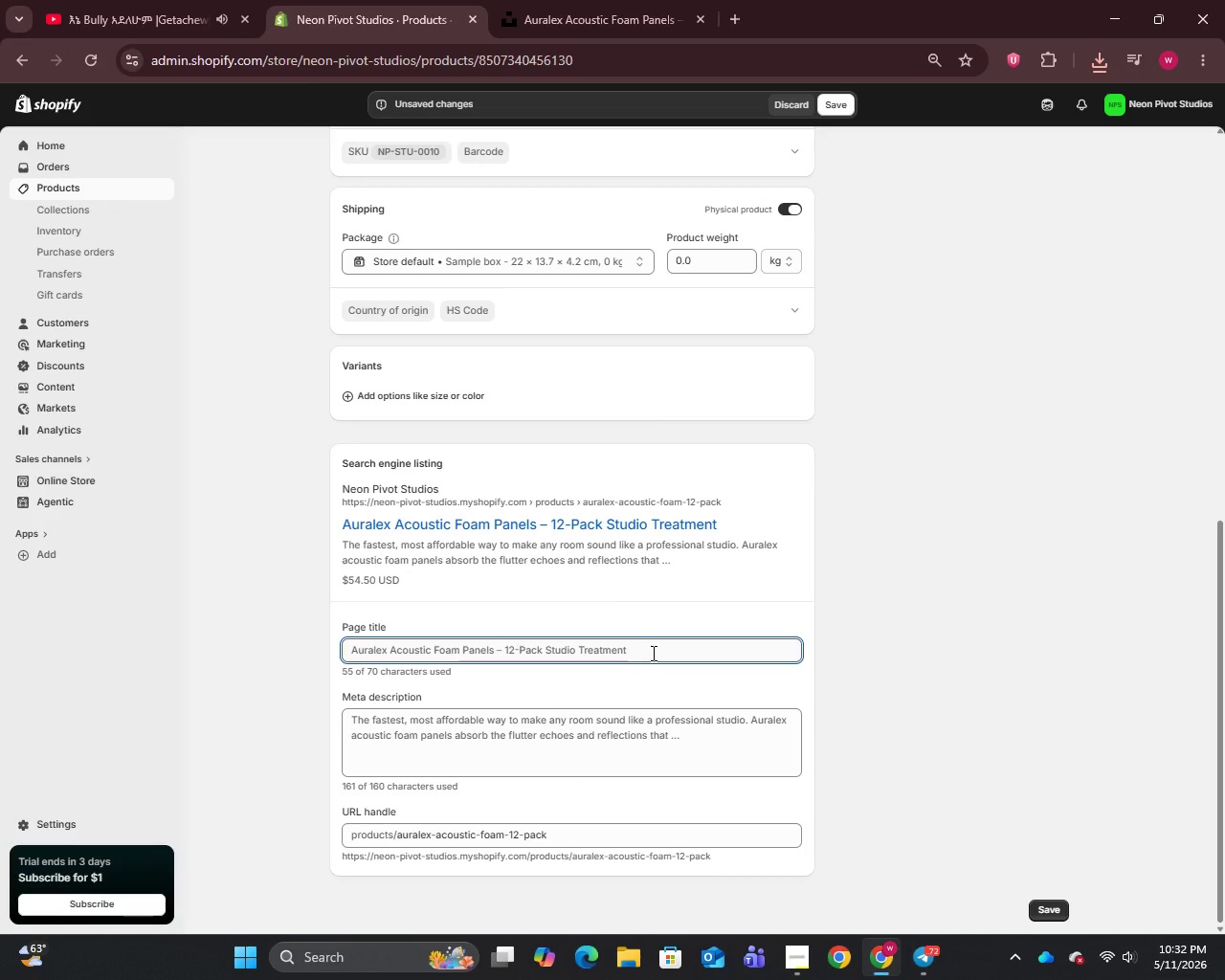 
left_click([652, 653])
 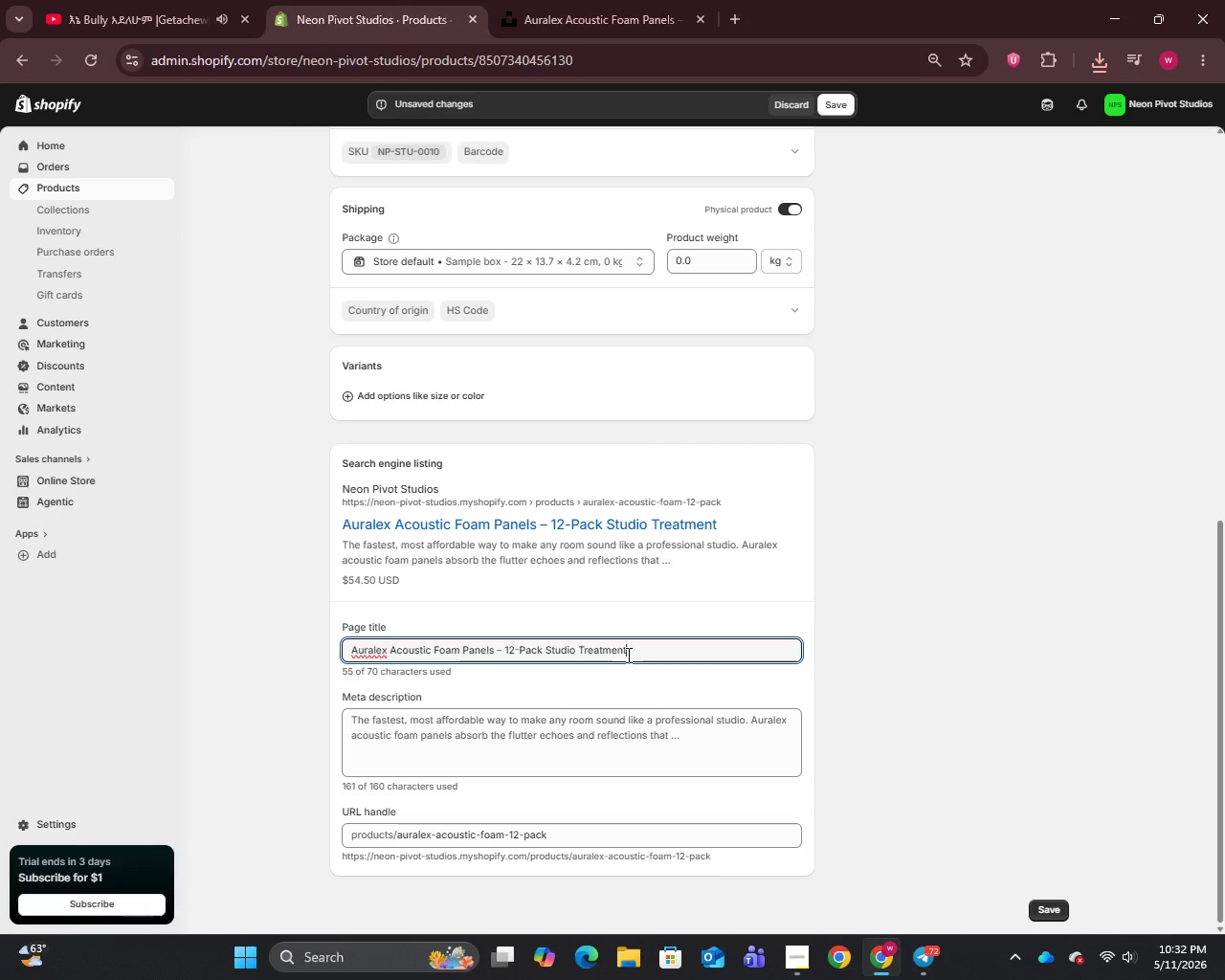 
wait(11.61)
 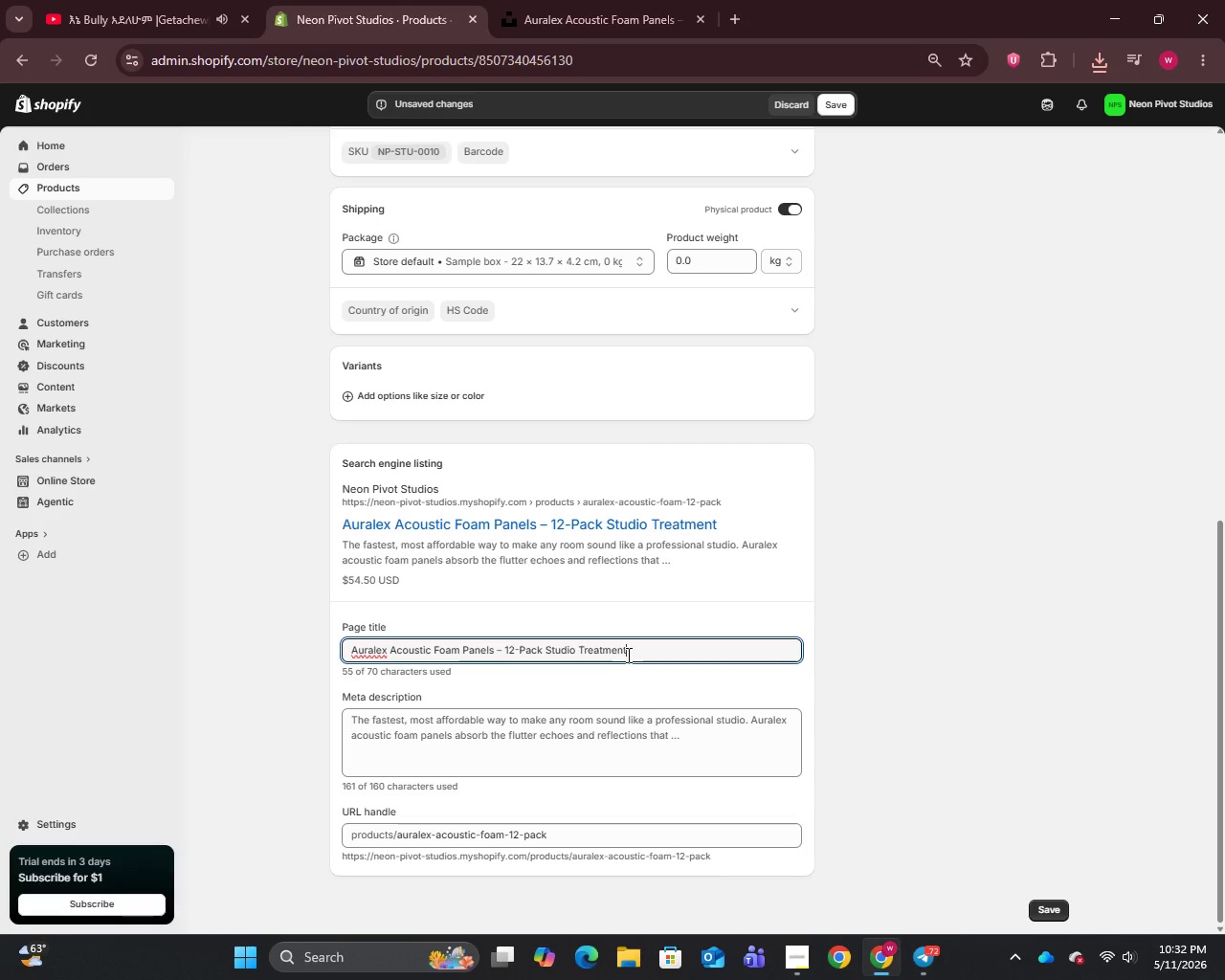 
left_click_drag(start_coordinate=[501, 651], to_coordinate=[461, 657])
 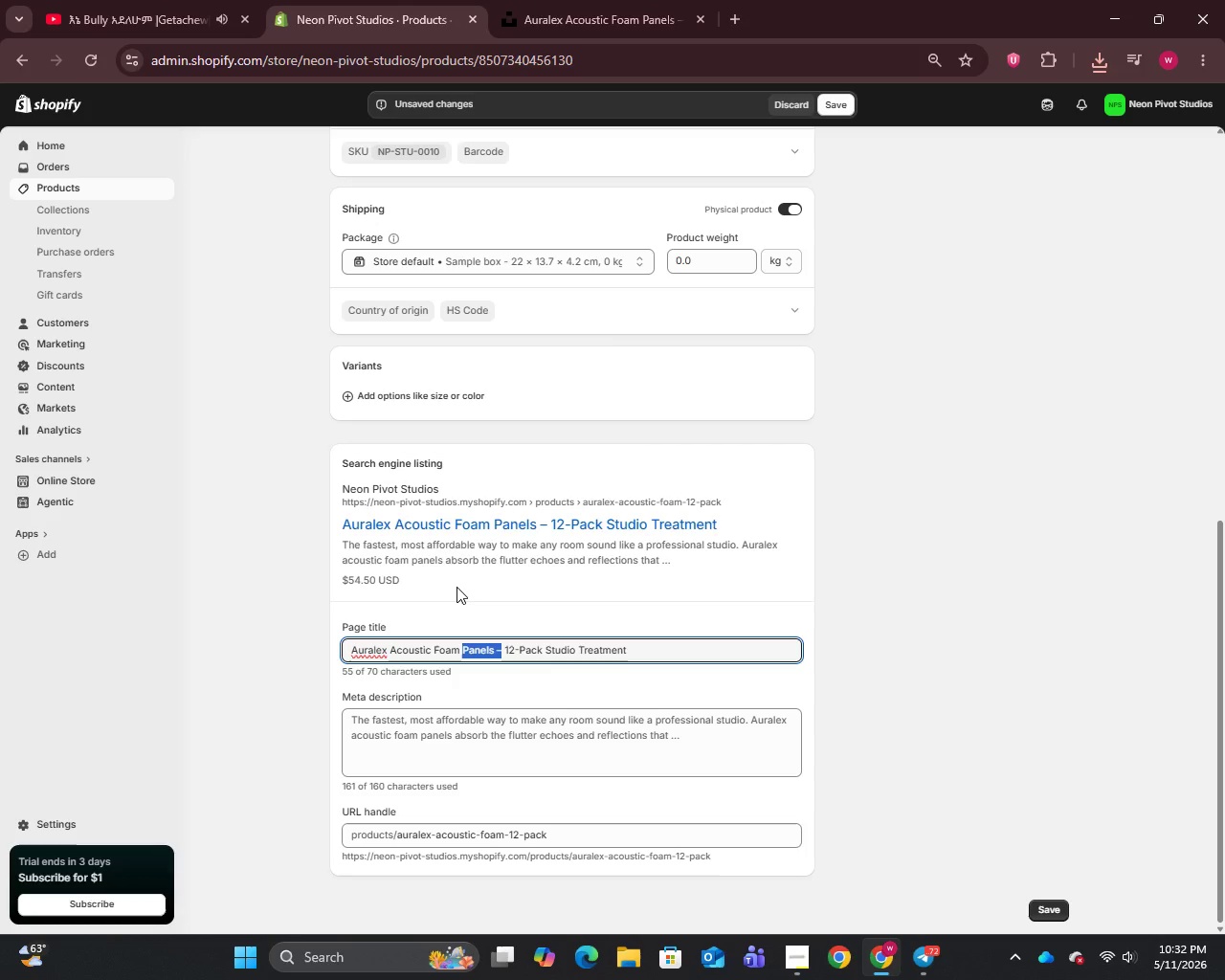 
key(Backspace)
 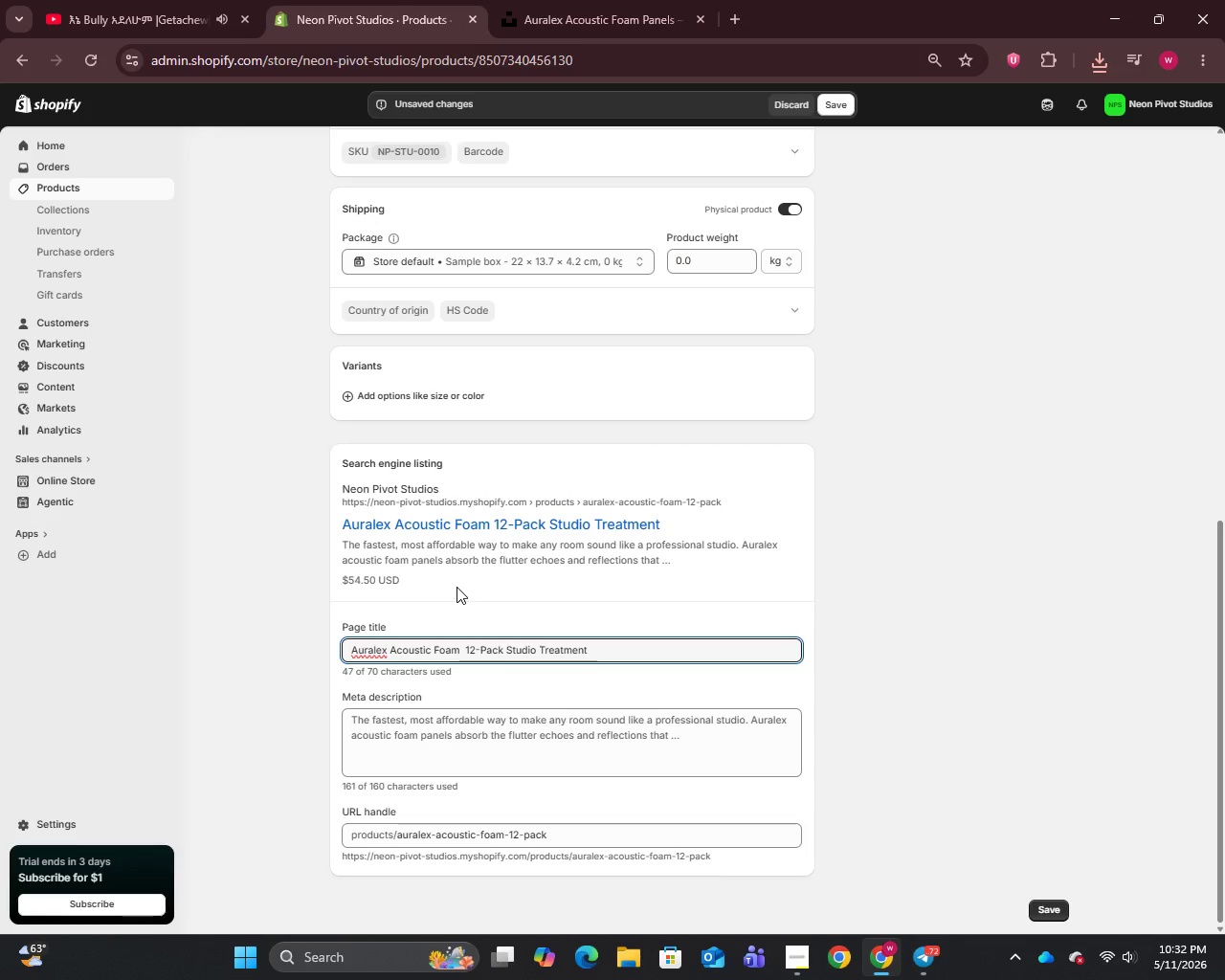 
key(Backspace)
 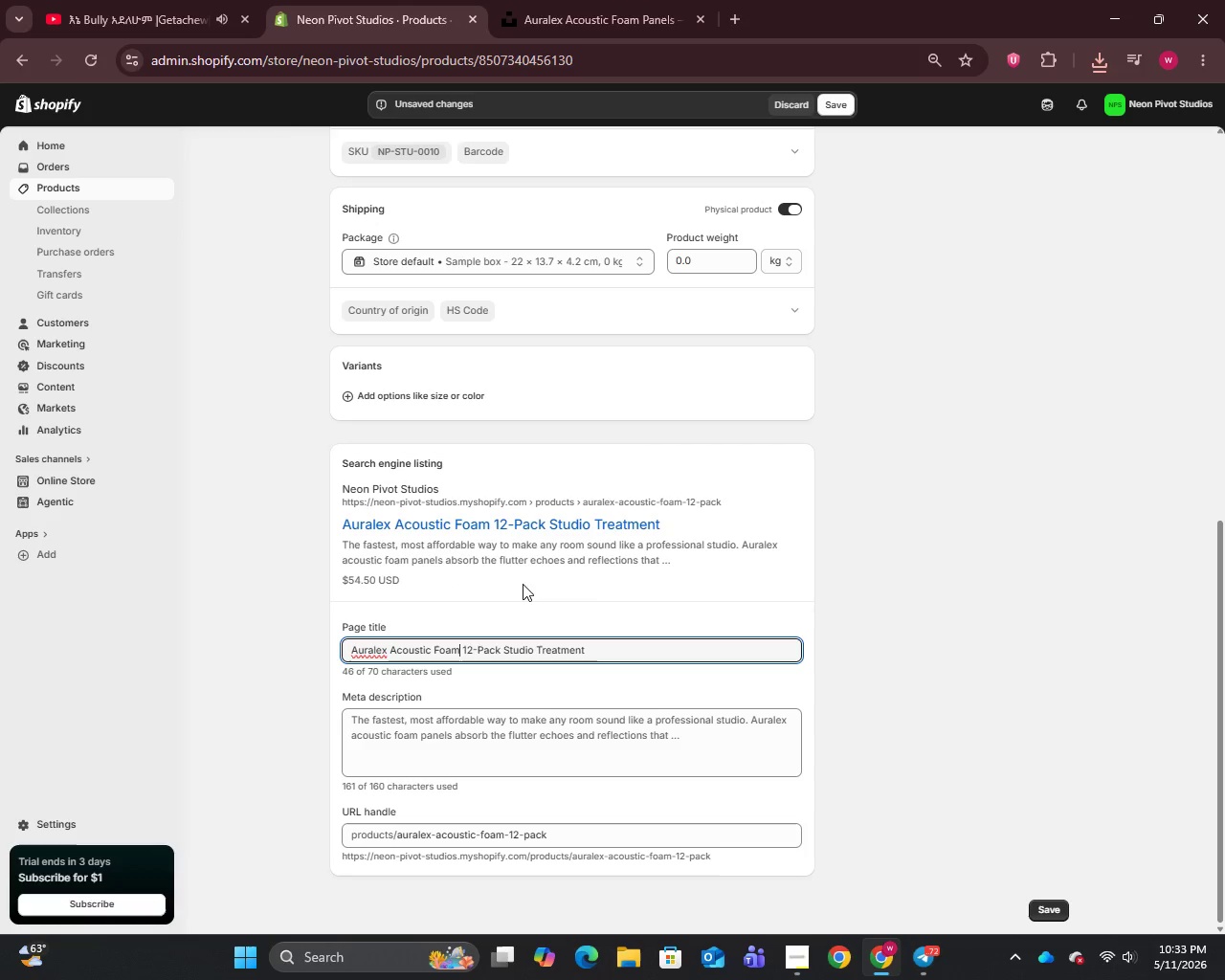 
left_click([603, 653])
 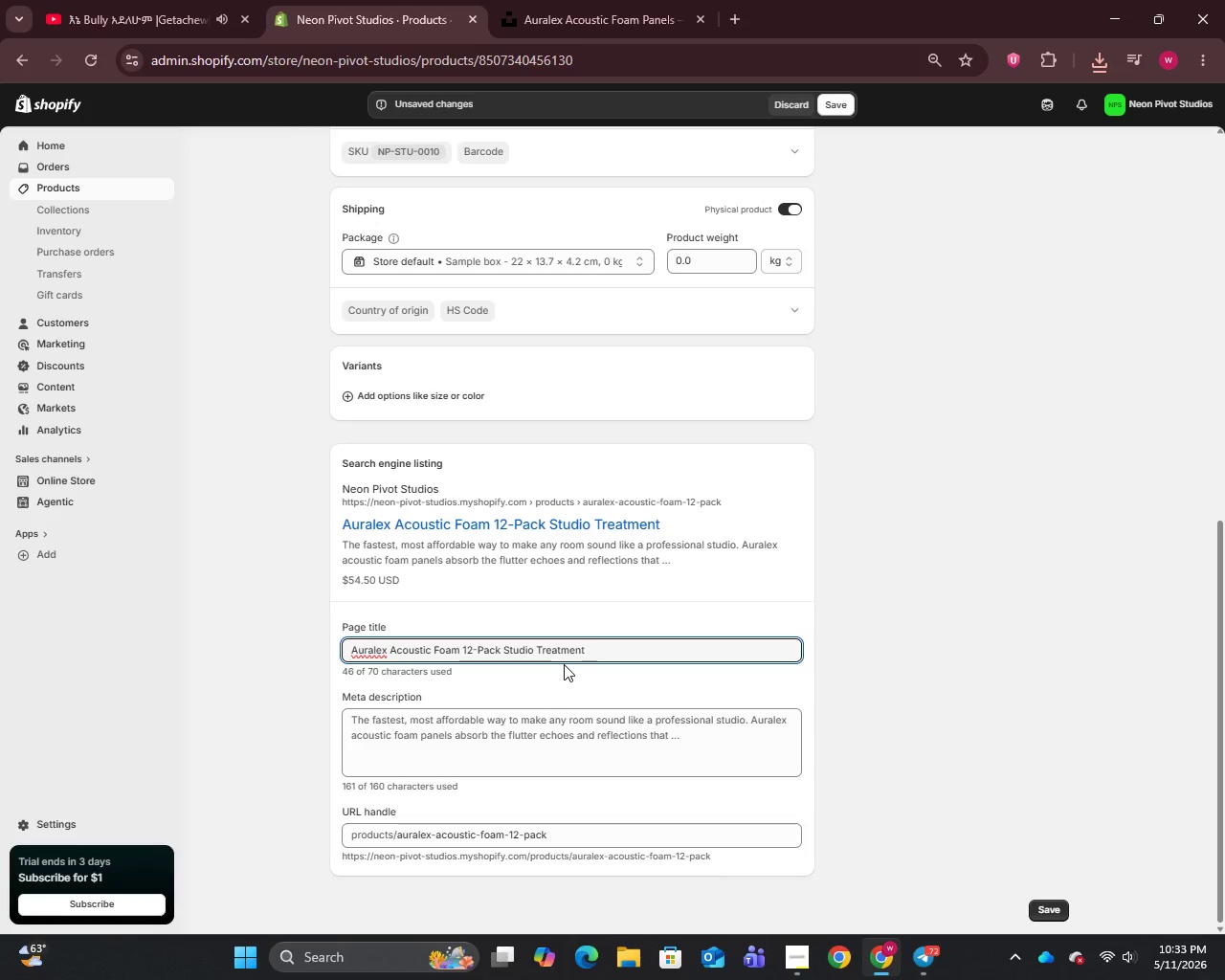 
type( | NPS)
 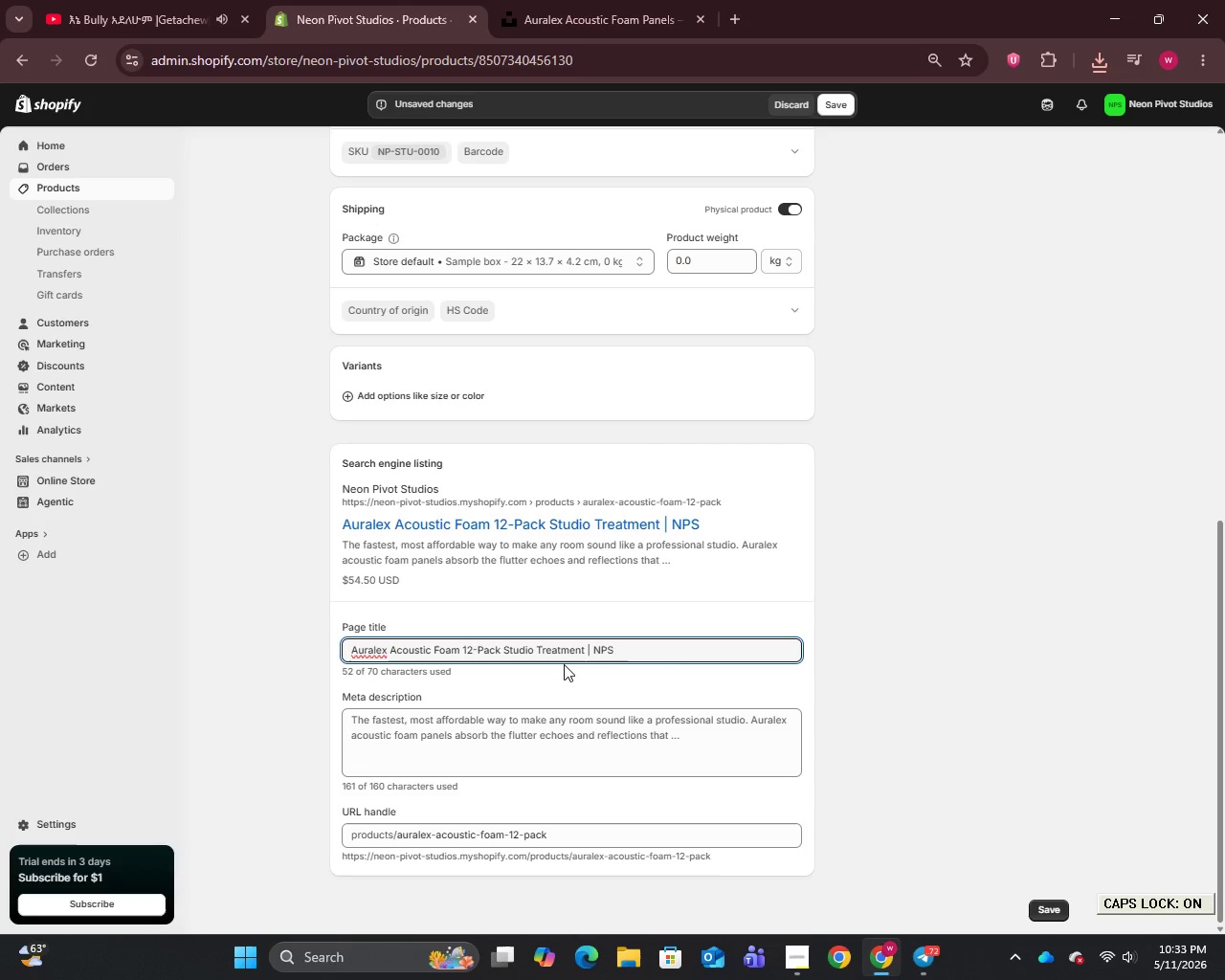 
left_click([537, 757])
 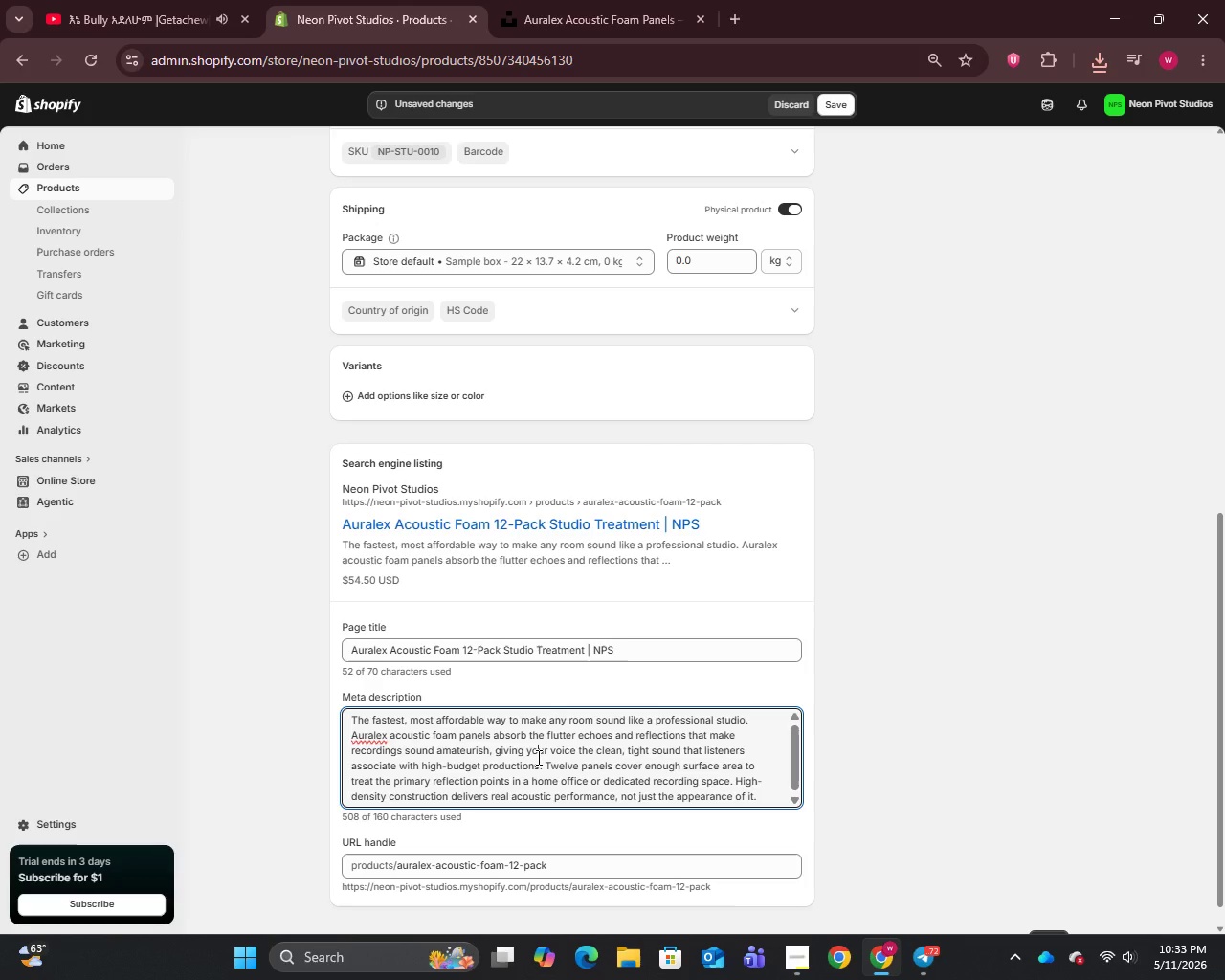 
key(Control+A)
 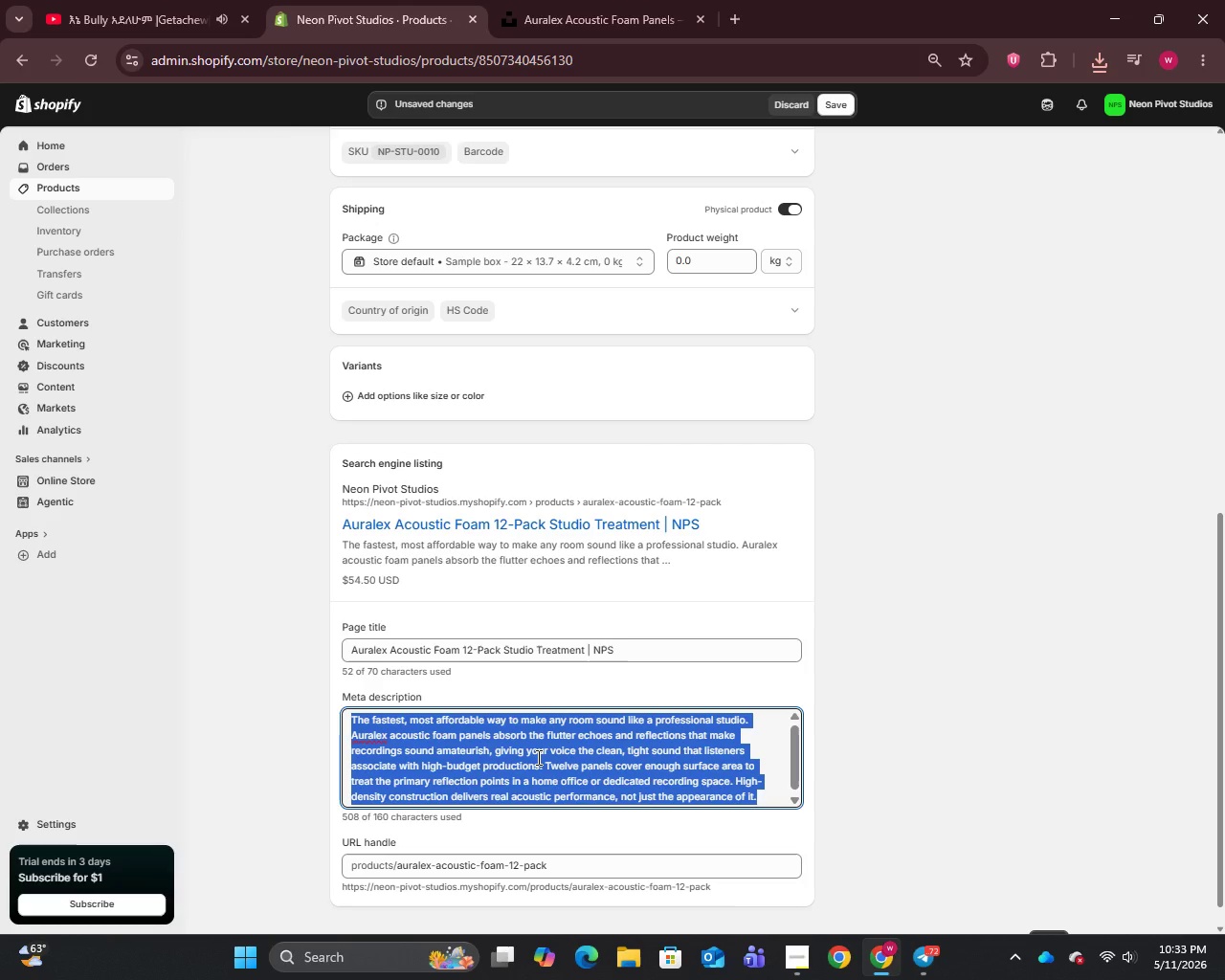 
type(Tranform any room into a professional recording space. Auralex acoustic foam panels absorb echo and imp)
 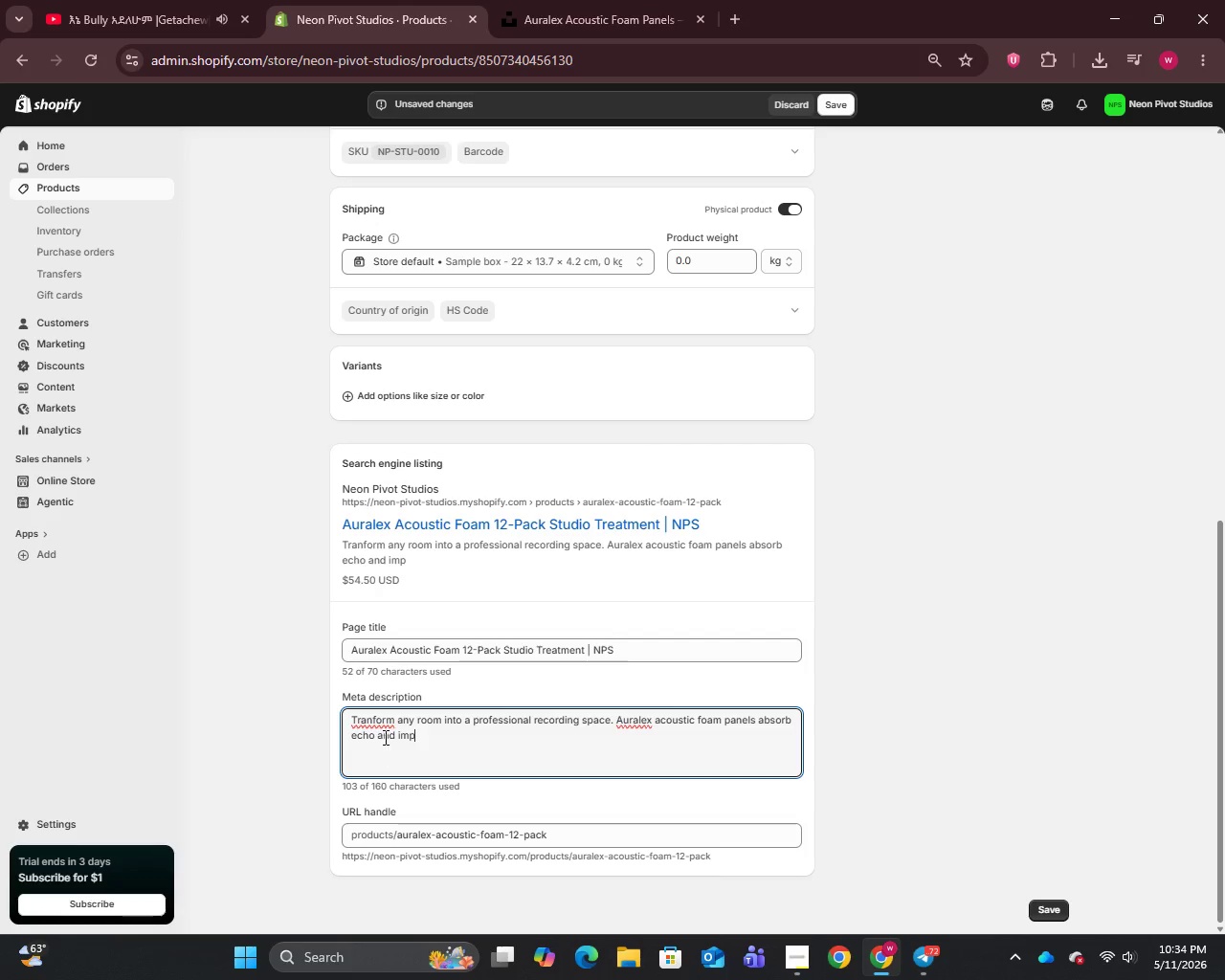 
left_click([372, 726])
 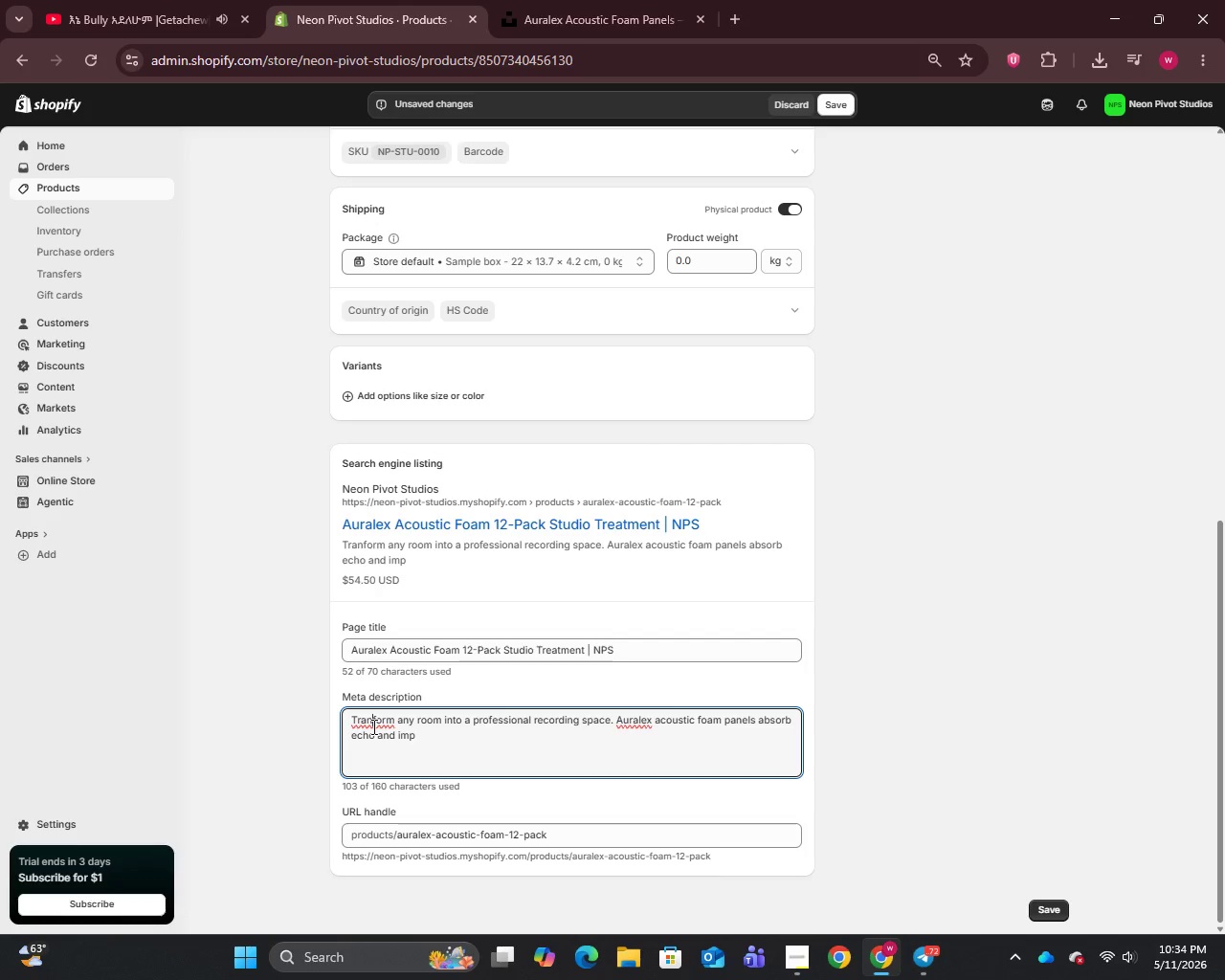 
key(S)
 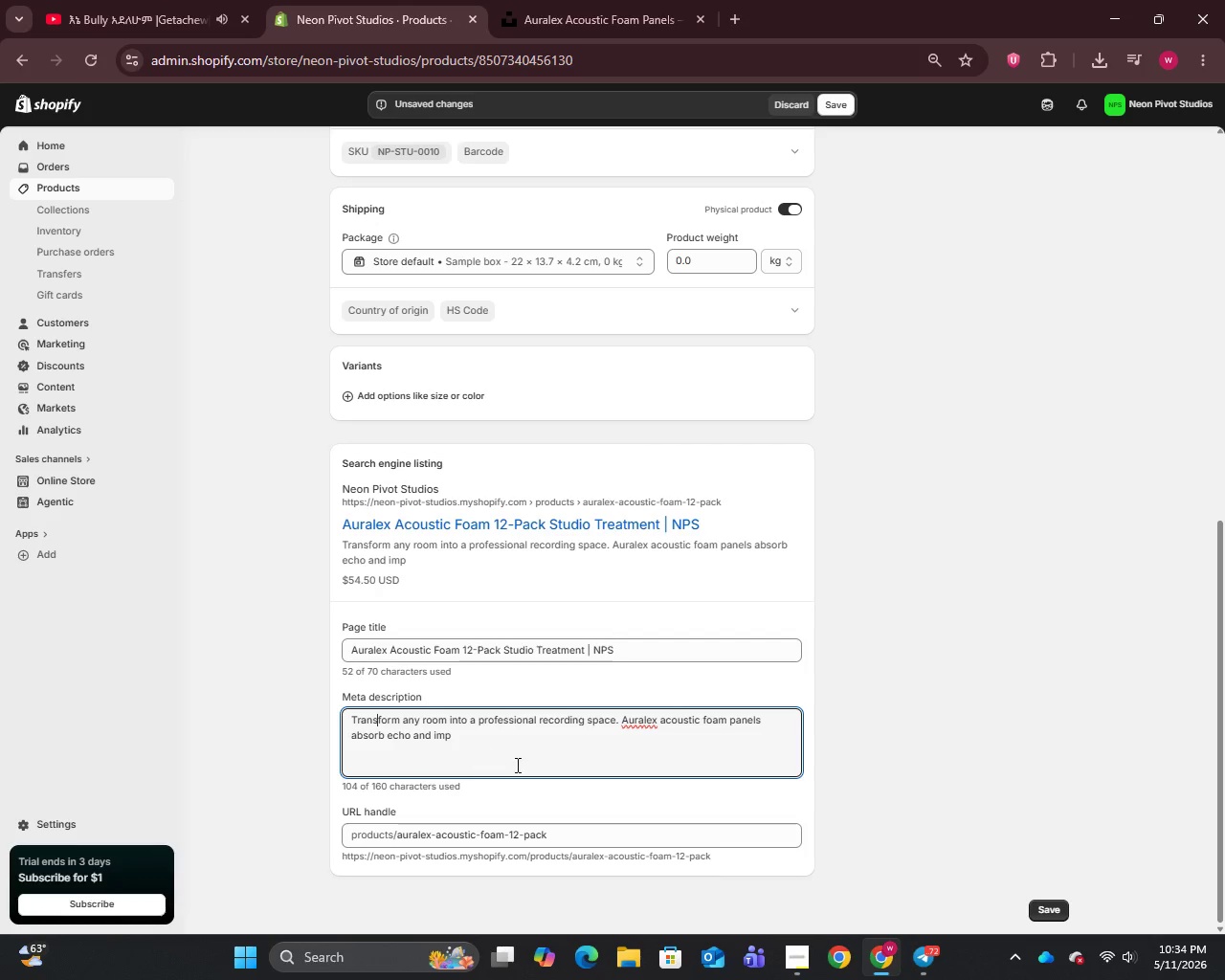 
left_click([509, 750])
 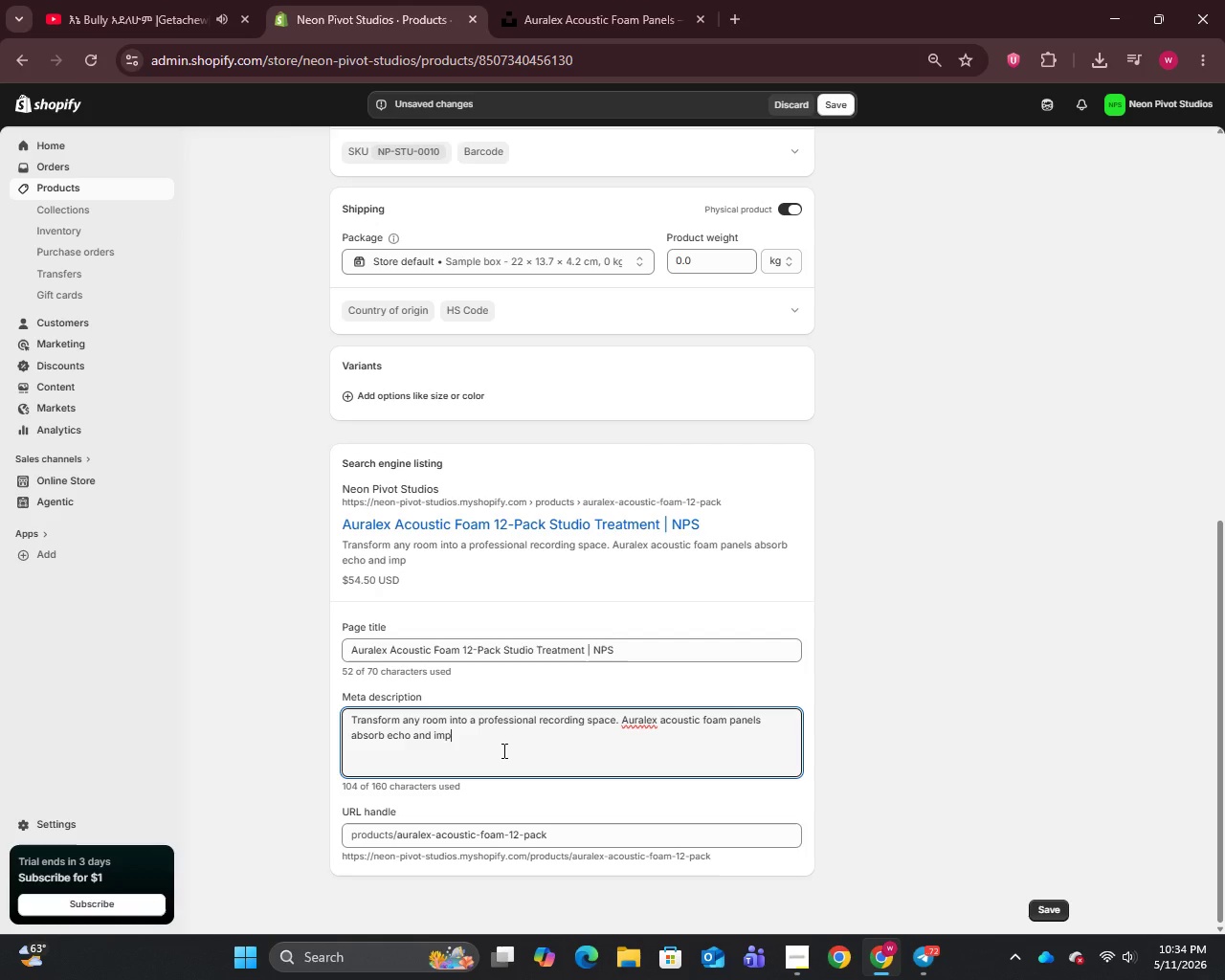 
wait(7.45)
 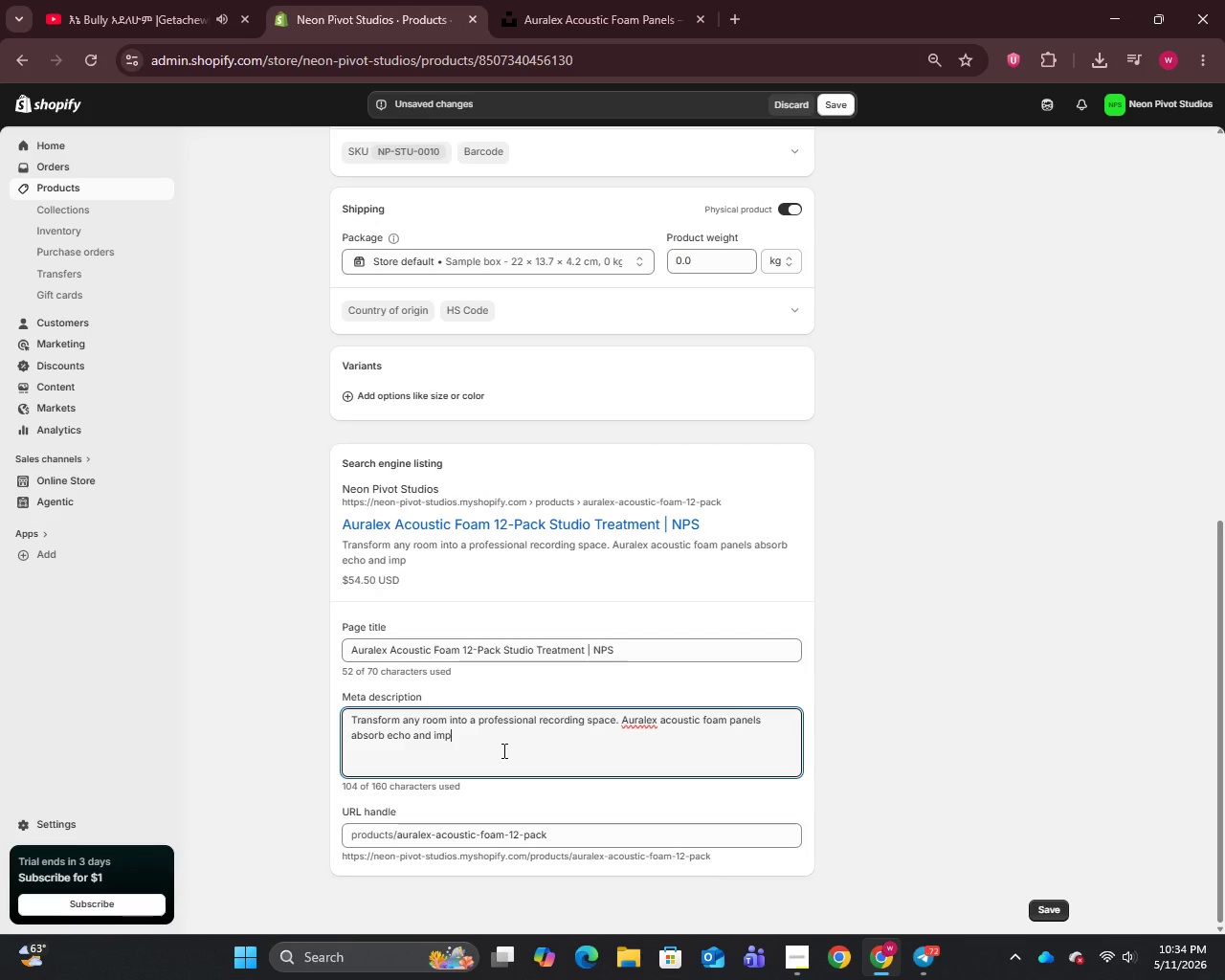 
type(rove vocal clarity. Shop Studio Essem)
key(Backspace)
type(ntials A)
key(Backspace)
type(at Neon Pivot.)
key(Backspace)
 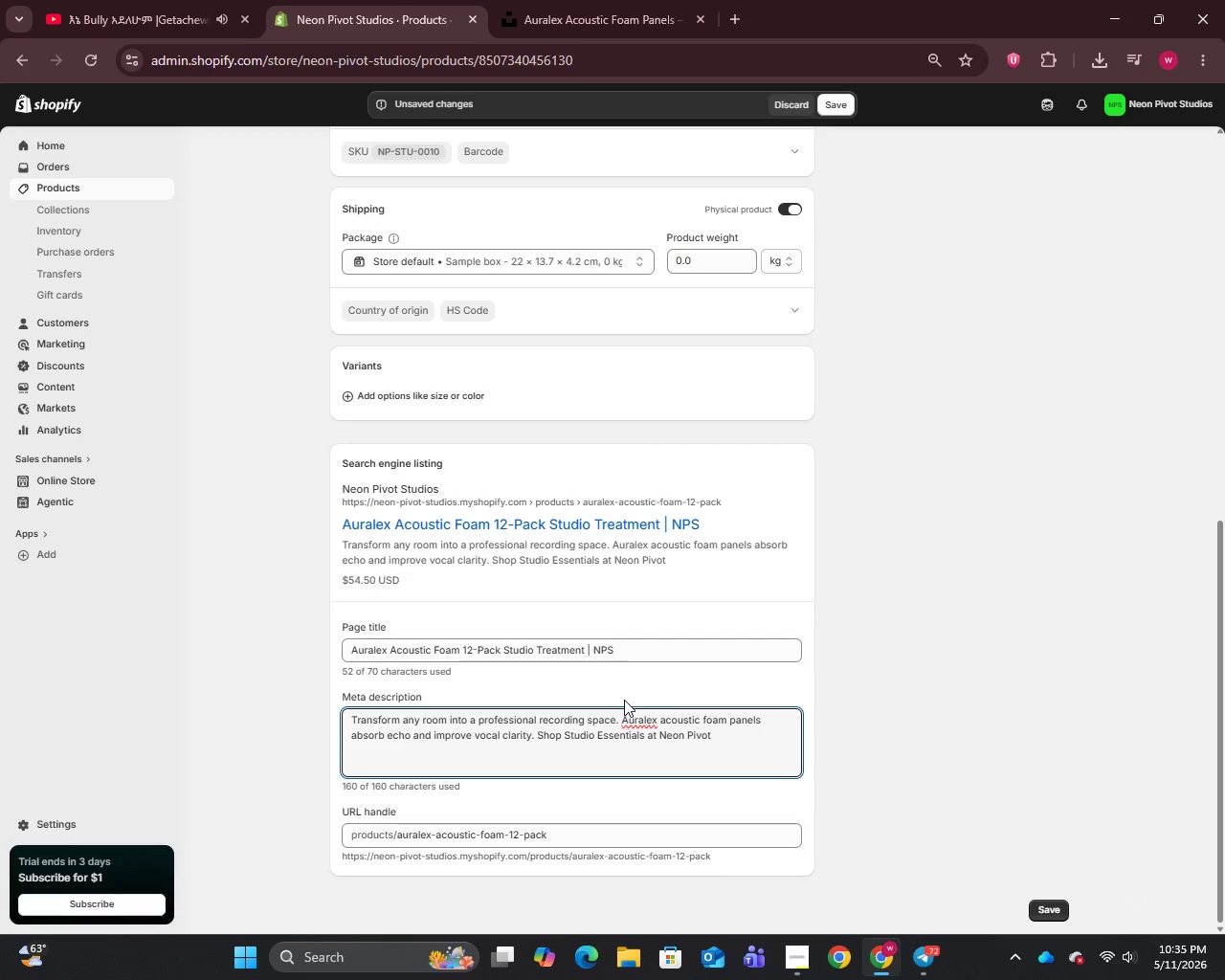 
scroll: coordinate [624, 700], scroll_direction: up, amount: 14.0
 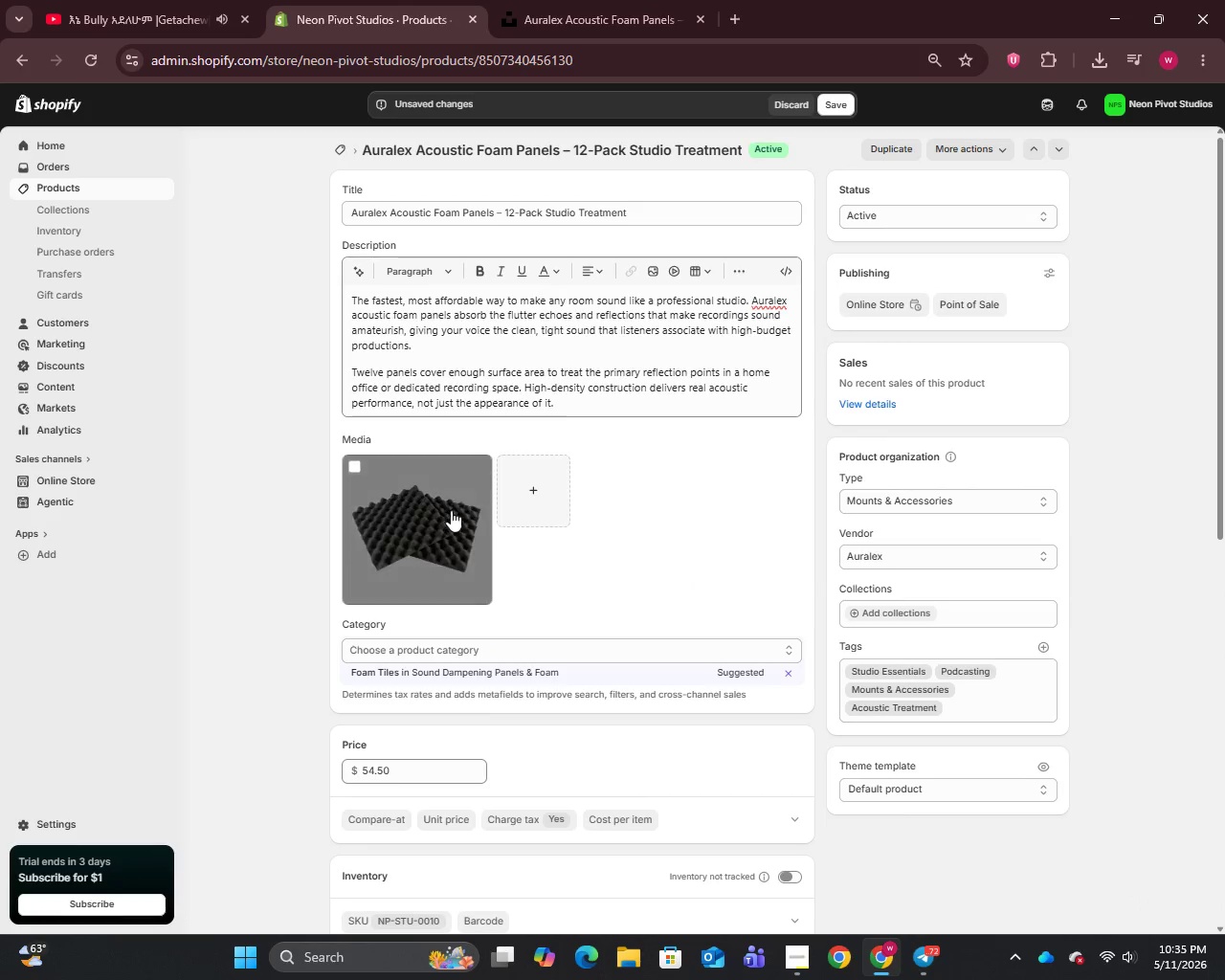 
left_click([453, 537])
 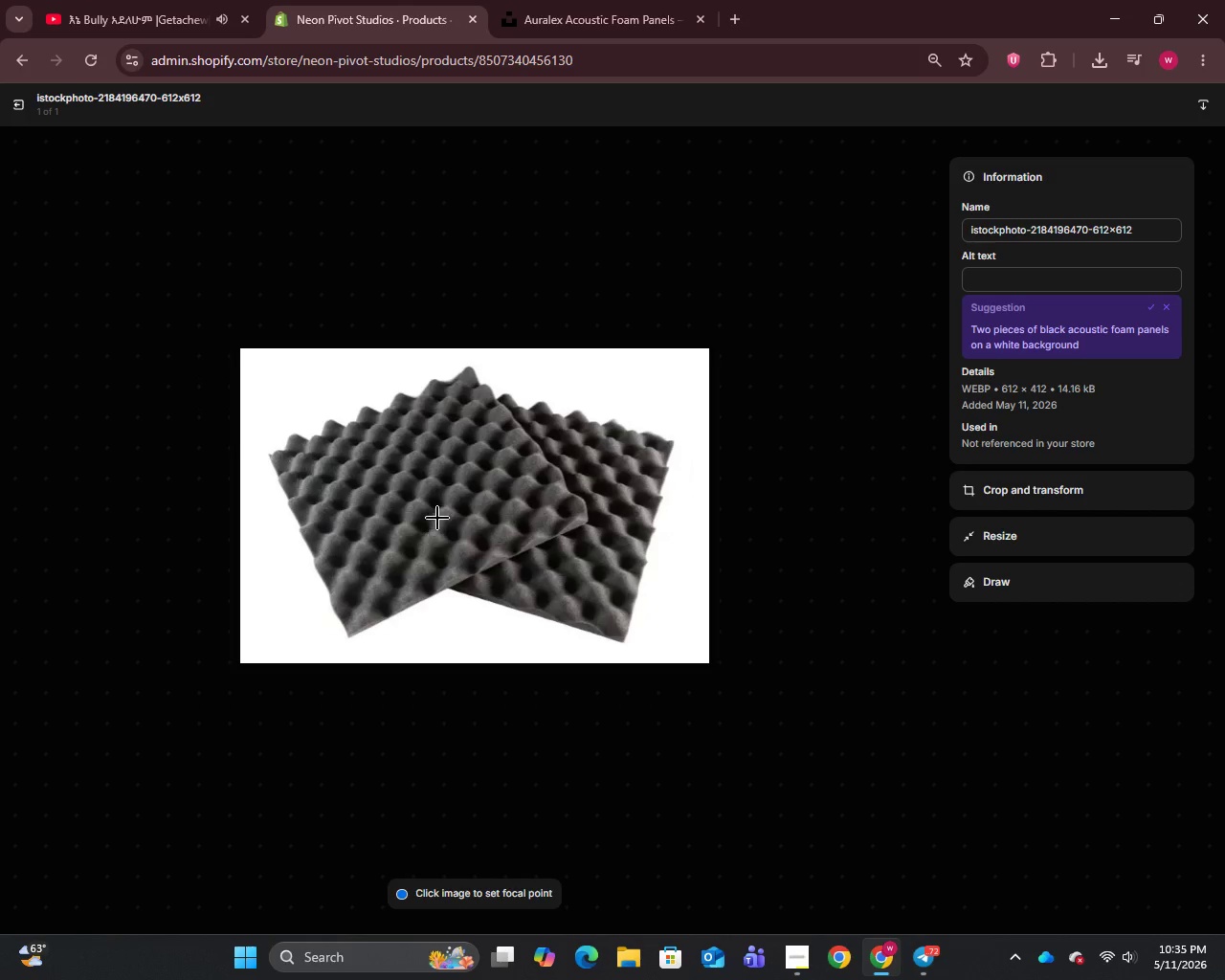 
wait(5.72)
 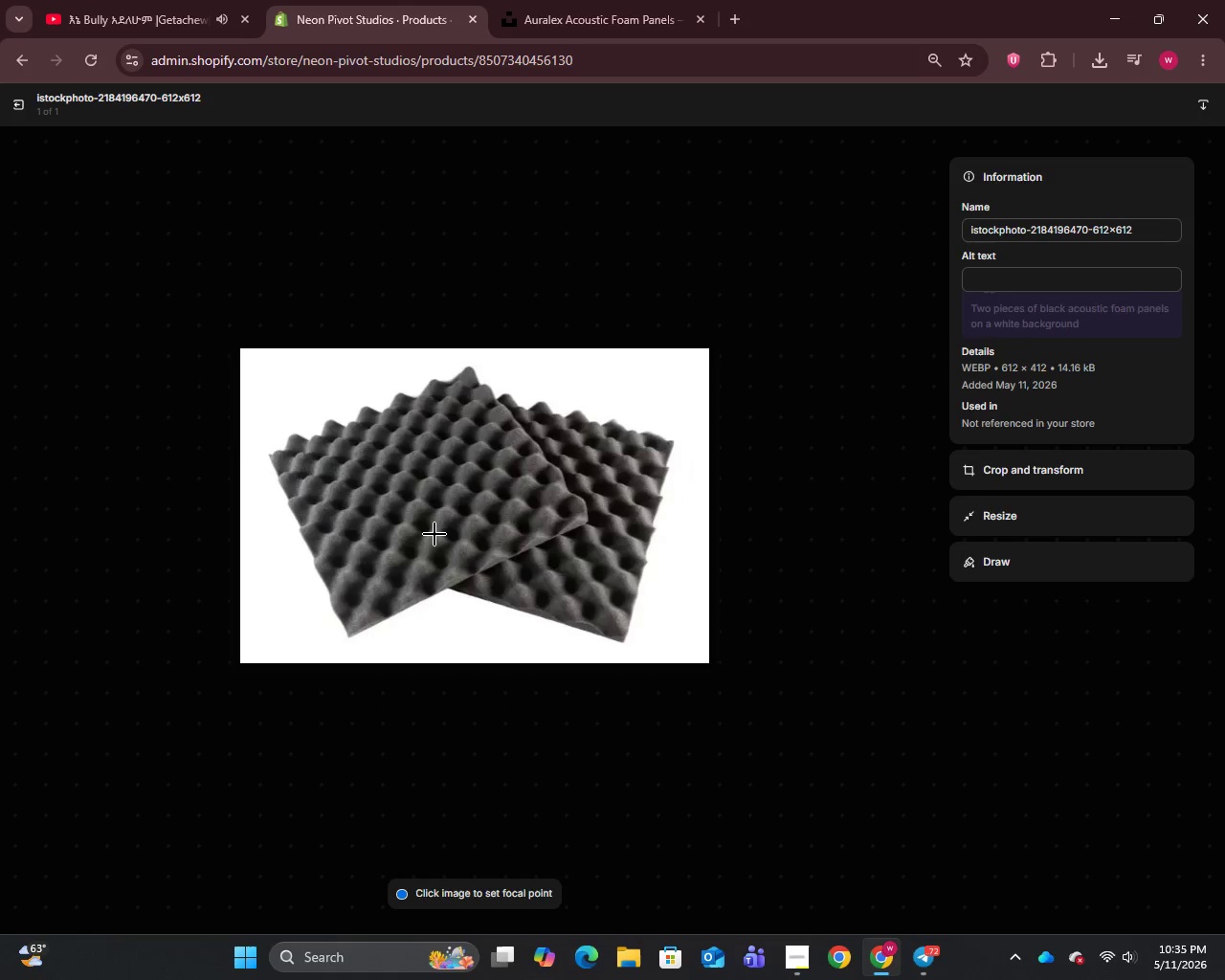 
double_click([998, 226])
 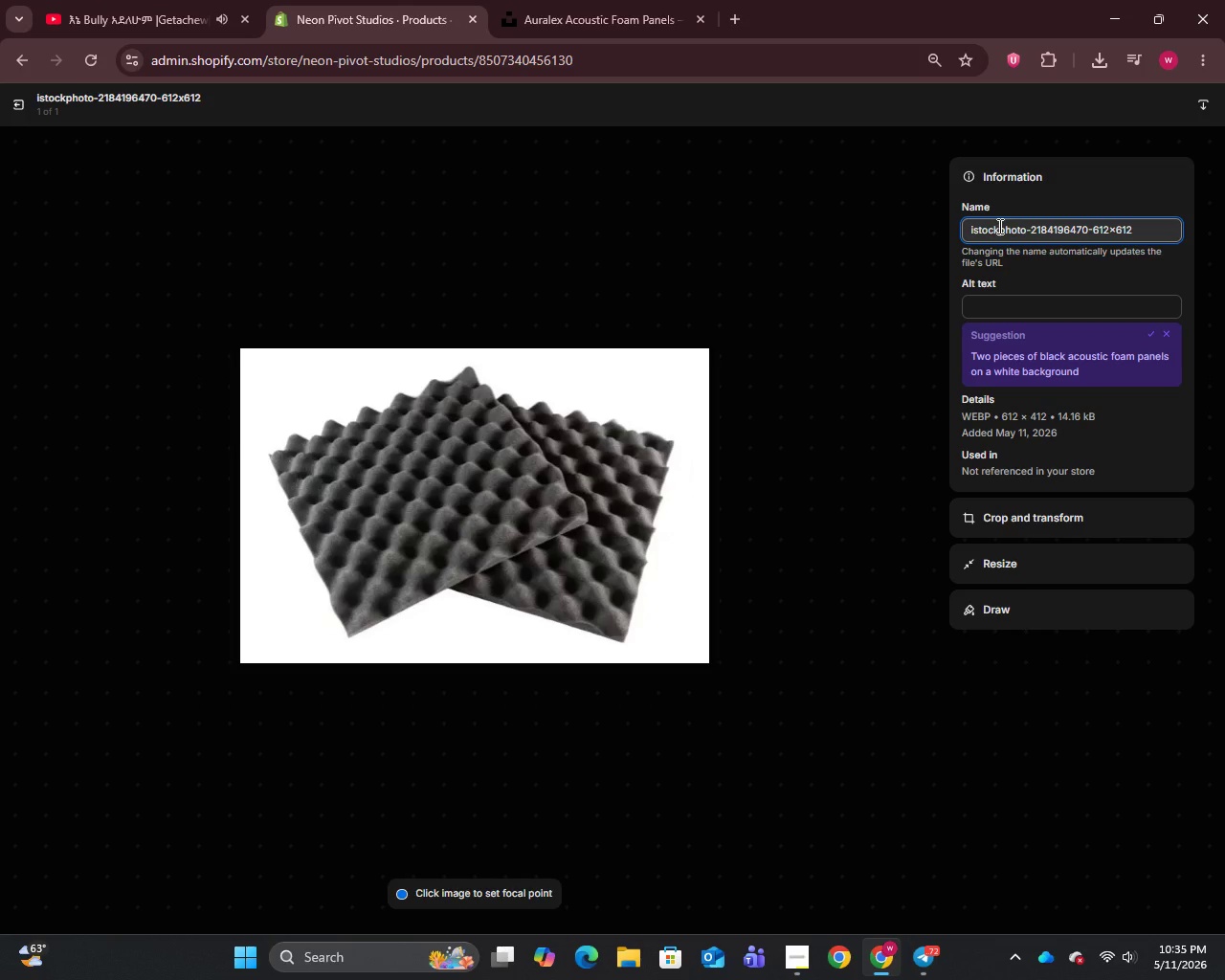 
key(Control+A)
 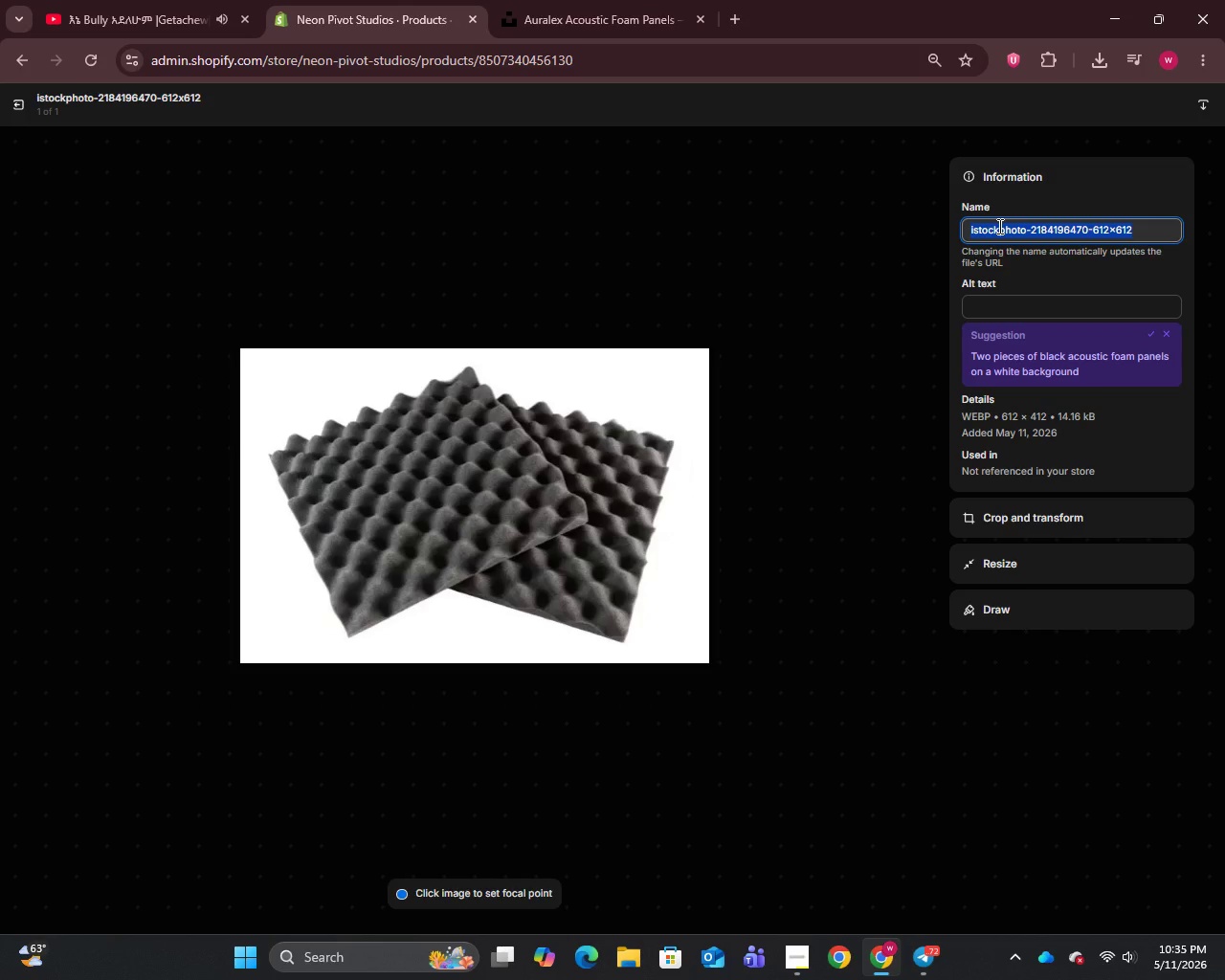 
key(Control+V)
 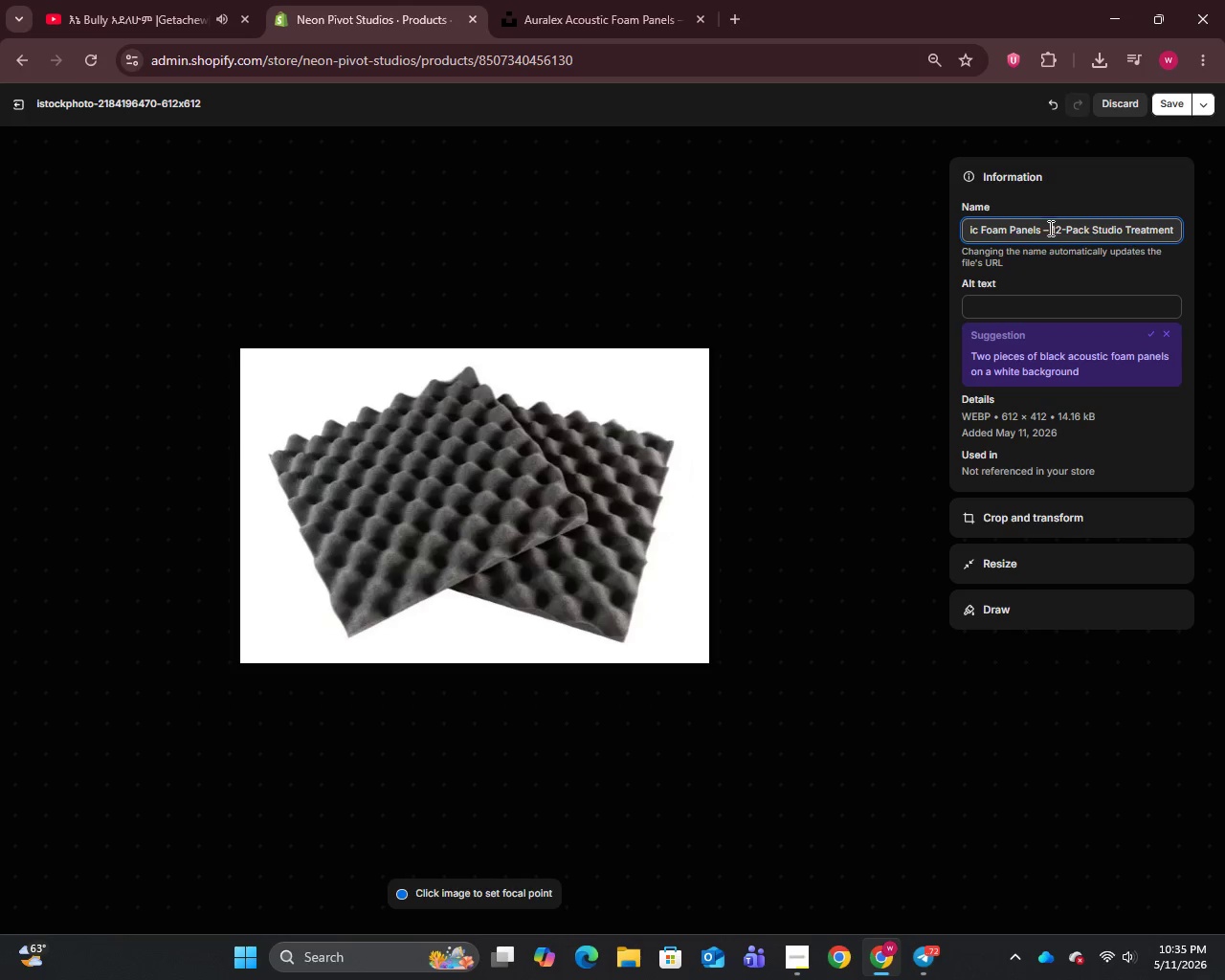 
left_click_drag(start_coordinate=[1041, 231], to_coordinate=[1224, 217])
 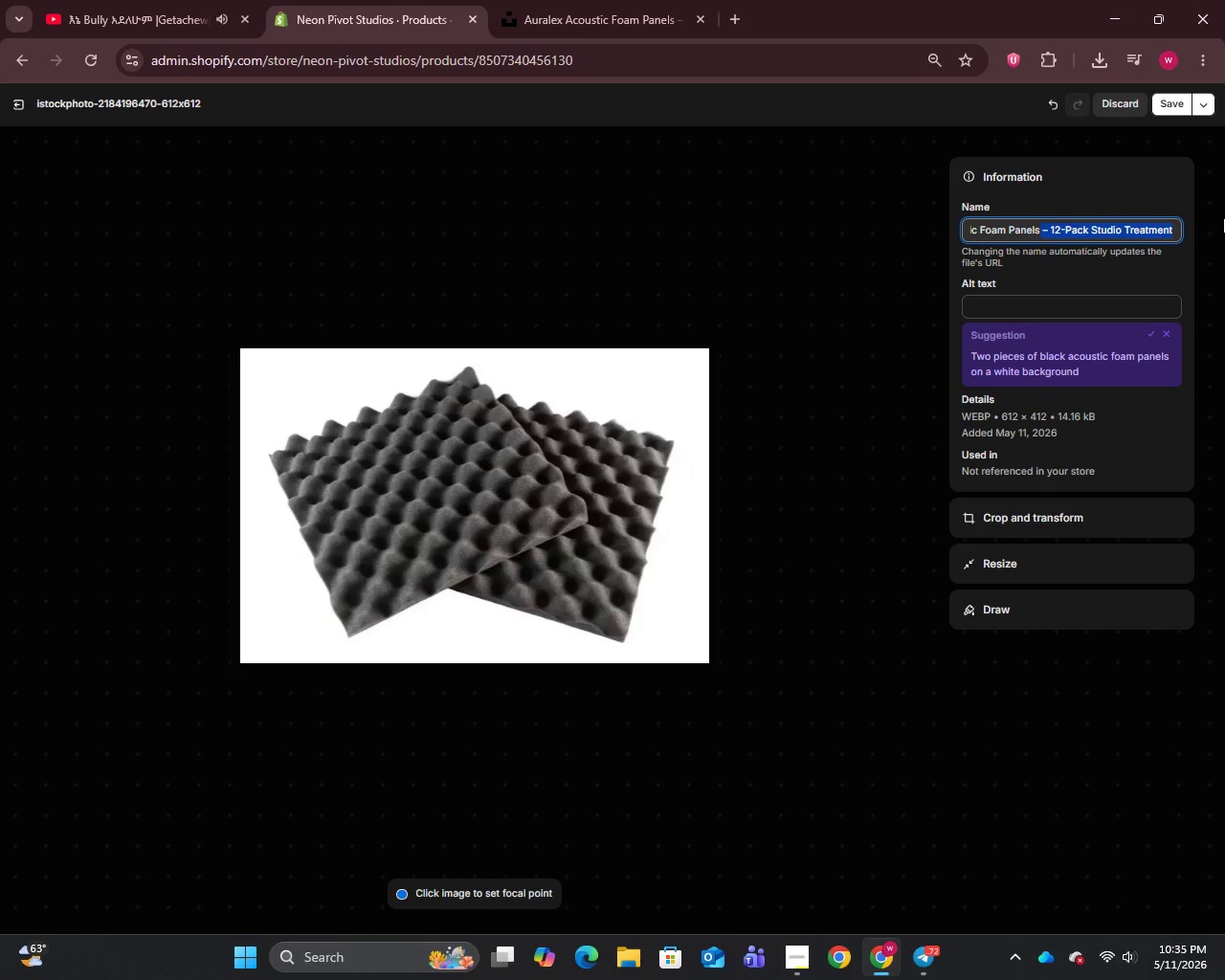 
key(Backspace)
 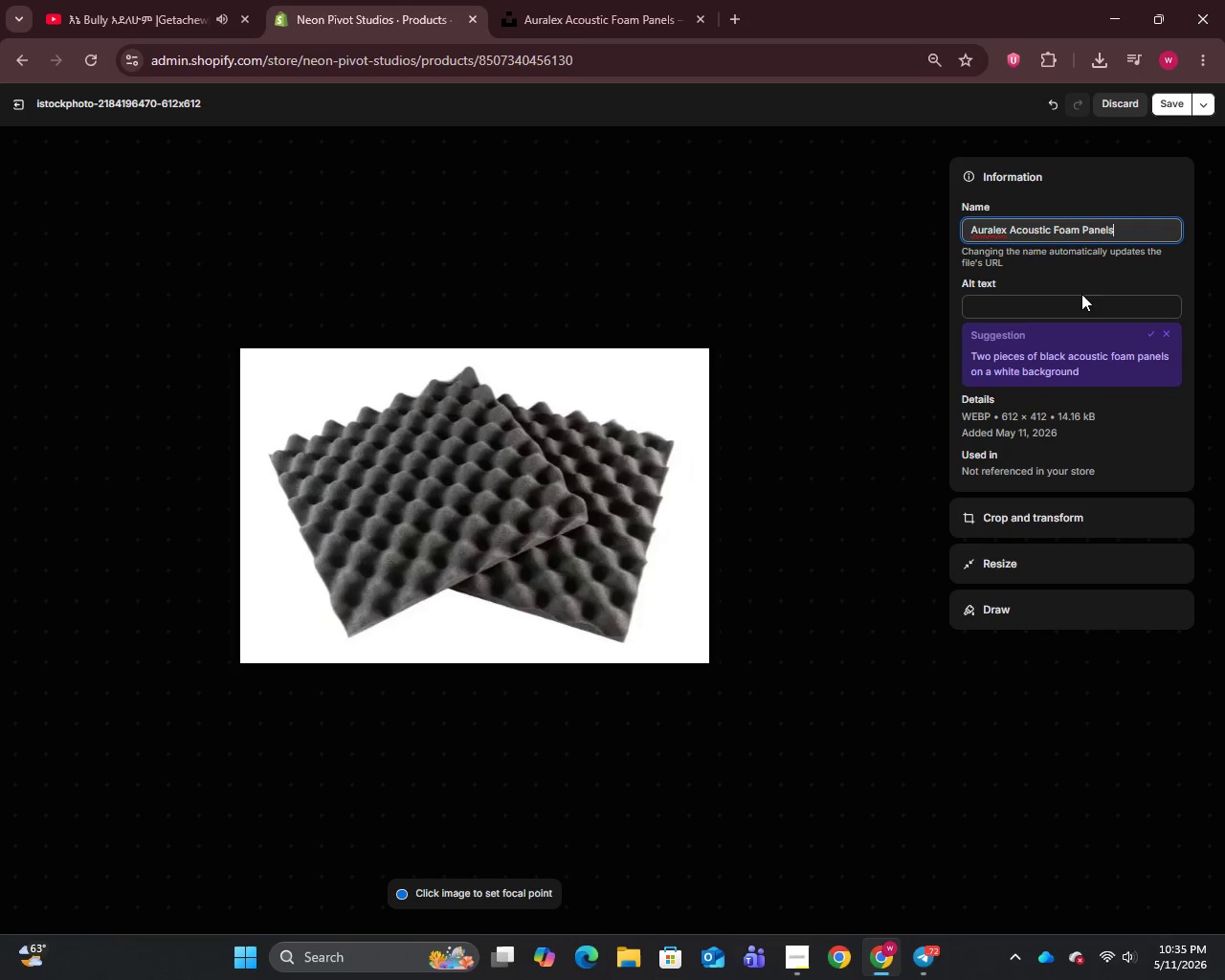 
left_click([1030, 318])
 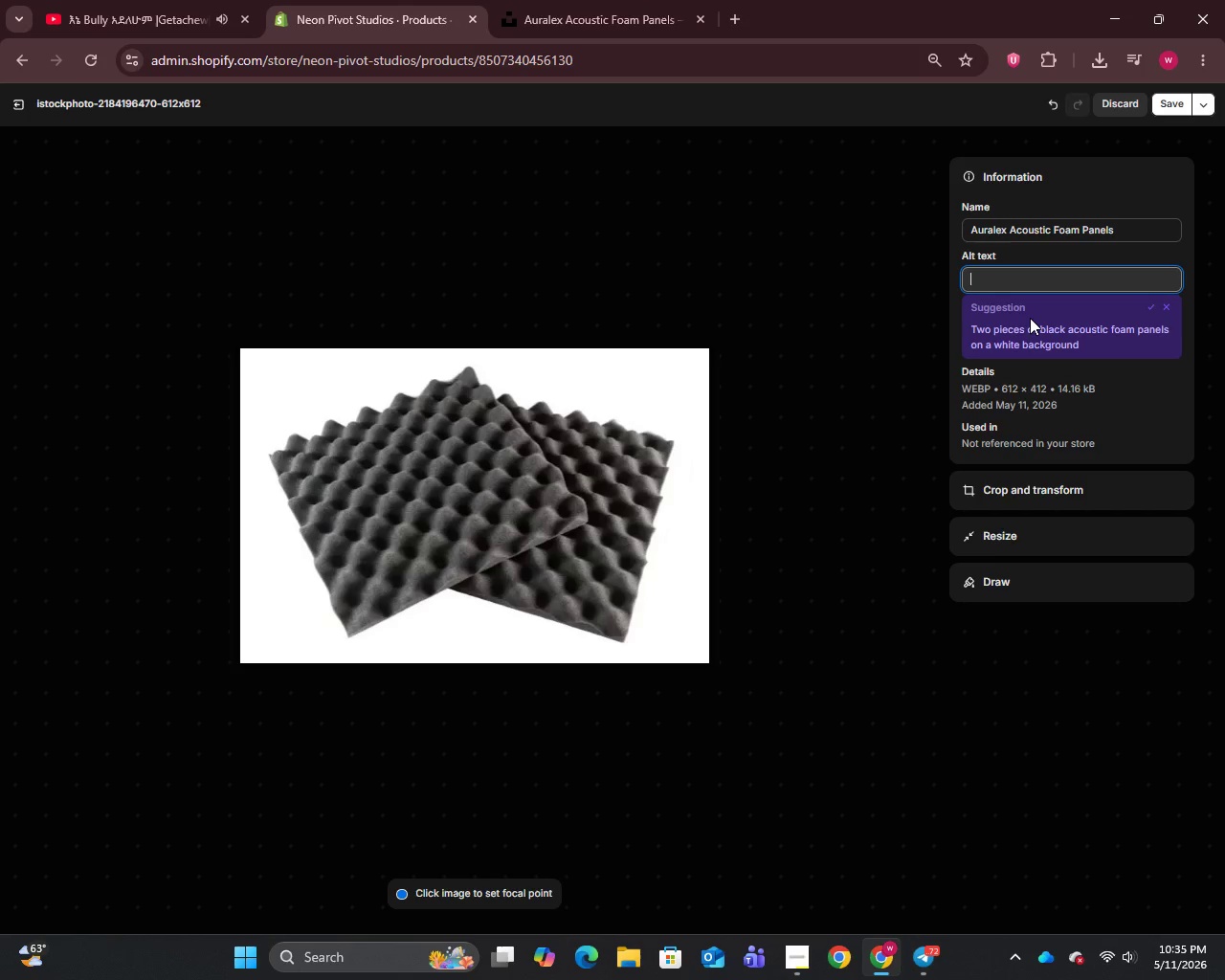 
wait(6.12)
 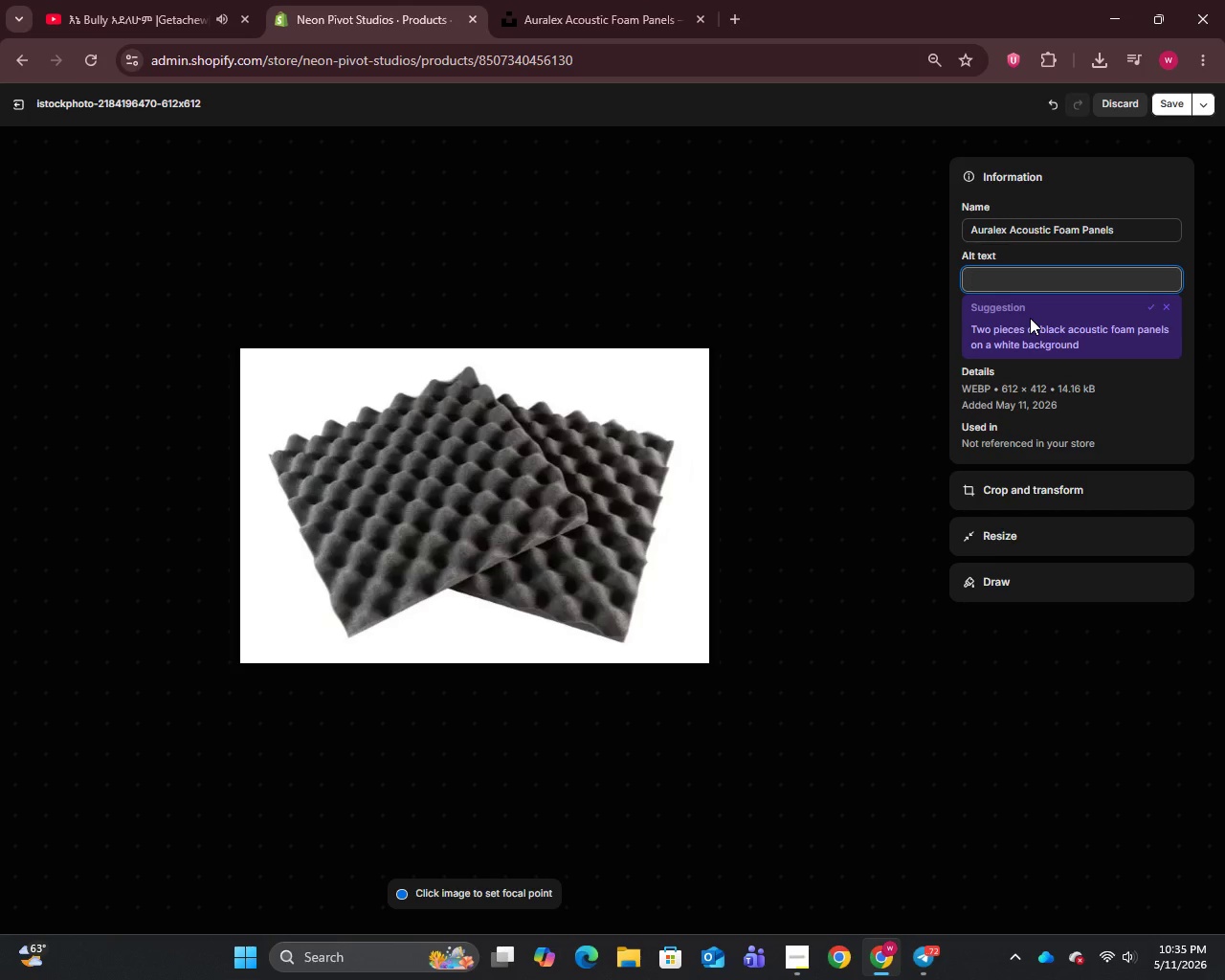 
type(Auralex acu)
key(Backspace)
type(oustic foam panels 12-pack installed on studio wall - professional sound treatment for creator studios by Neon Pivot Studios)
 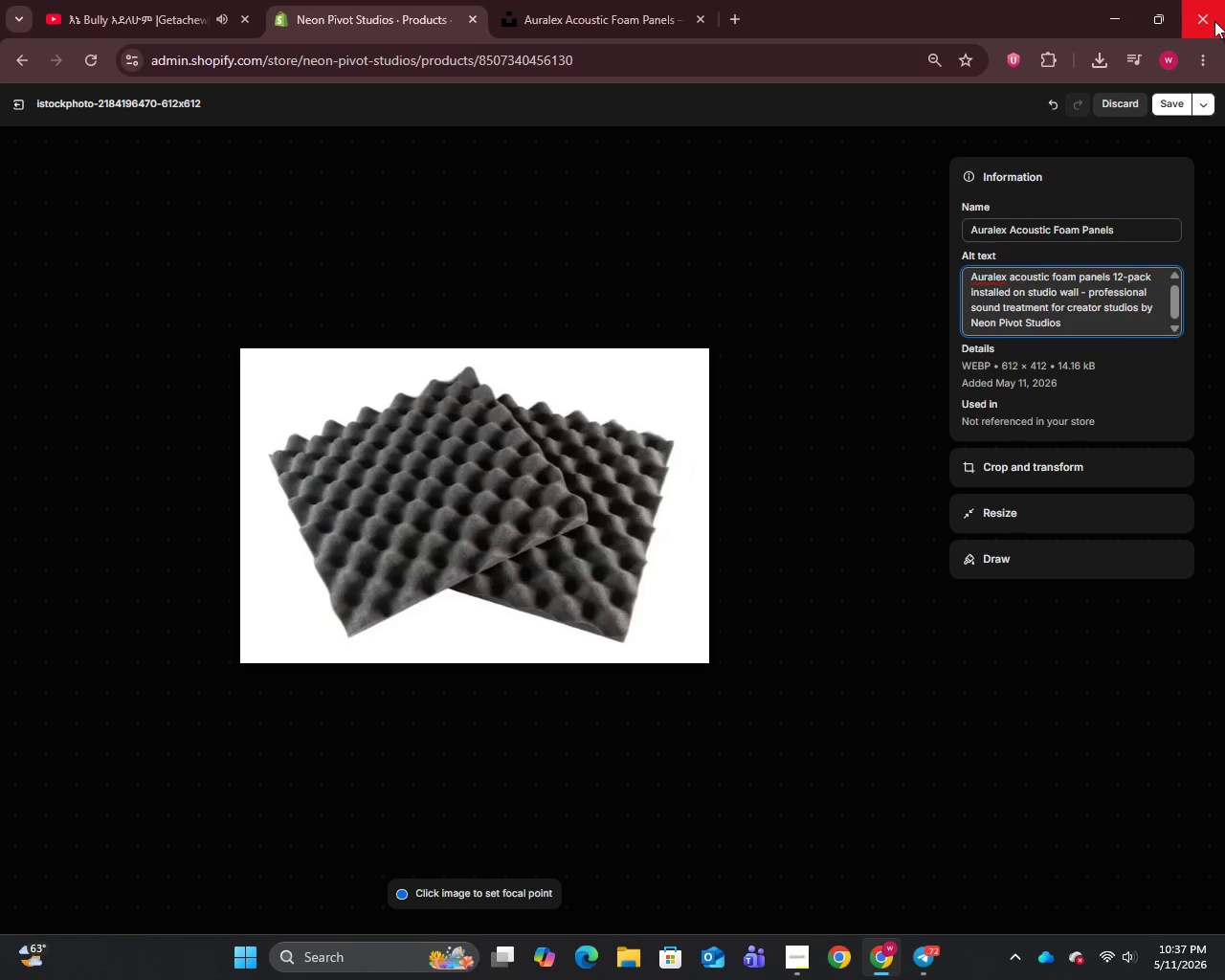 
left_click([1178, 114])
 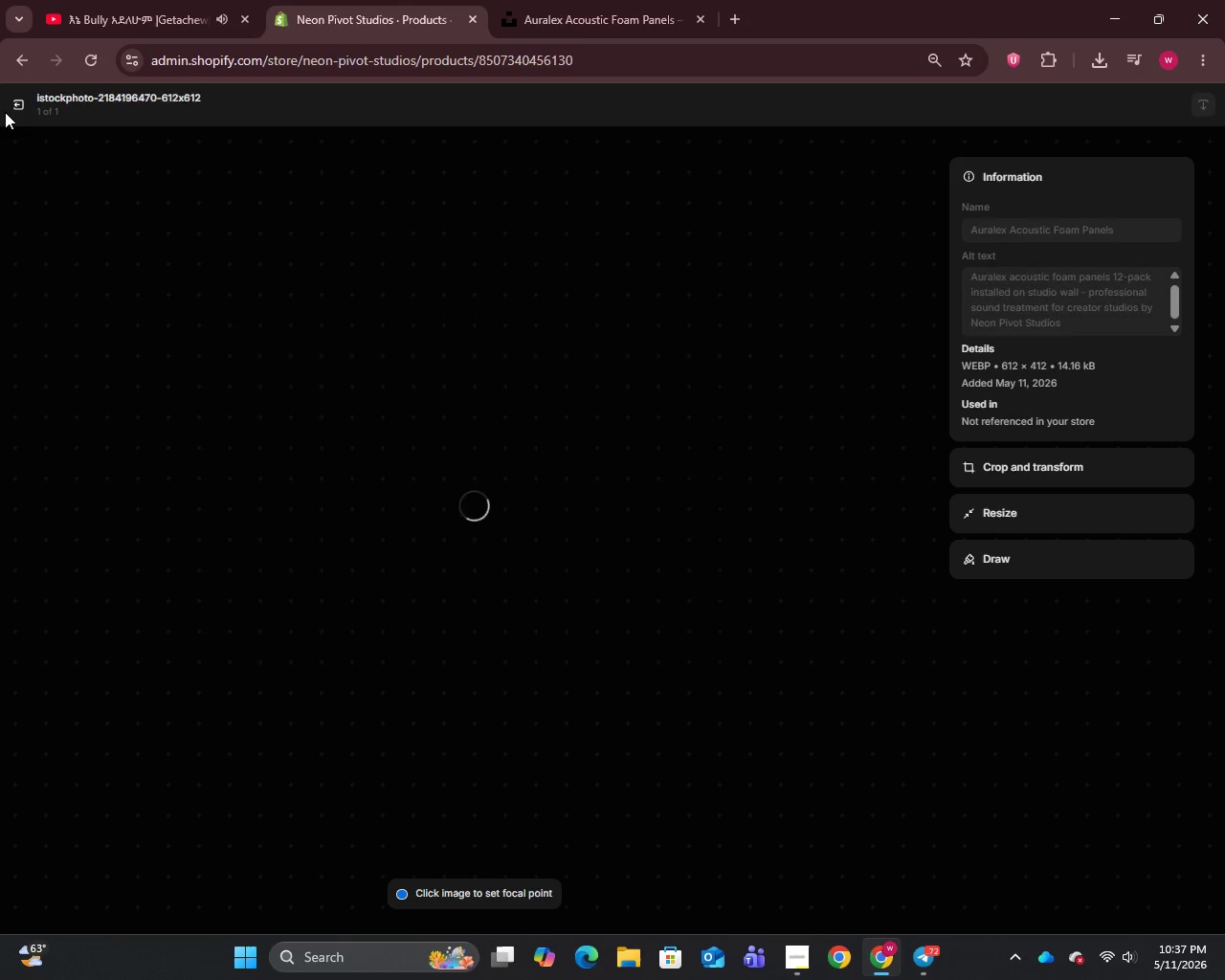 
left_click([11, 112])
 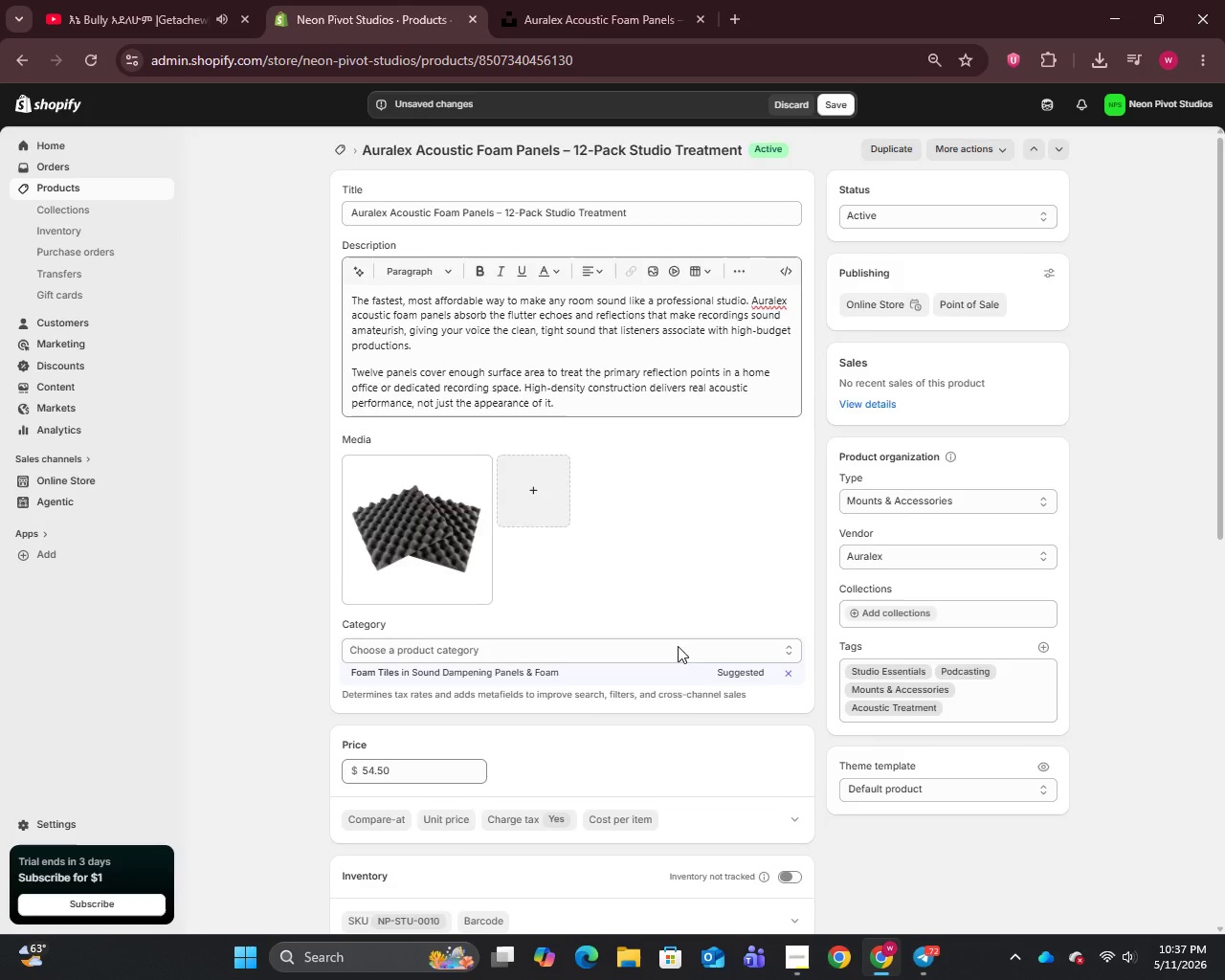 
scroll: coordinate [679, 655], scroll_direction: down, amount: 16.0
 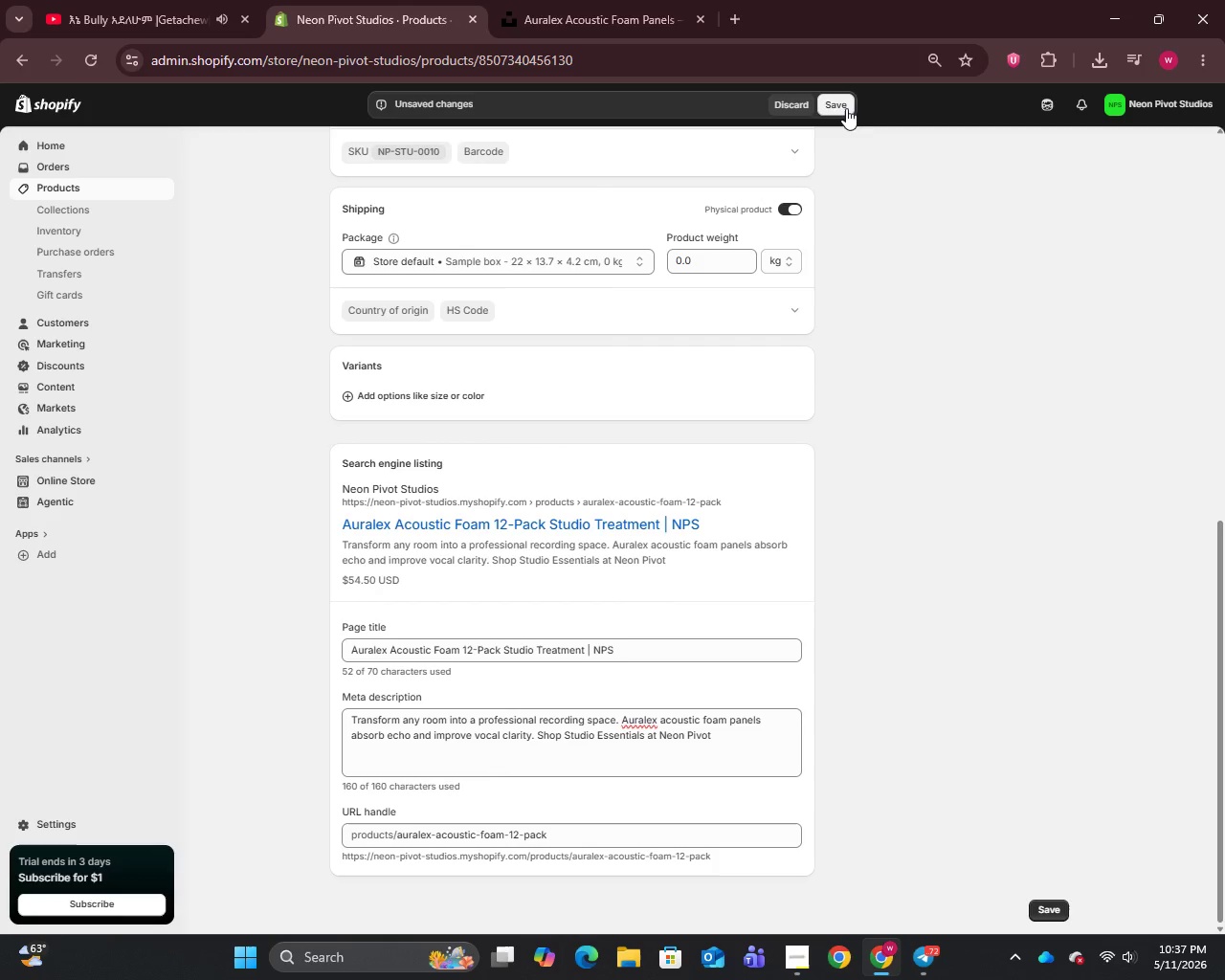 
left_click([845, 106])
 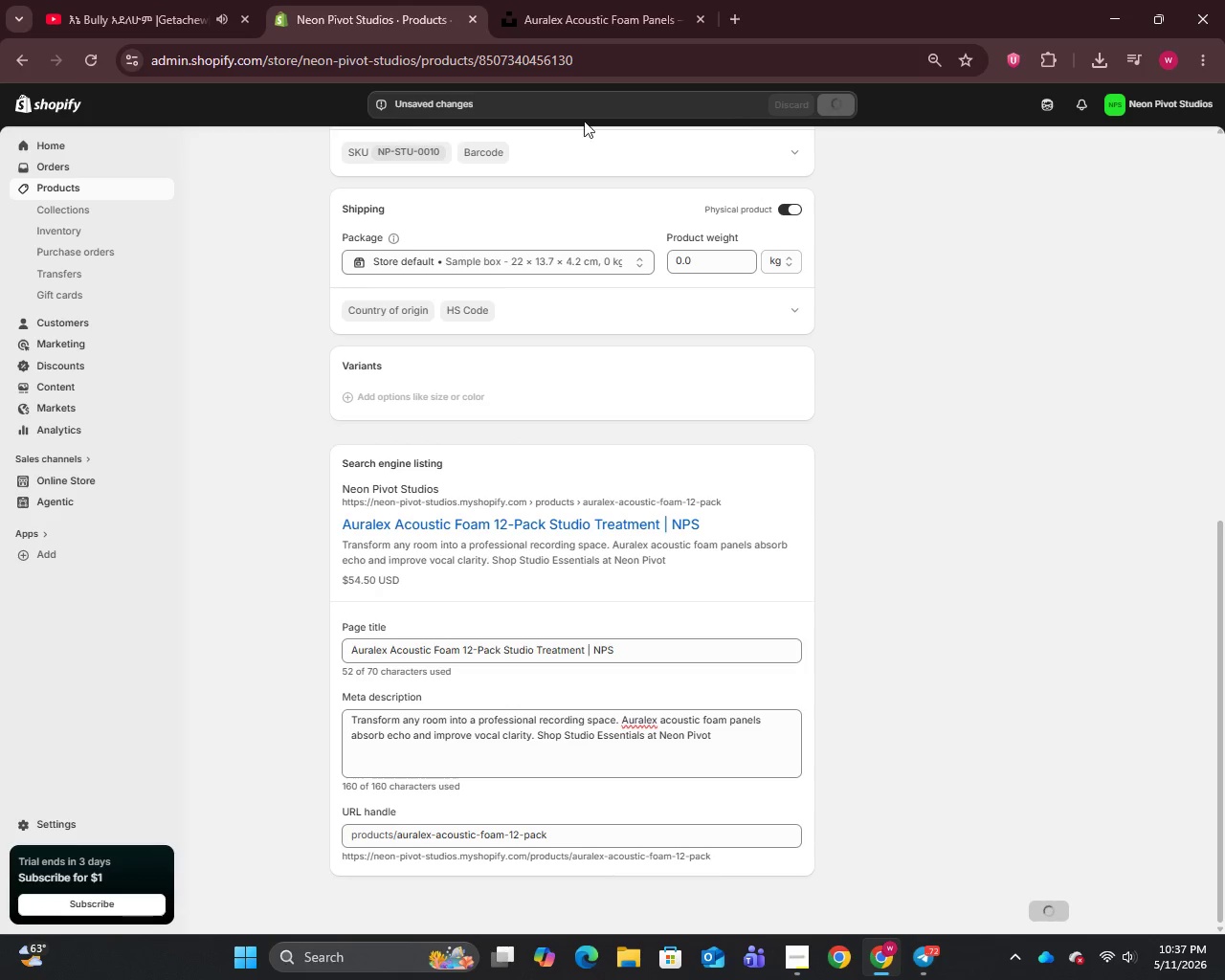 
left_click([69, 189])
 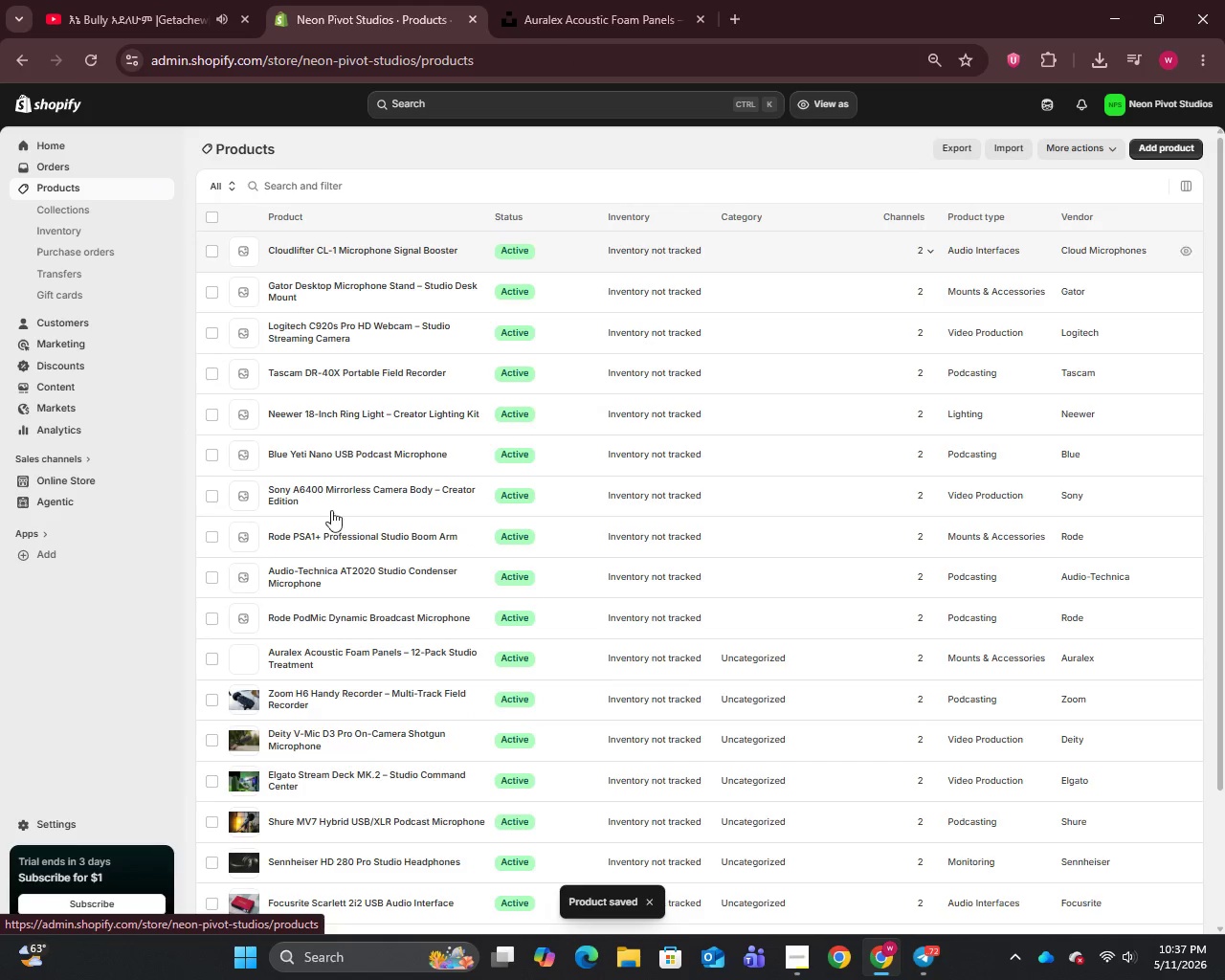 
left_click([300, 615])
 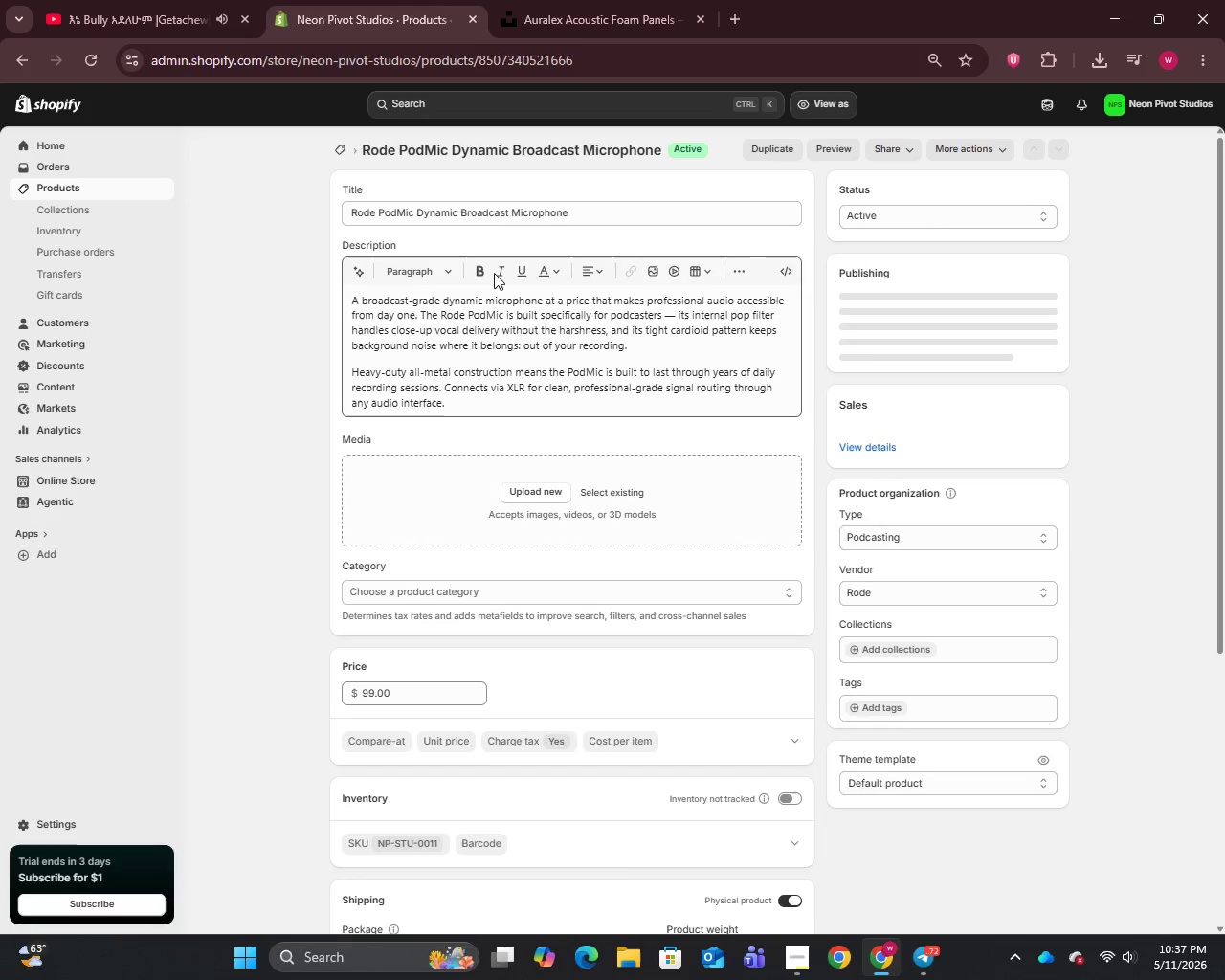 
left_click([572, 215])
 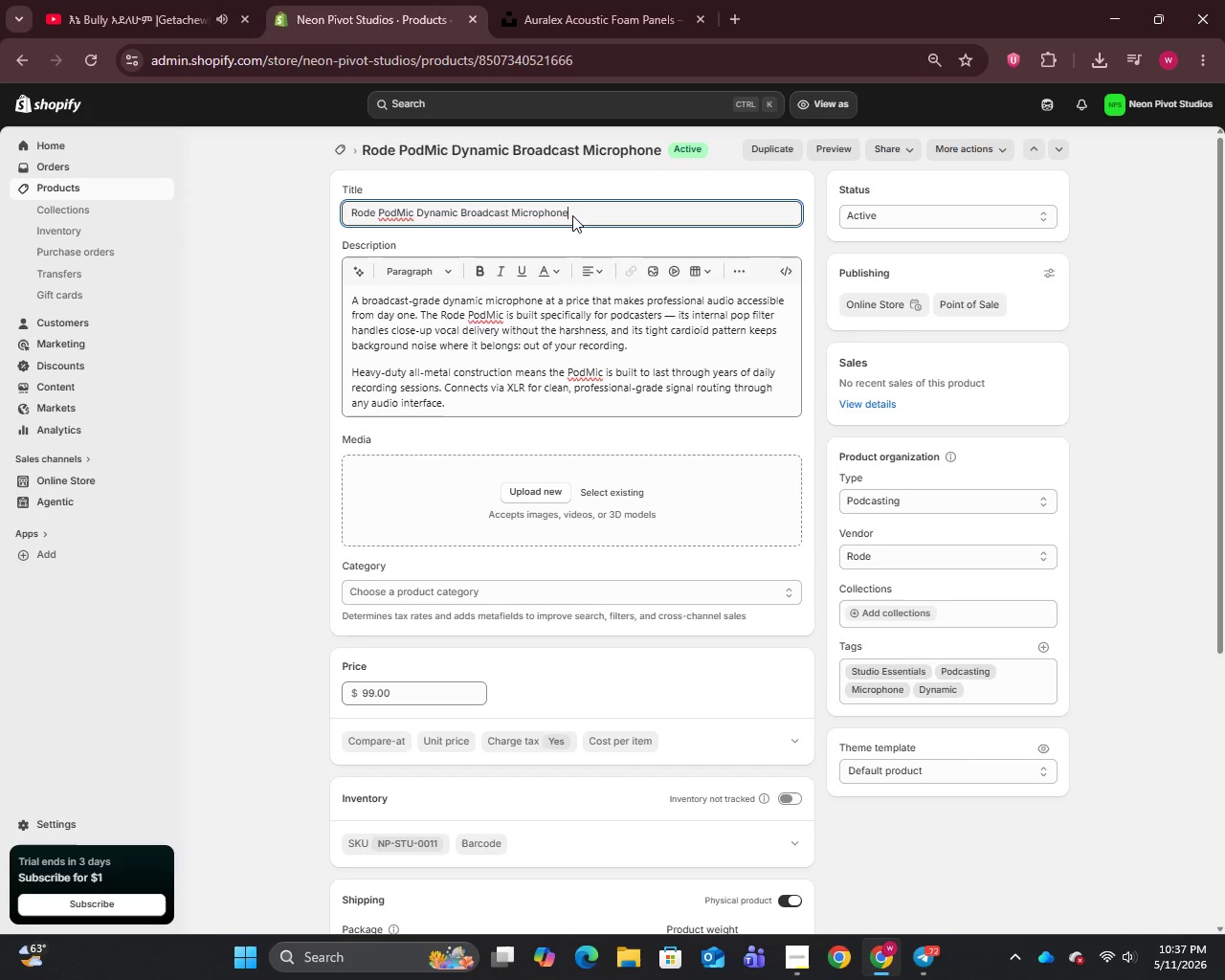 
key(Control+A)
 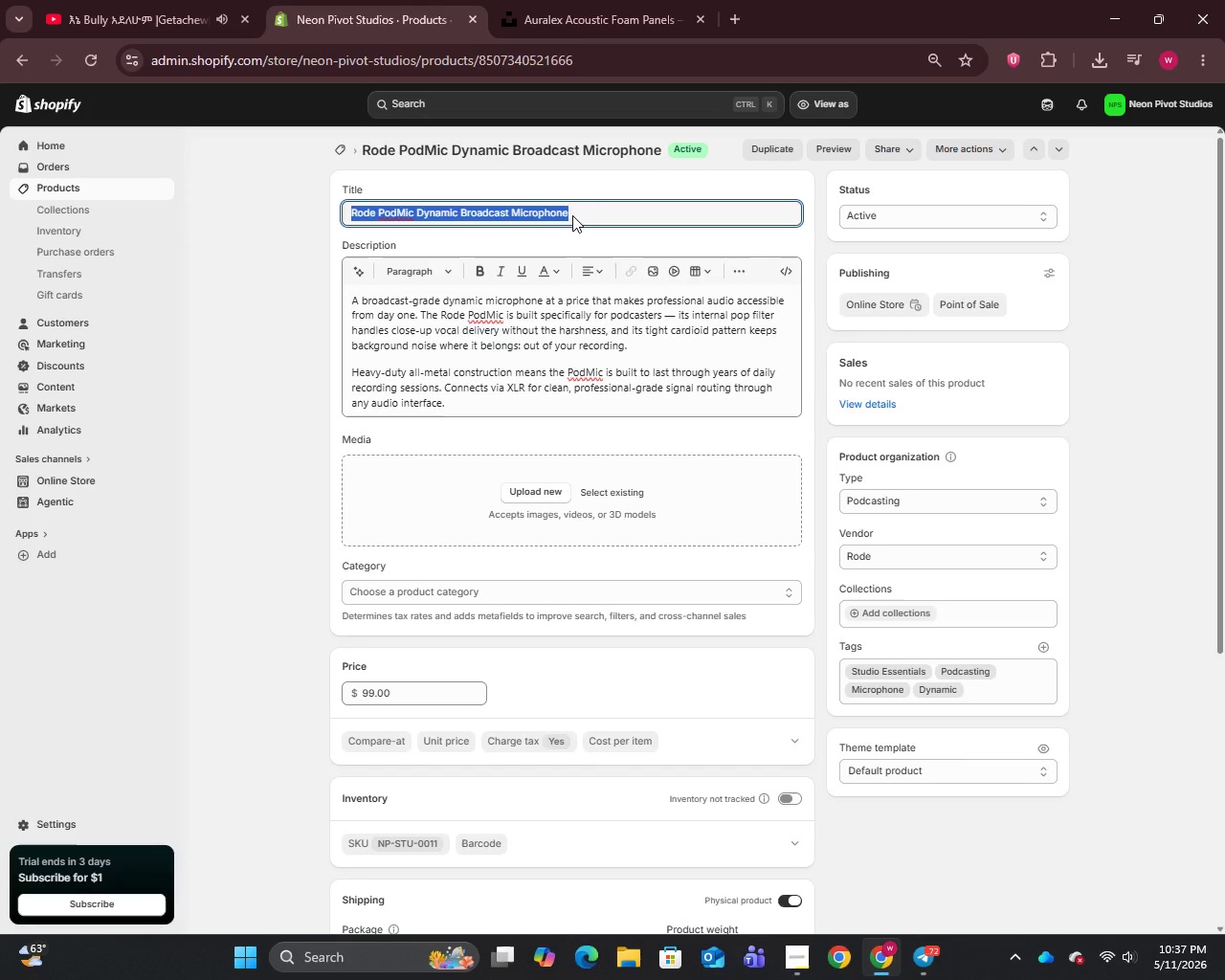 
key(Control+C)
 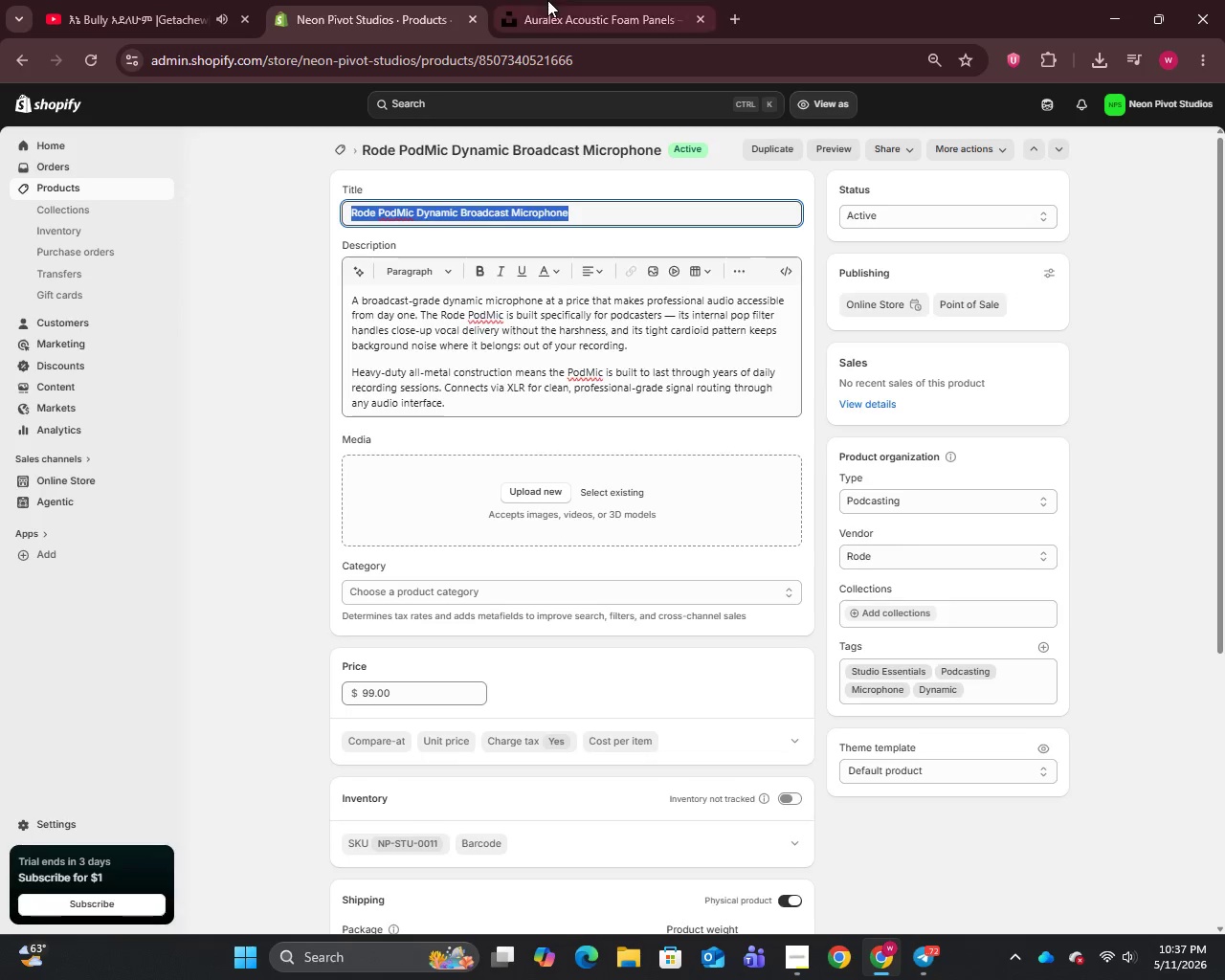 
left_click([547, 0])
 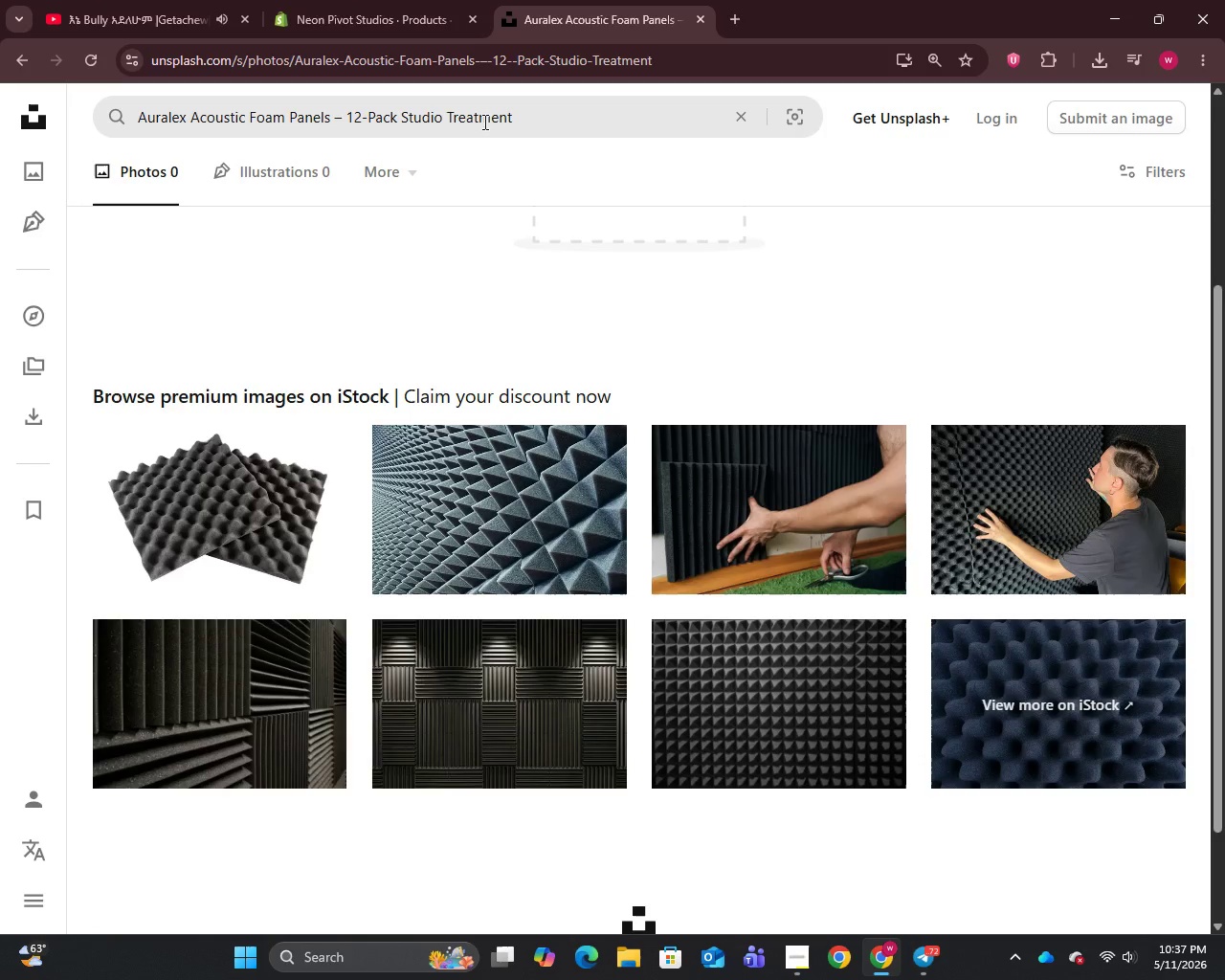 
left_click_drag(start_coordinate=[493, 125], to_coordinate=[513, 127])
 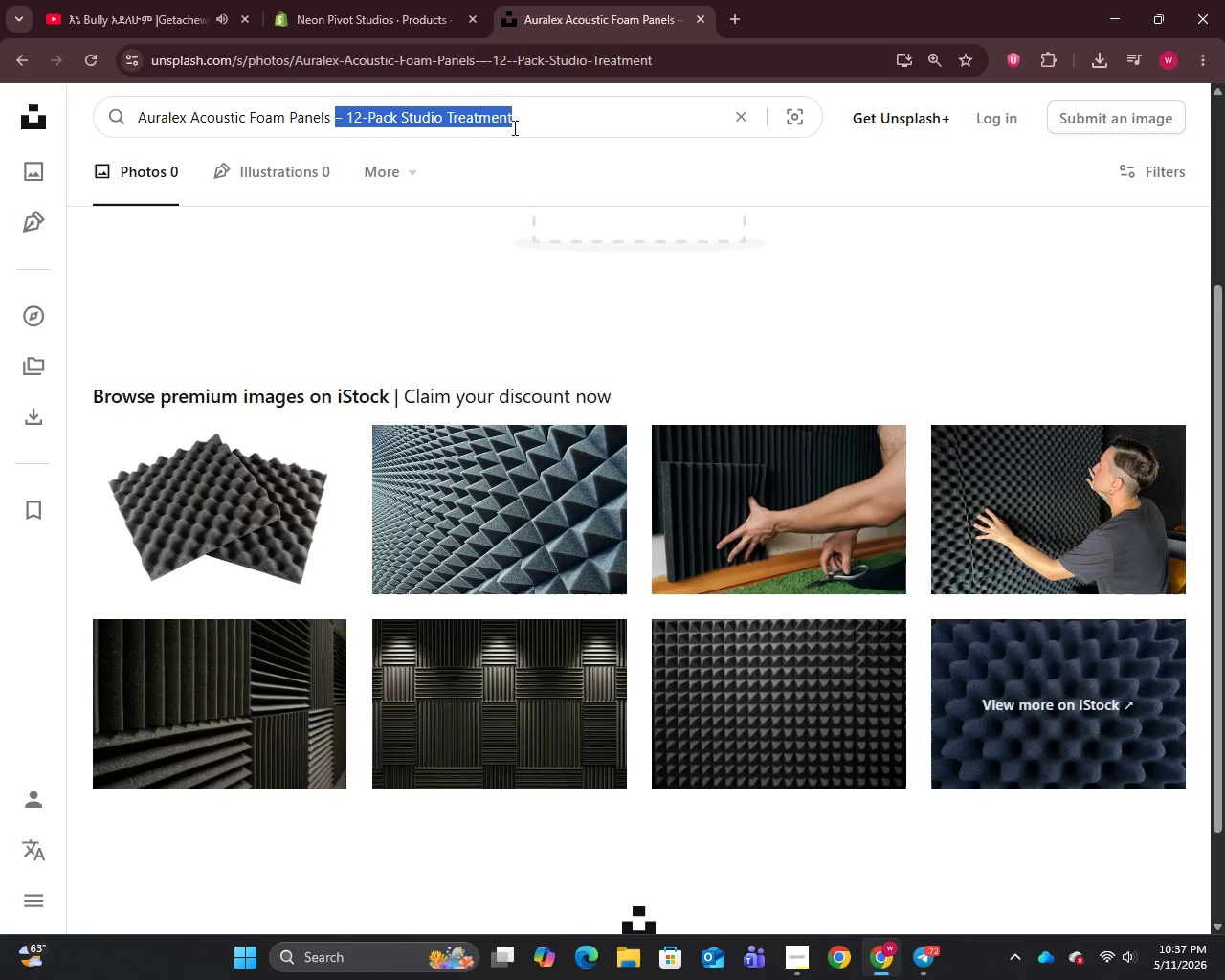 
key(Control+A)
 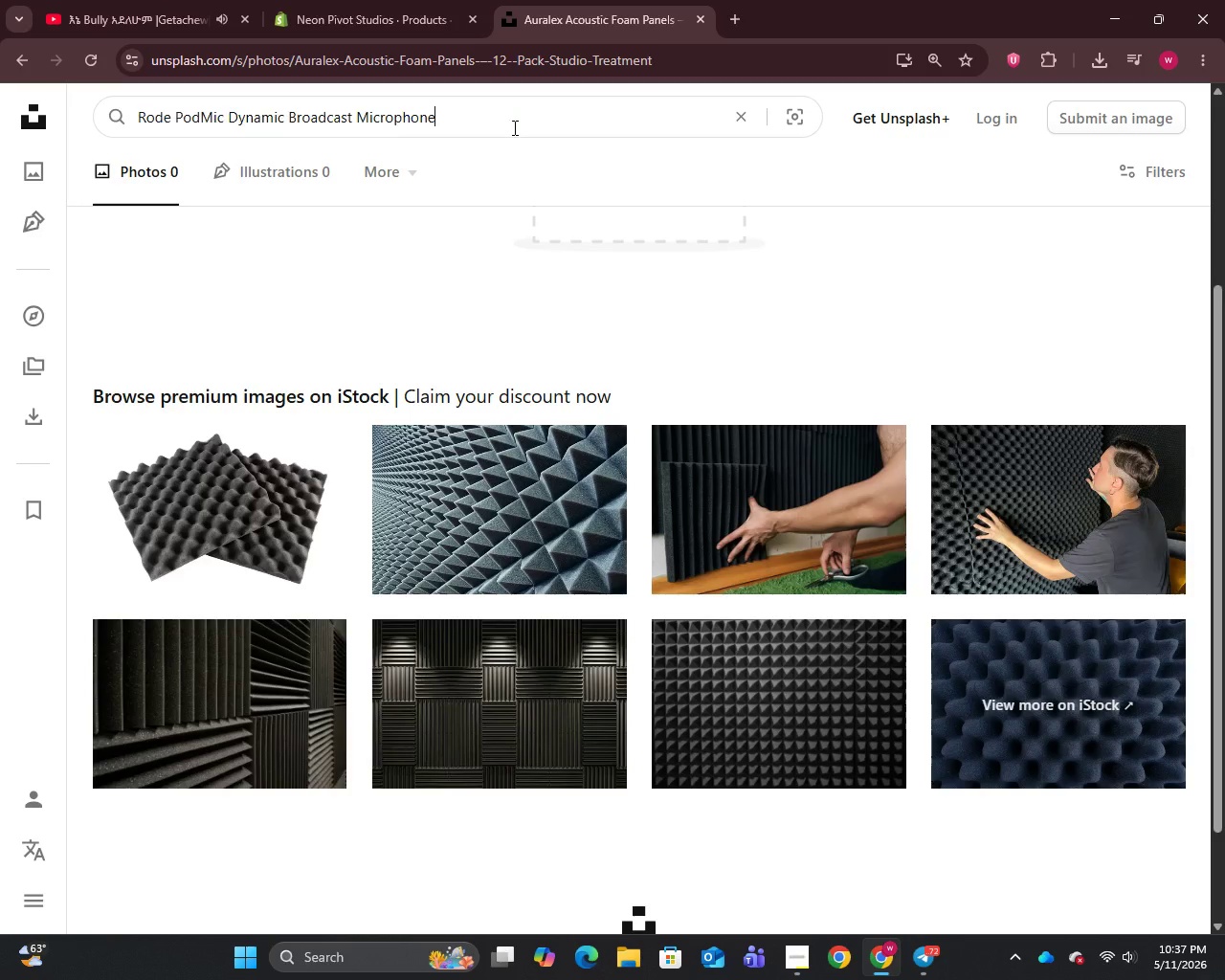 
key(Control+V)
 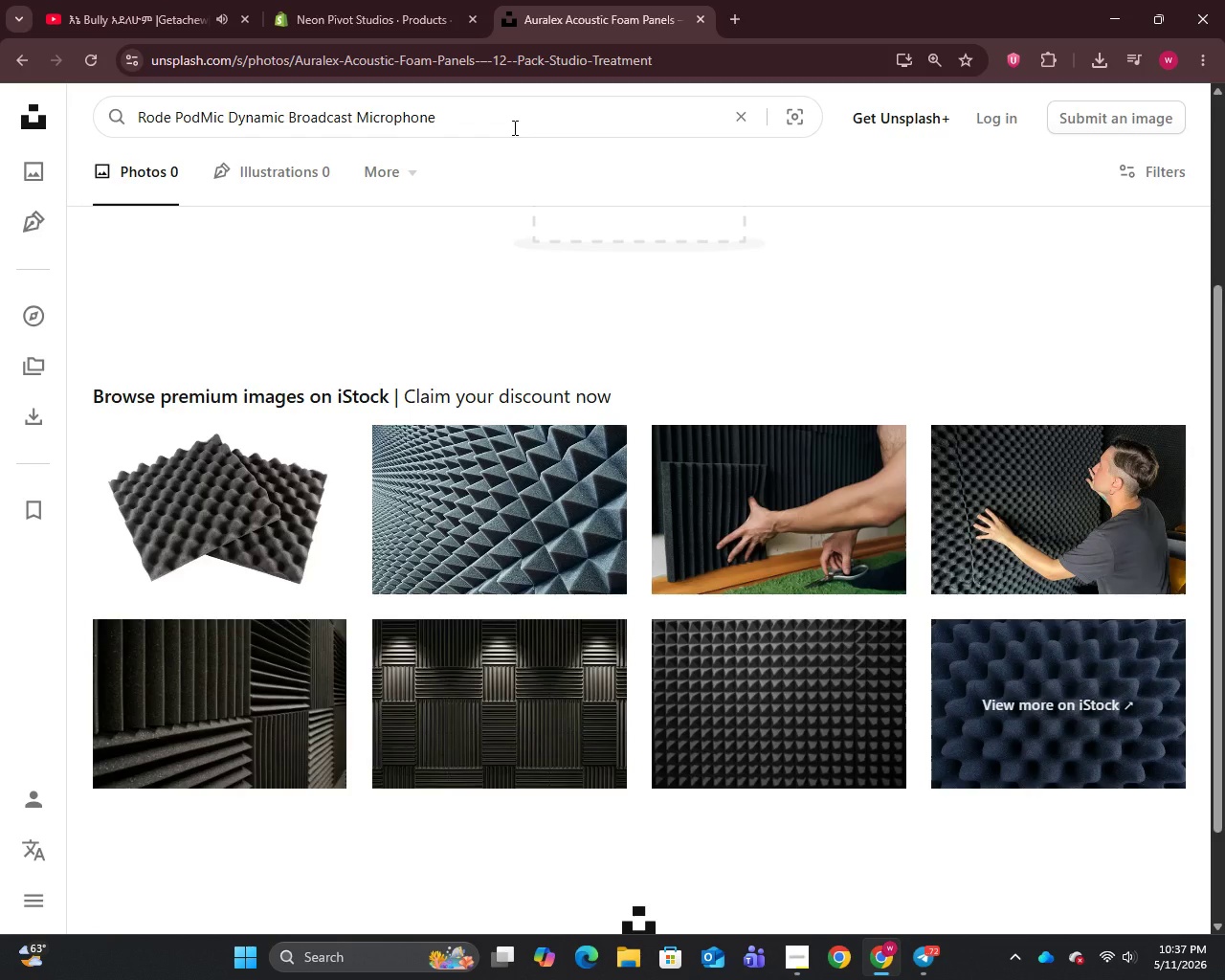 
key(Enter)
 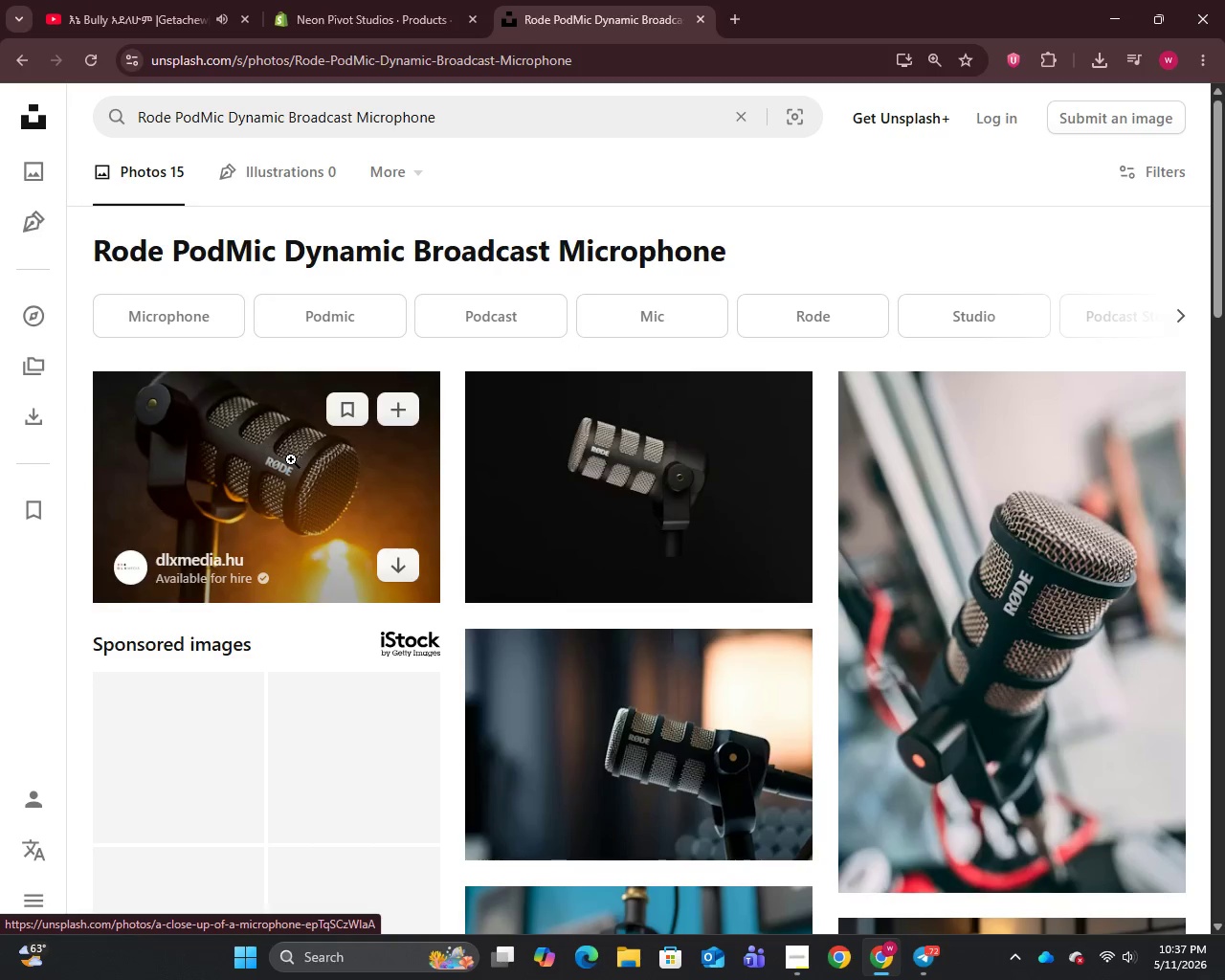 
right_click([291, 459])
 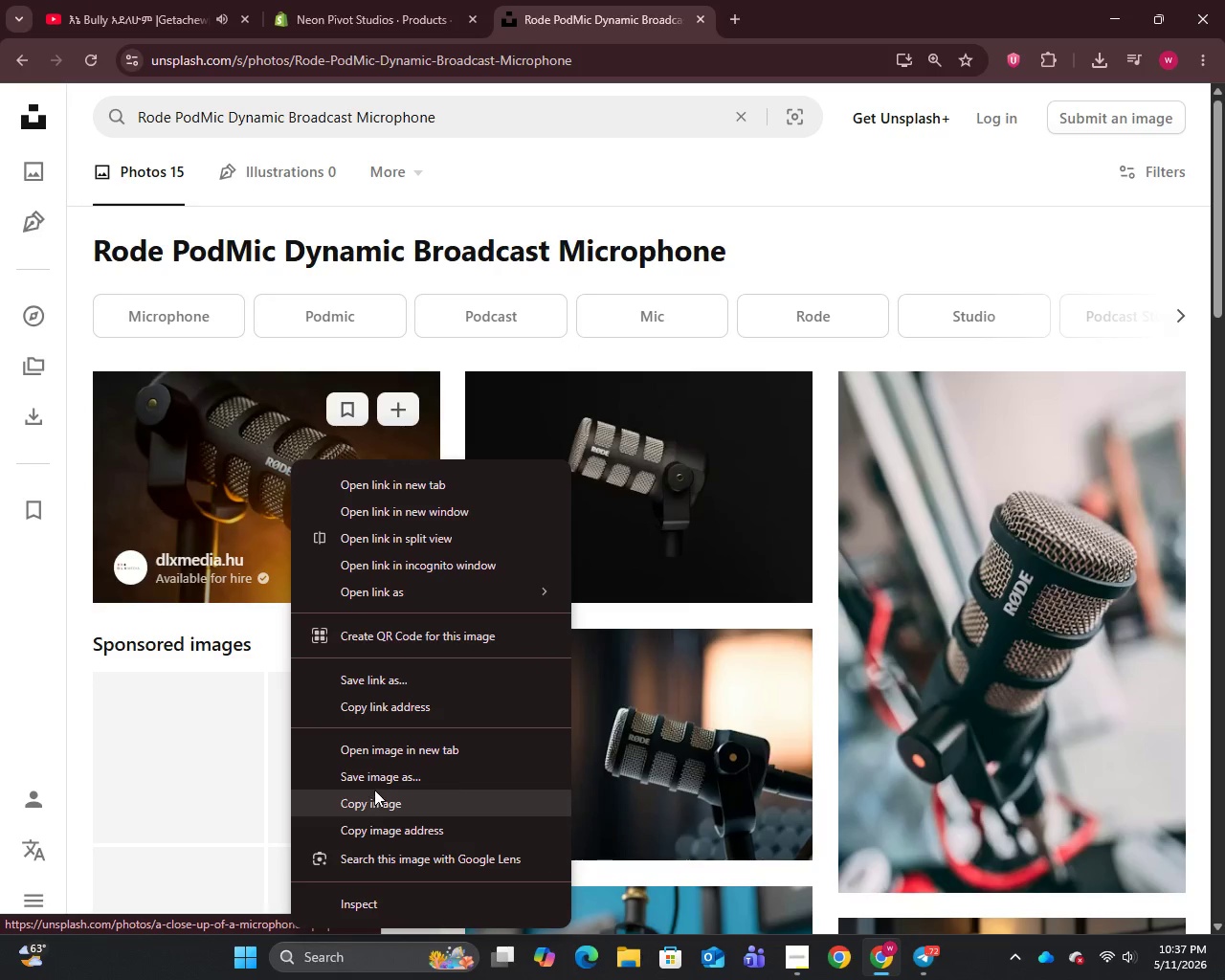 
left_click([380, 776])
 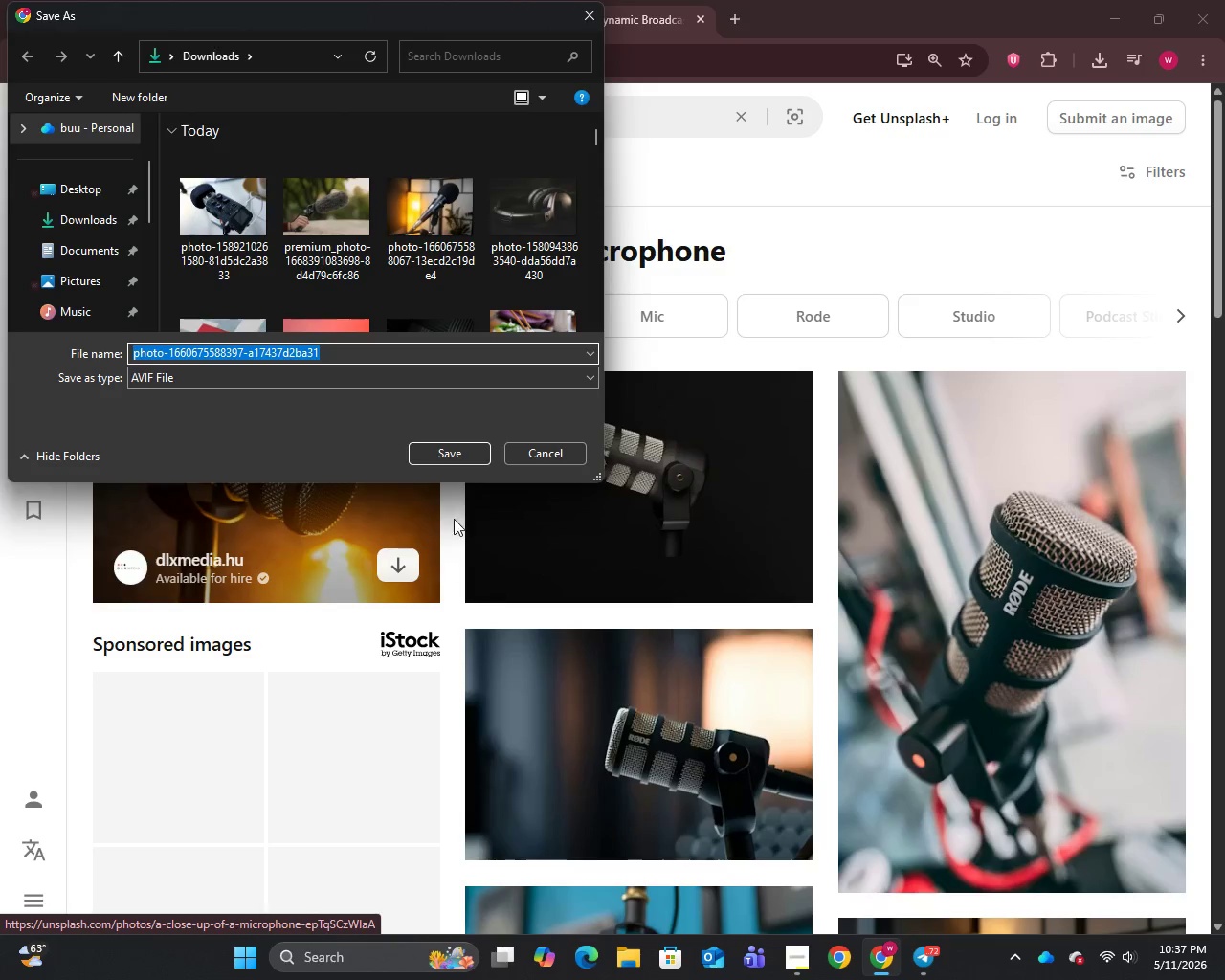 
left_click([457, 448])
 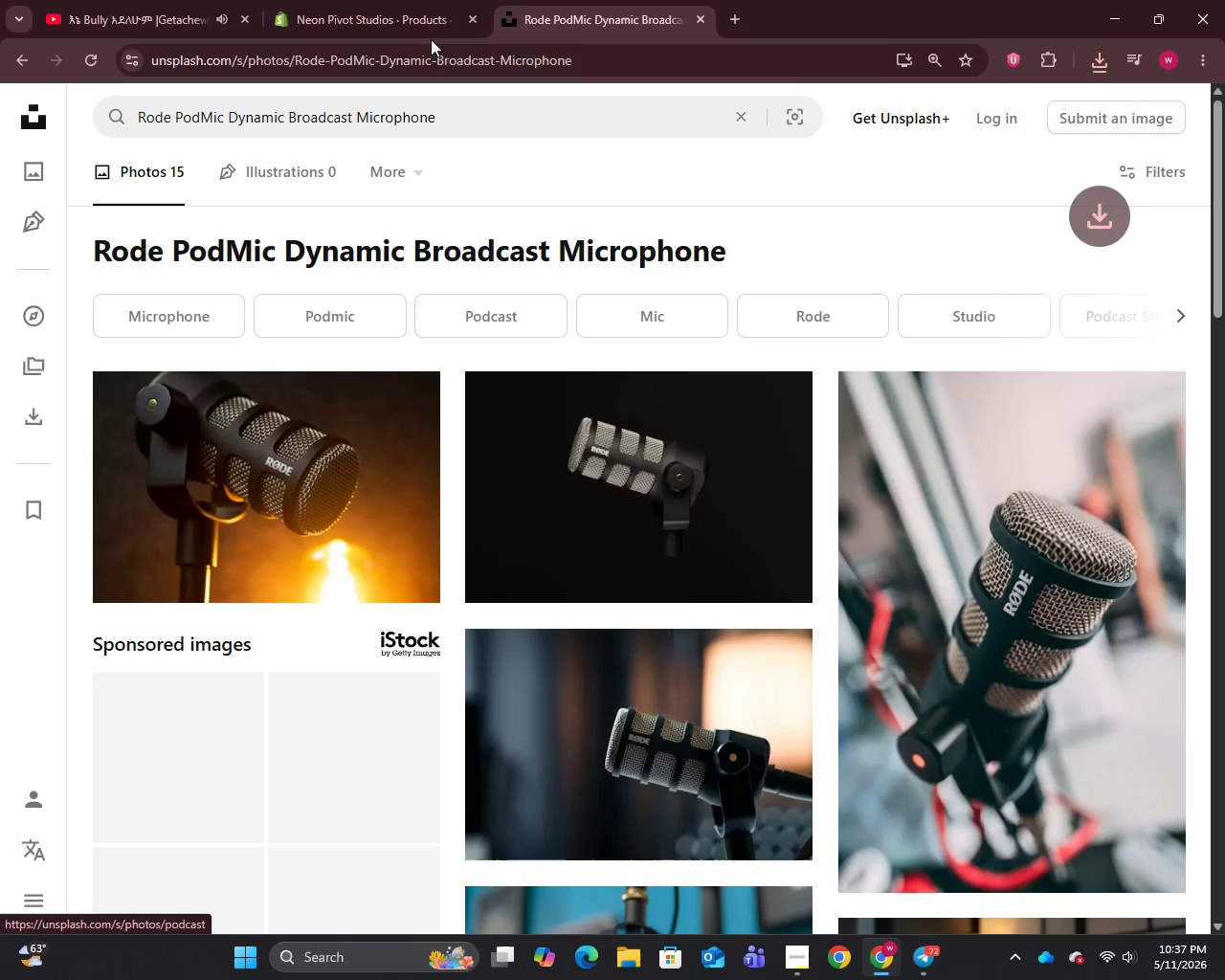 
left_click([434, 0])
 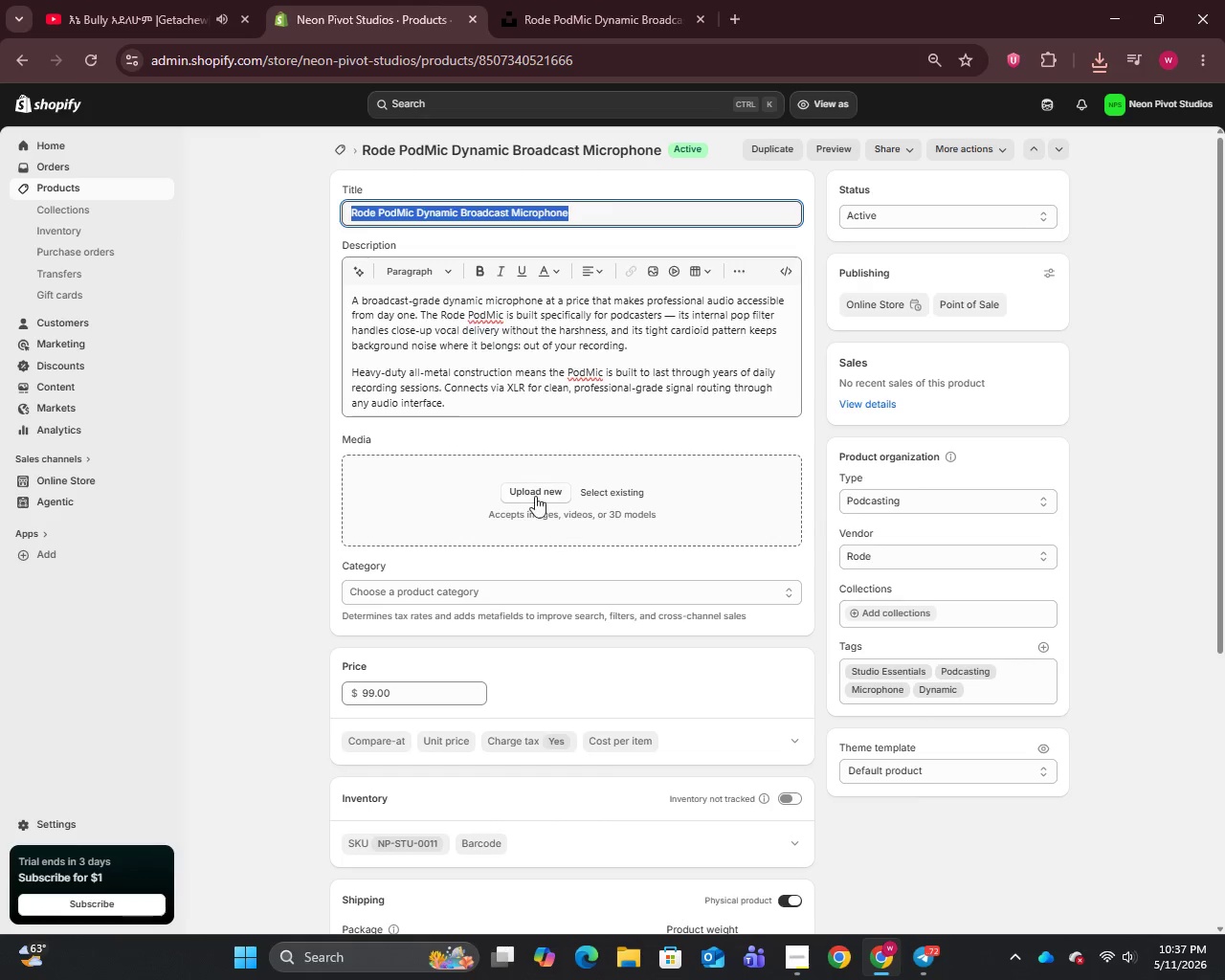 
left_click([534, 490])
 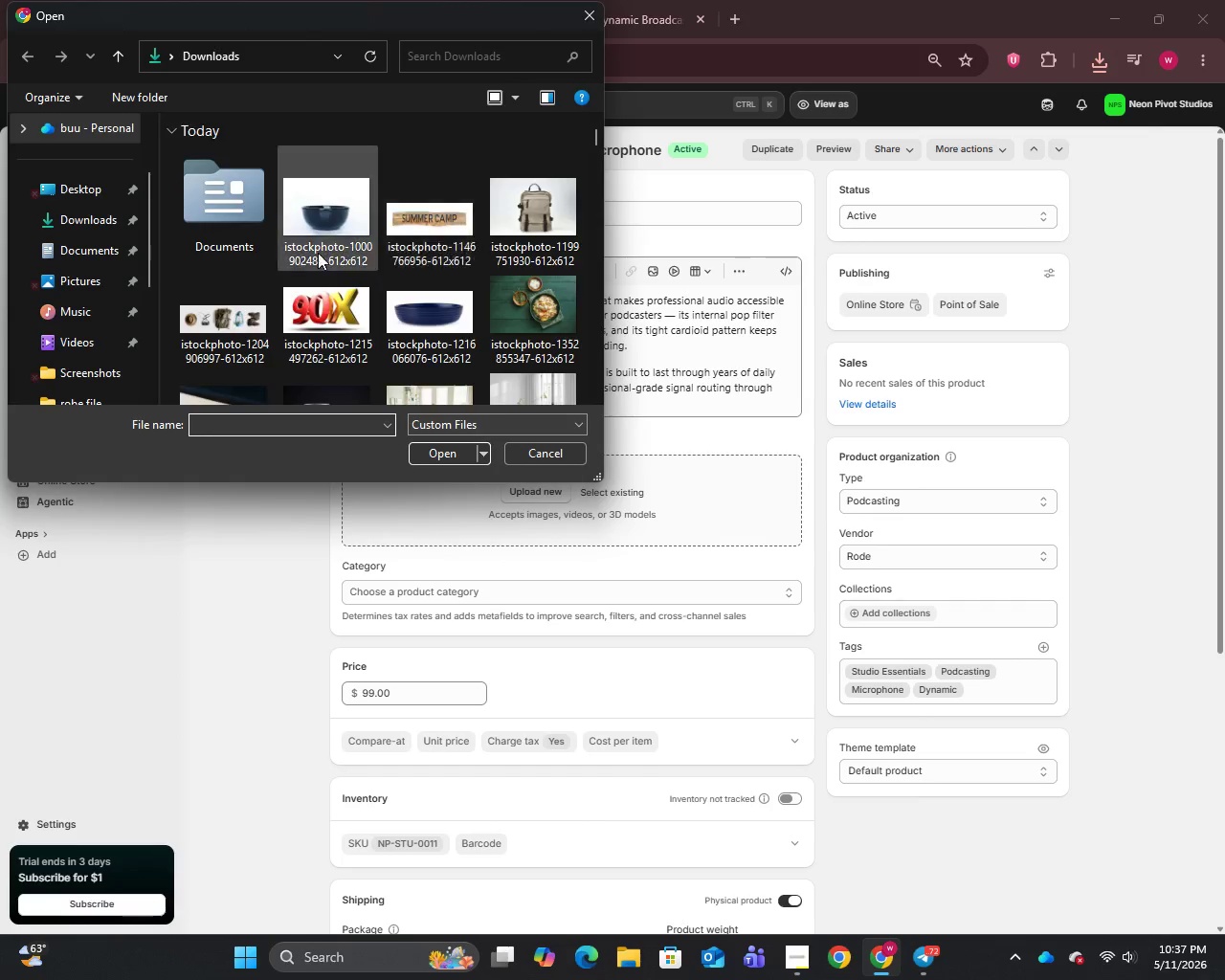 
left_click([256, 225])
 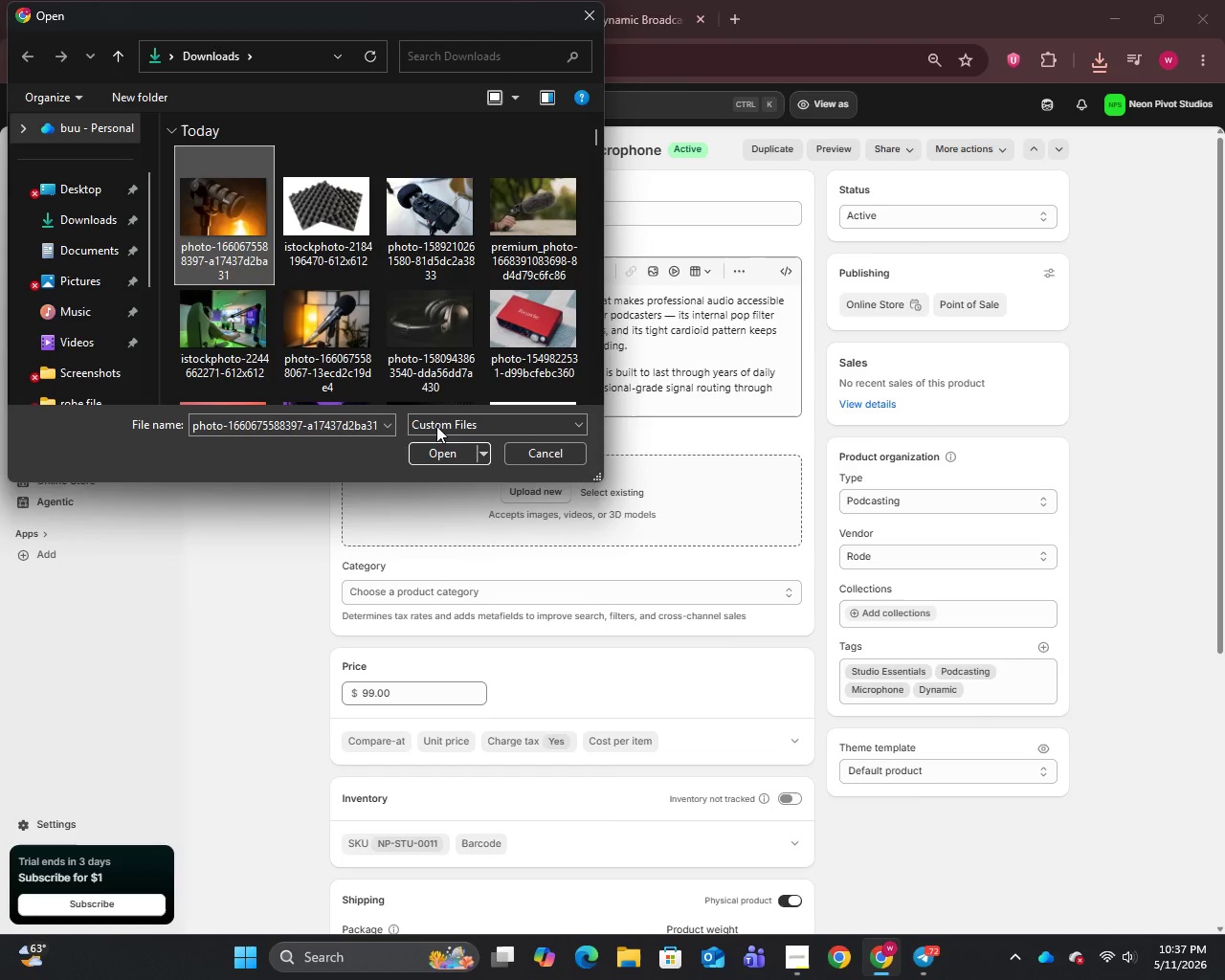 
left_click([445, 445])
 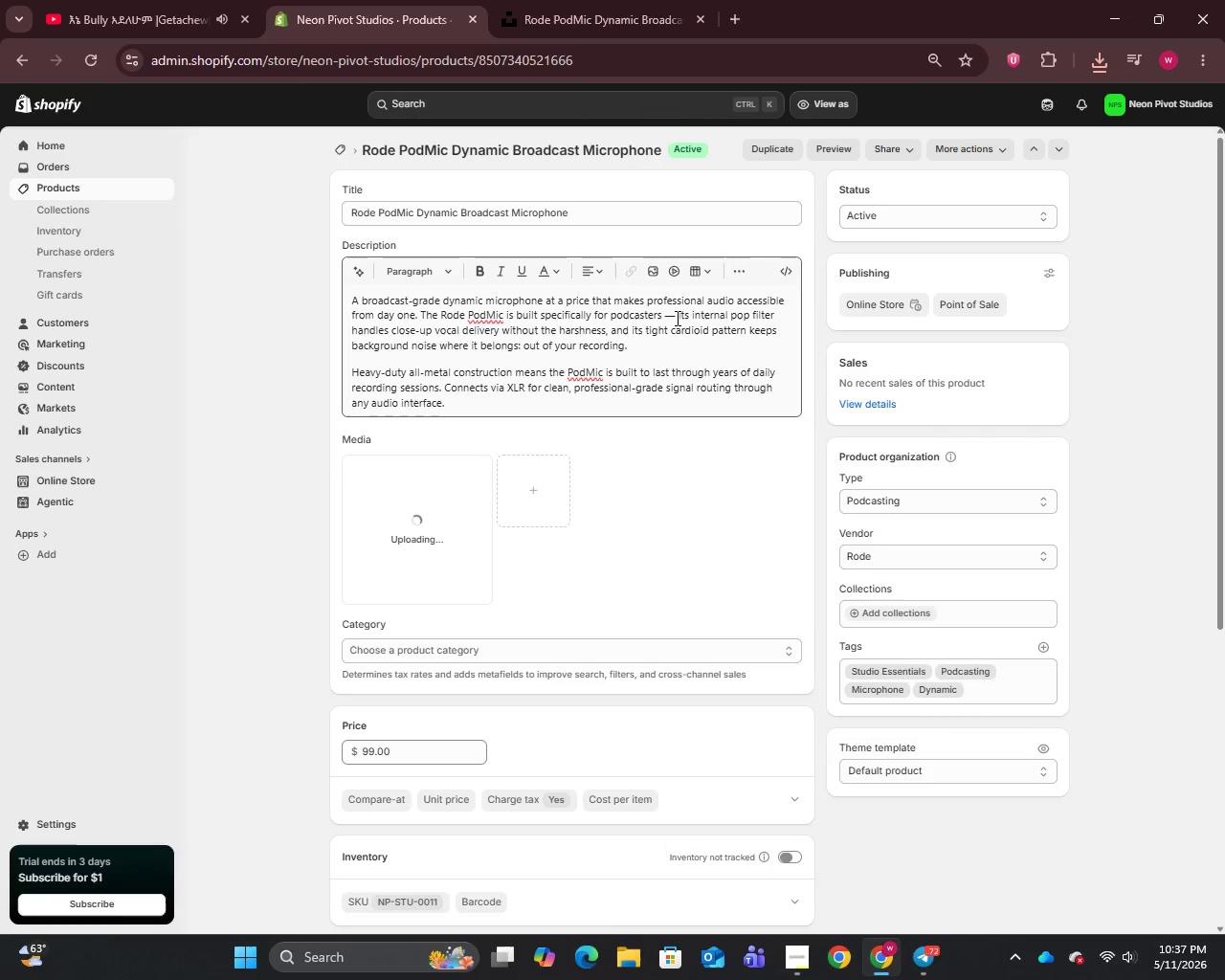 
left_click([676, 318])
 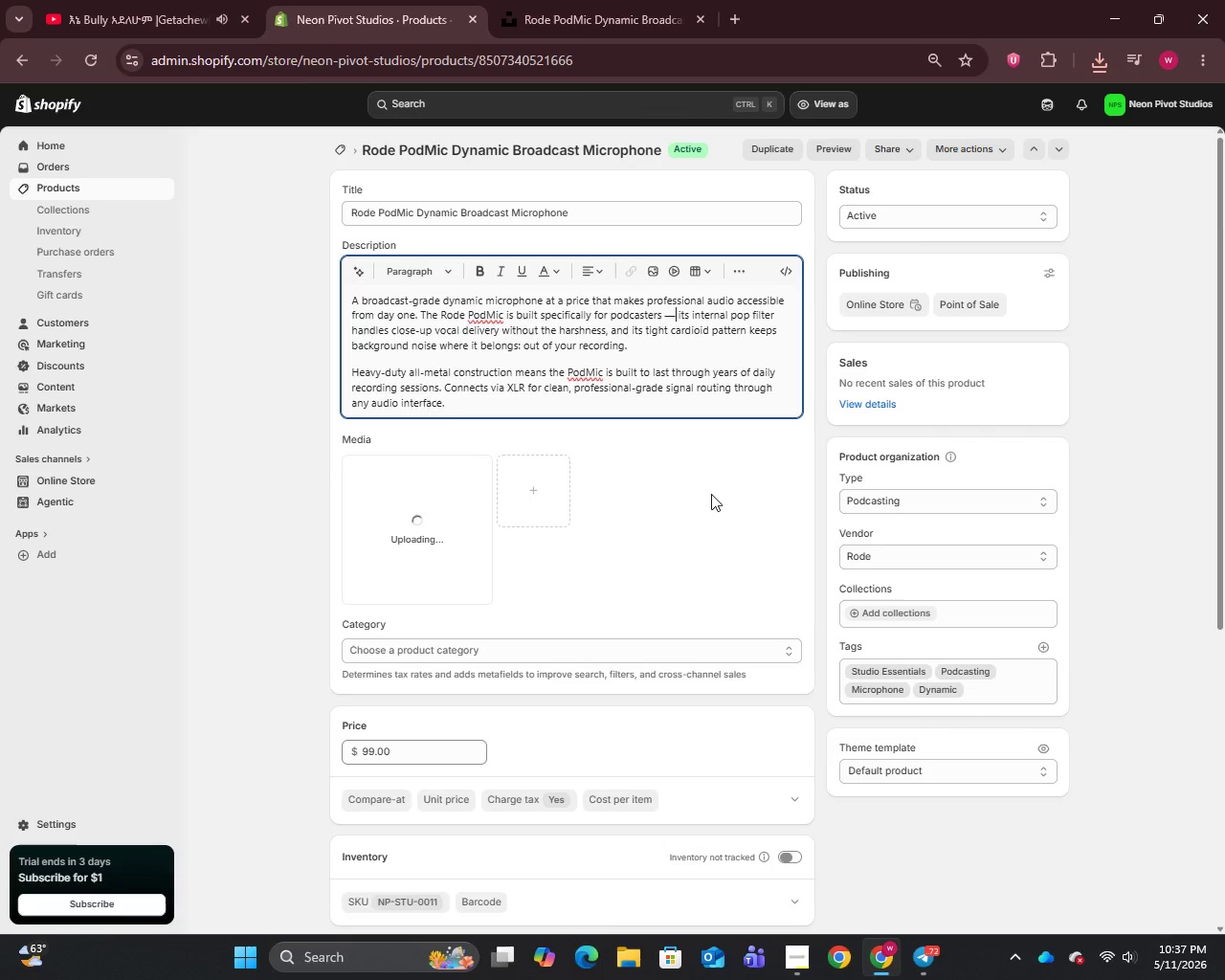 
key(Backspace)
 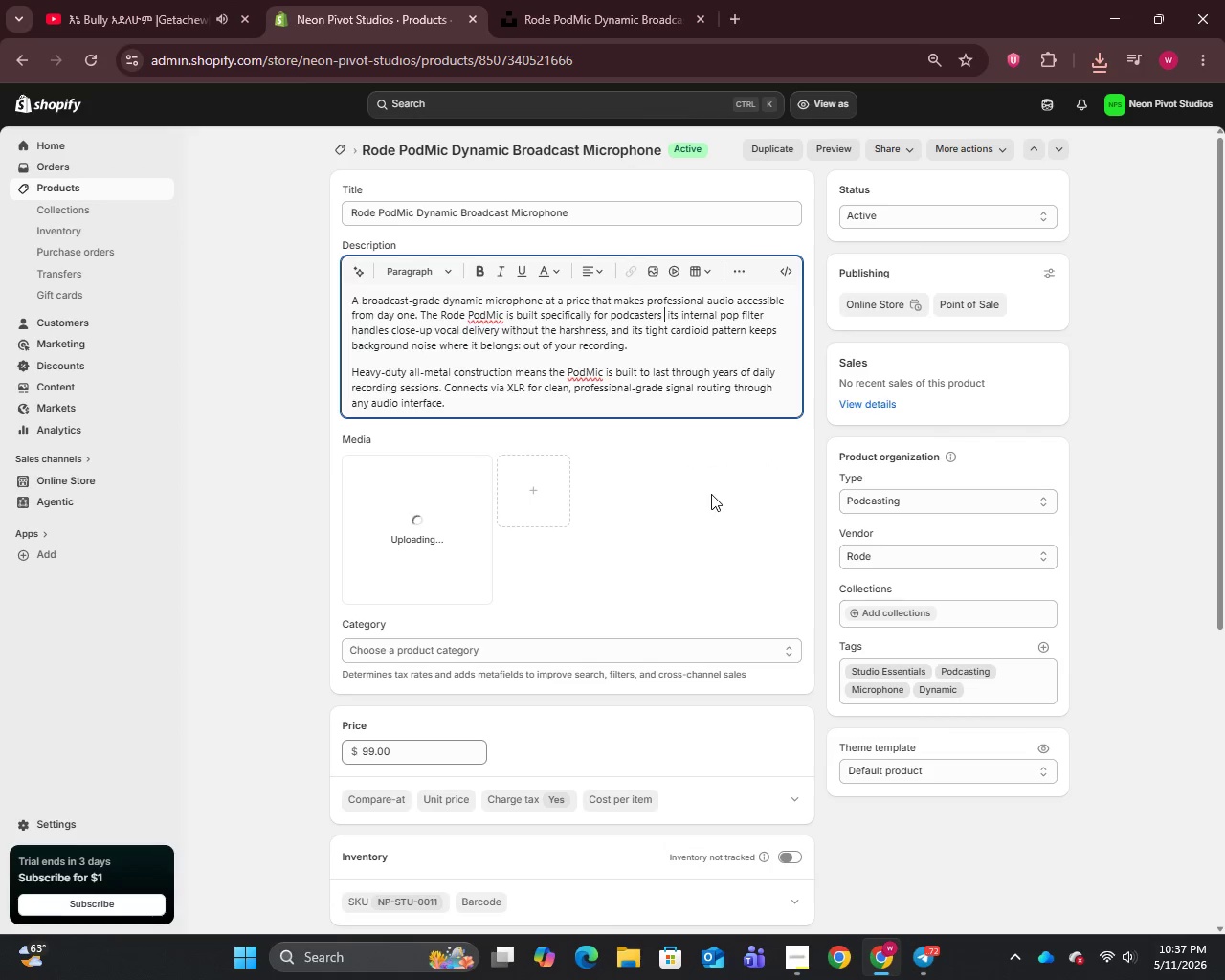 
key(Backspace)
 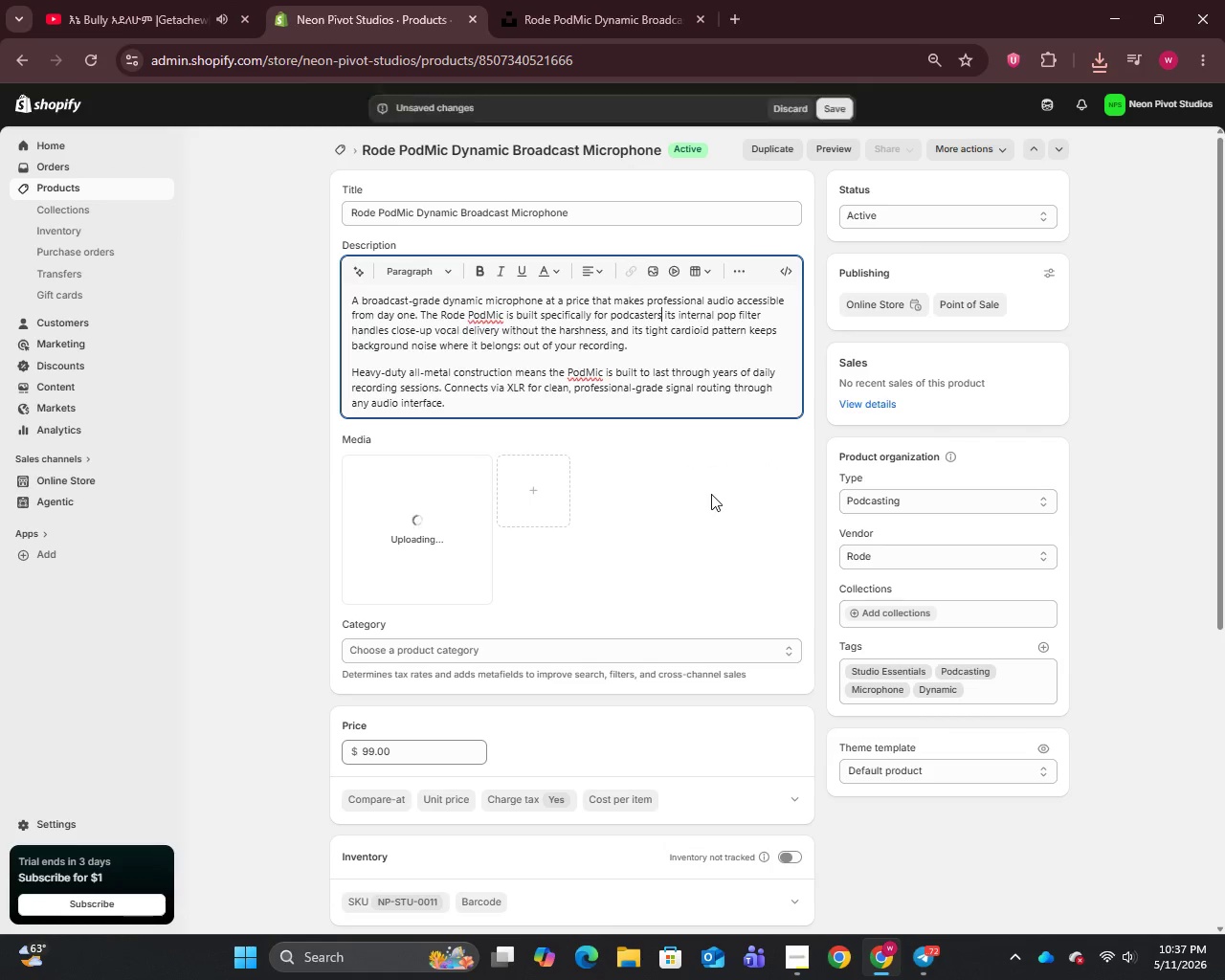 
key(Comma)
 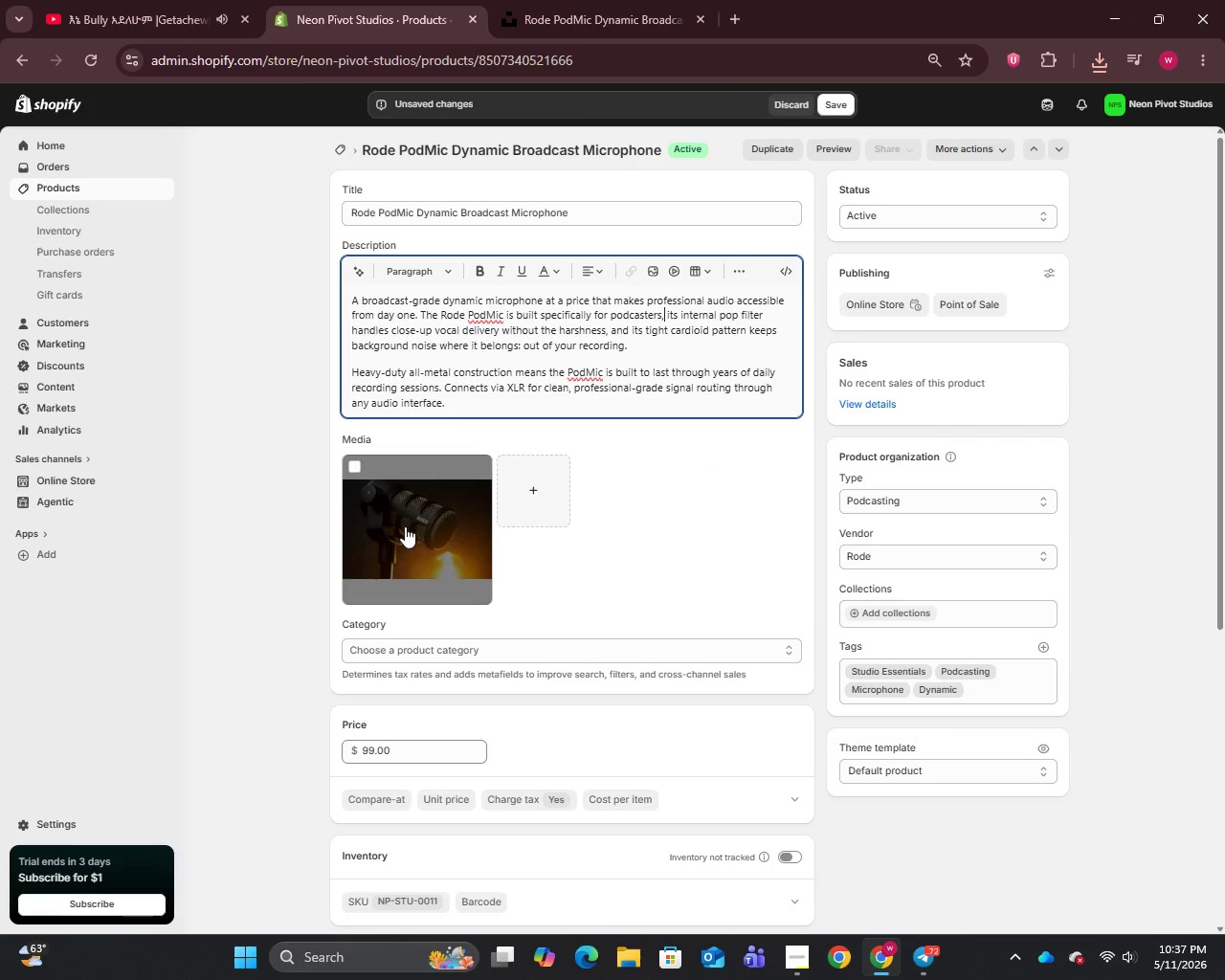 
left_click([405, 526])
 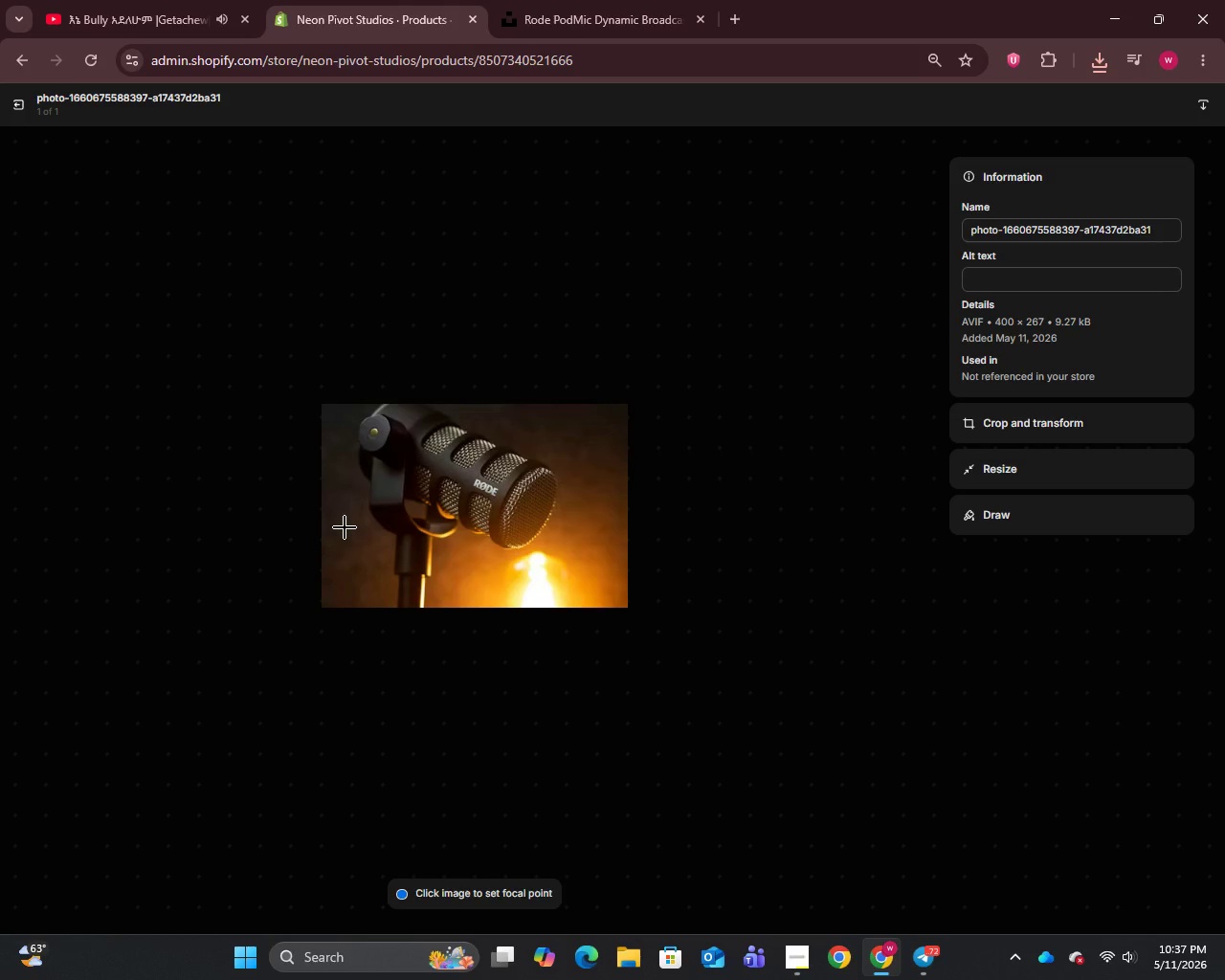 
left_click([1012, 240])
 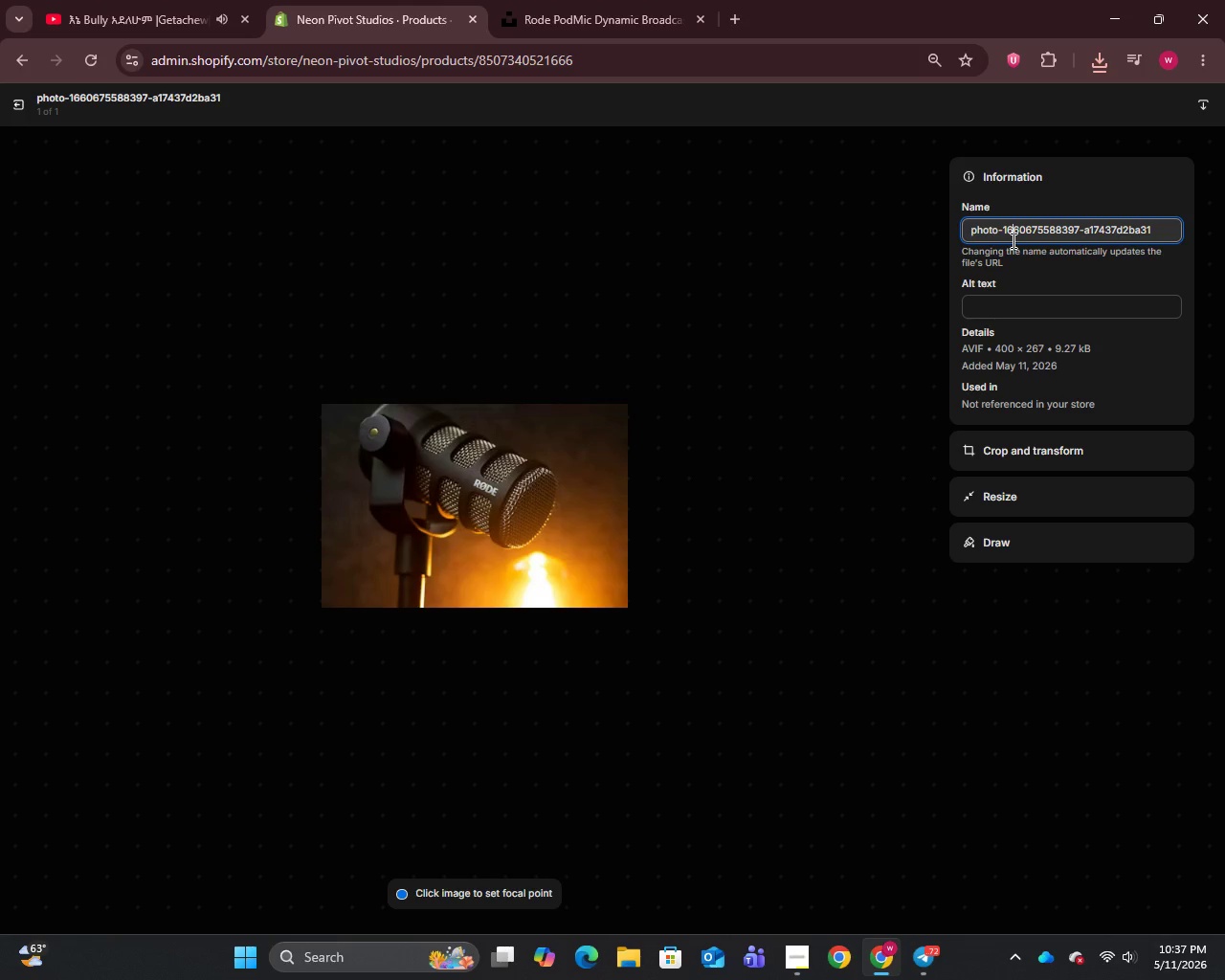 
key(Control+A)
 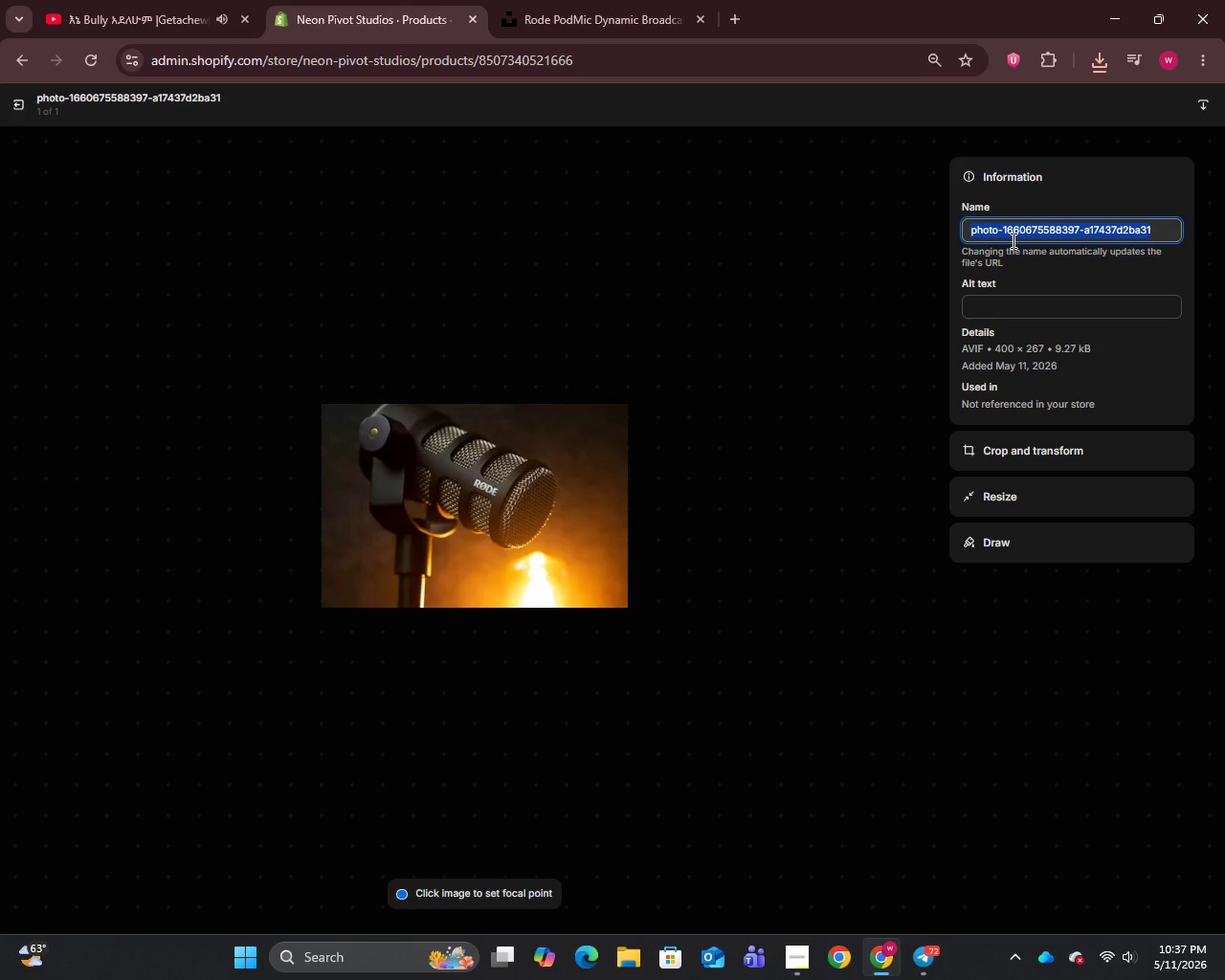 
key(Control+V)
 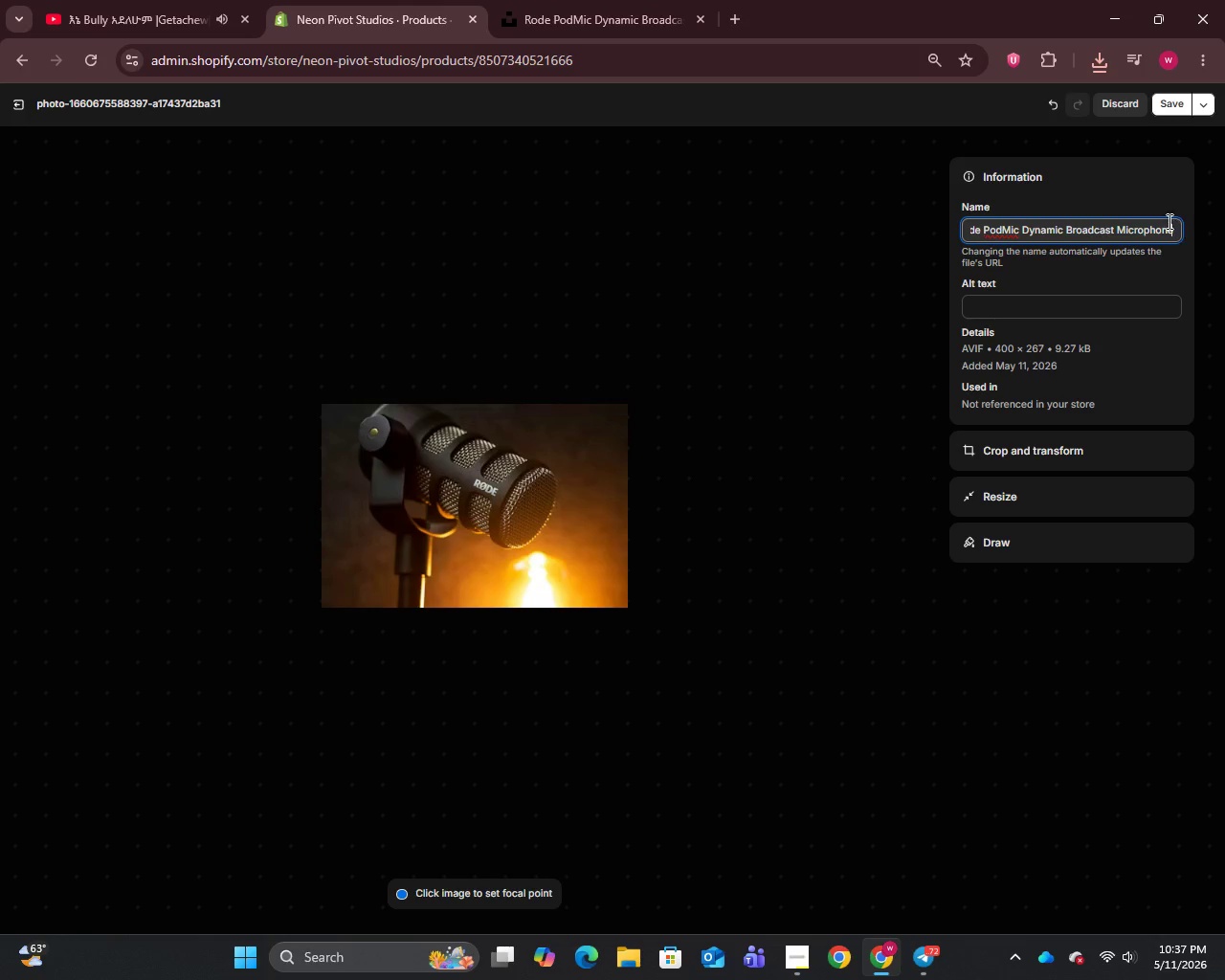 
left_click_drag(start_coordinate=[1174, 229], to_coordinate=[1080, 235])
 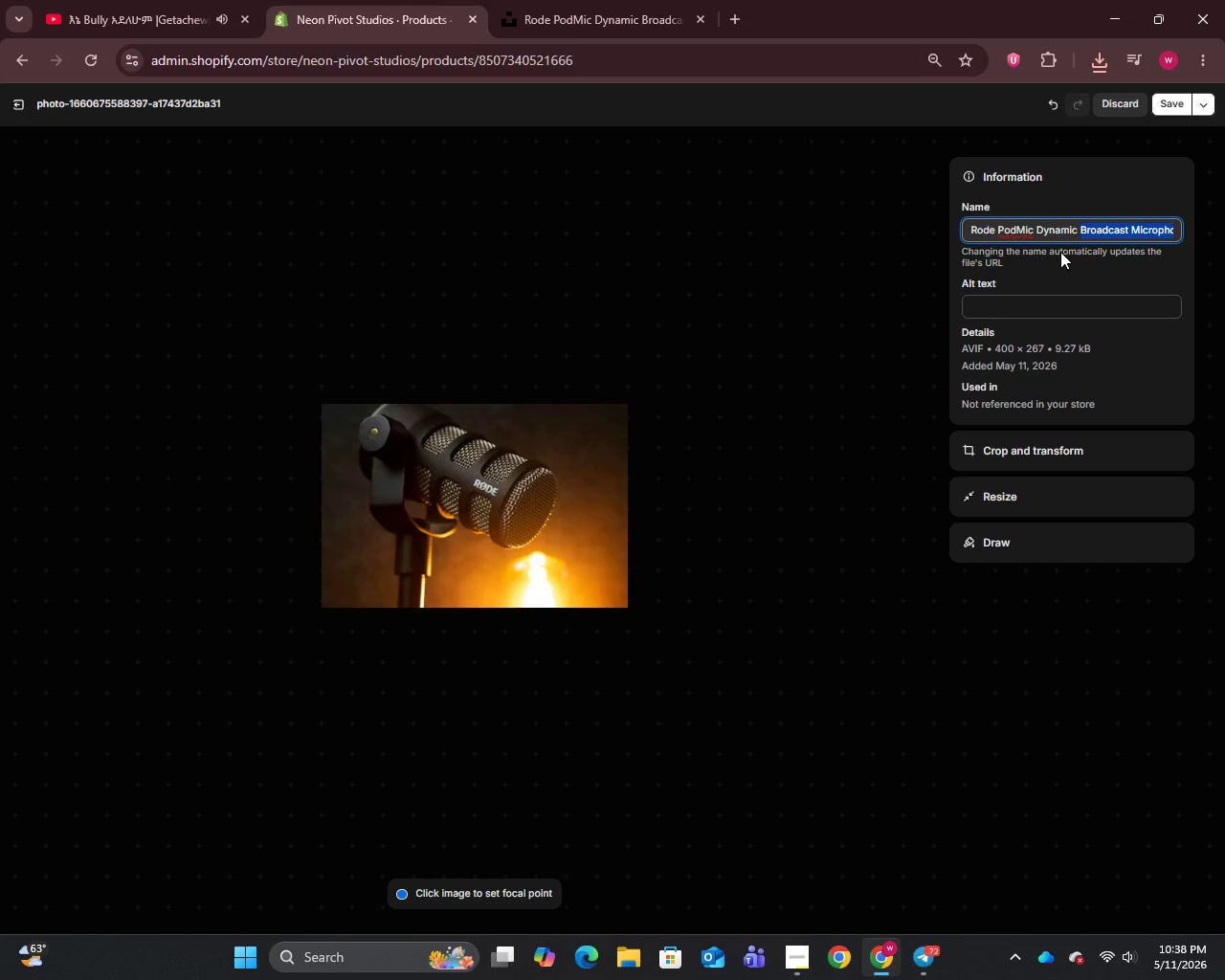 
key(Backspace)
 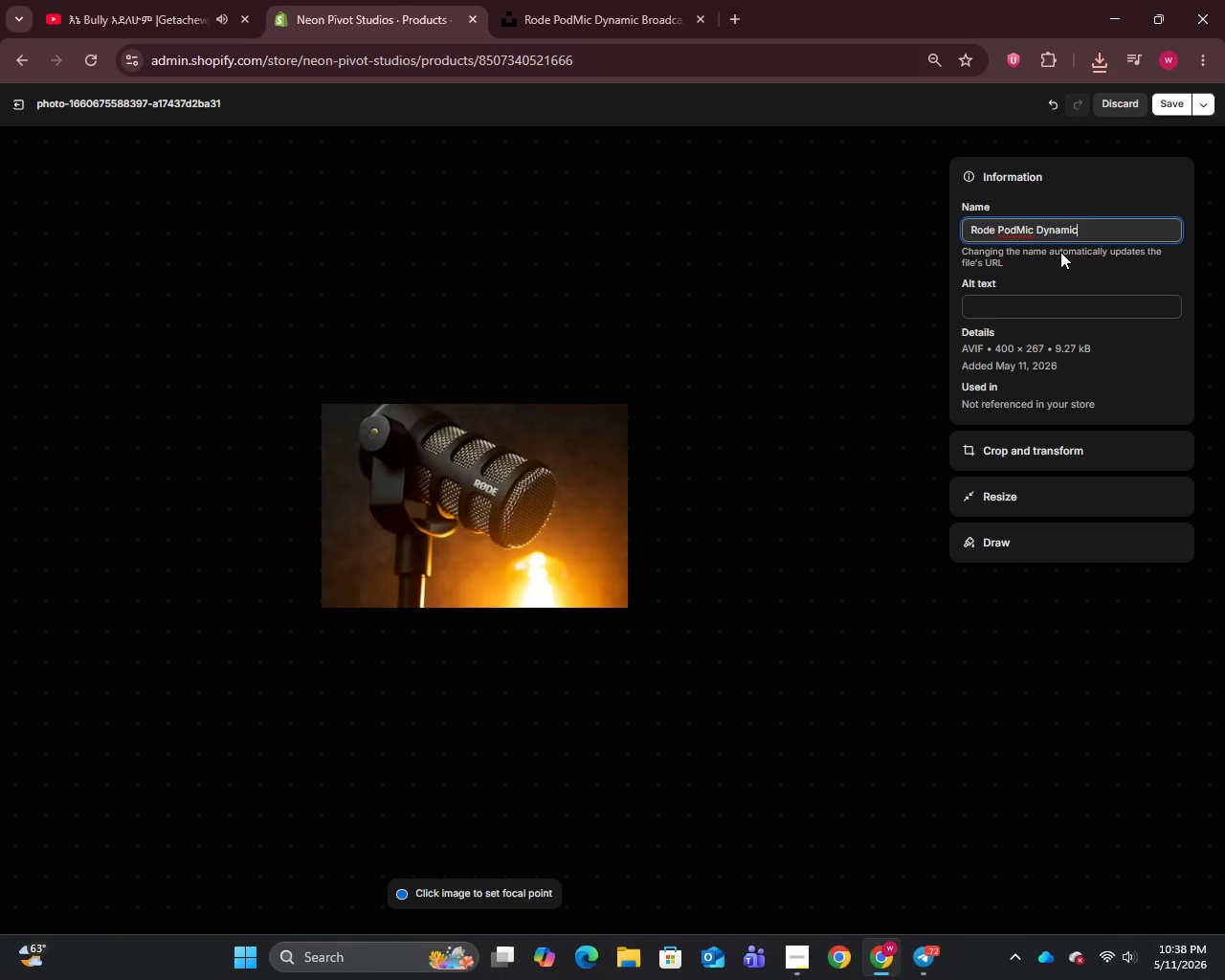 
key(Backspace)
 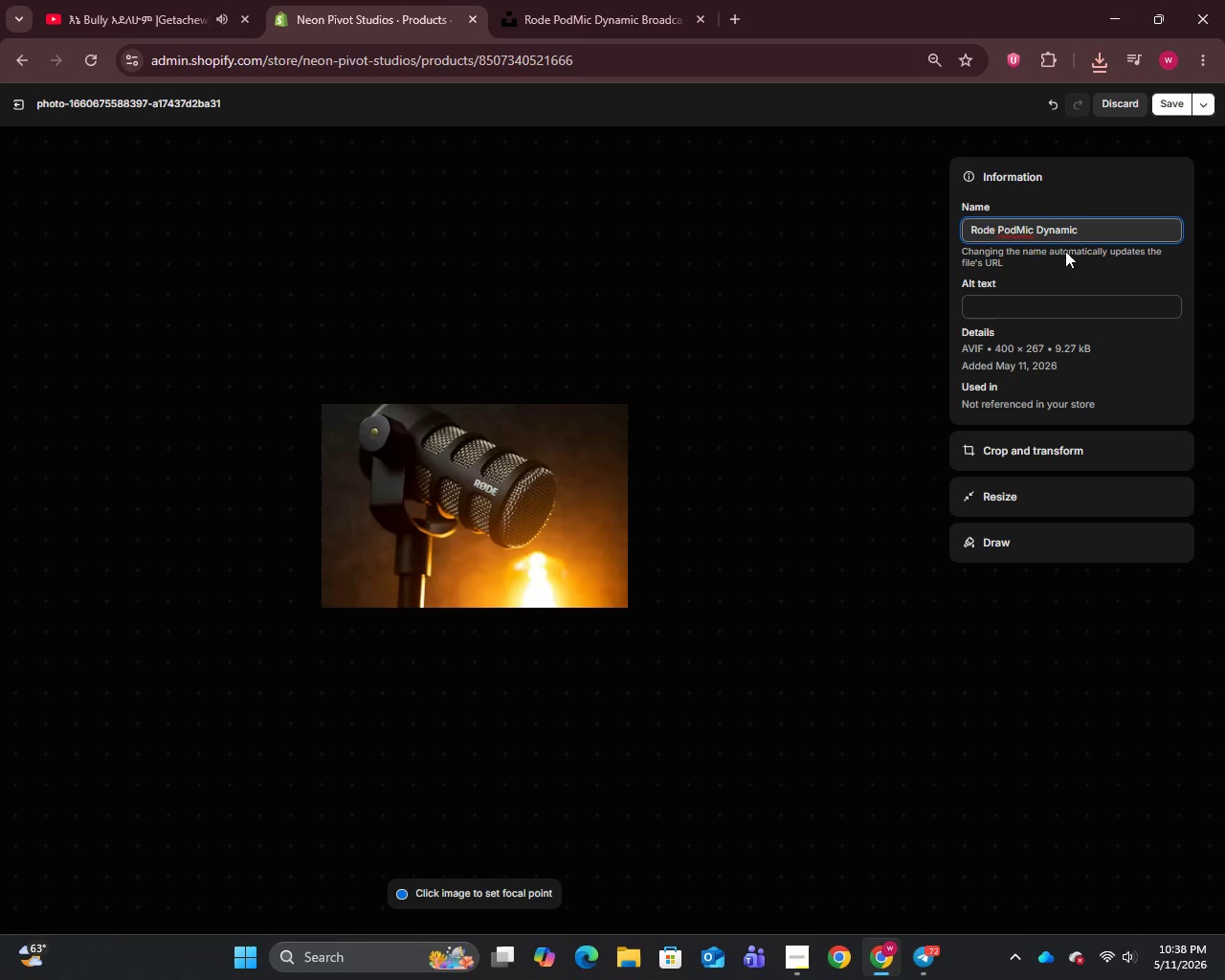 
left_click([1033, 333])
 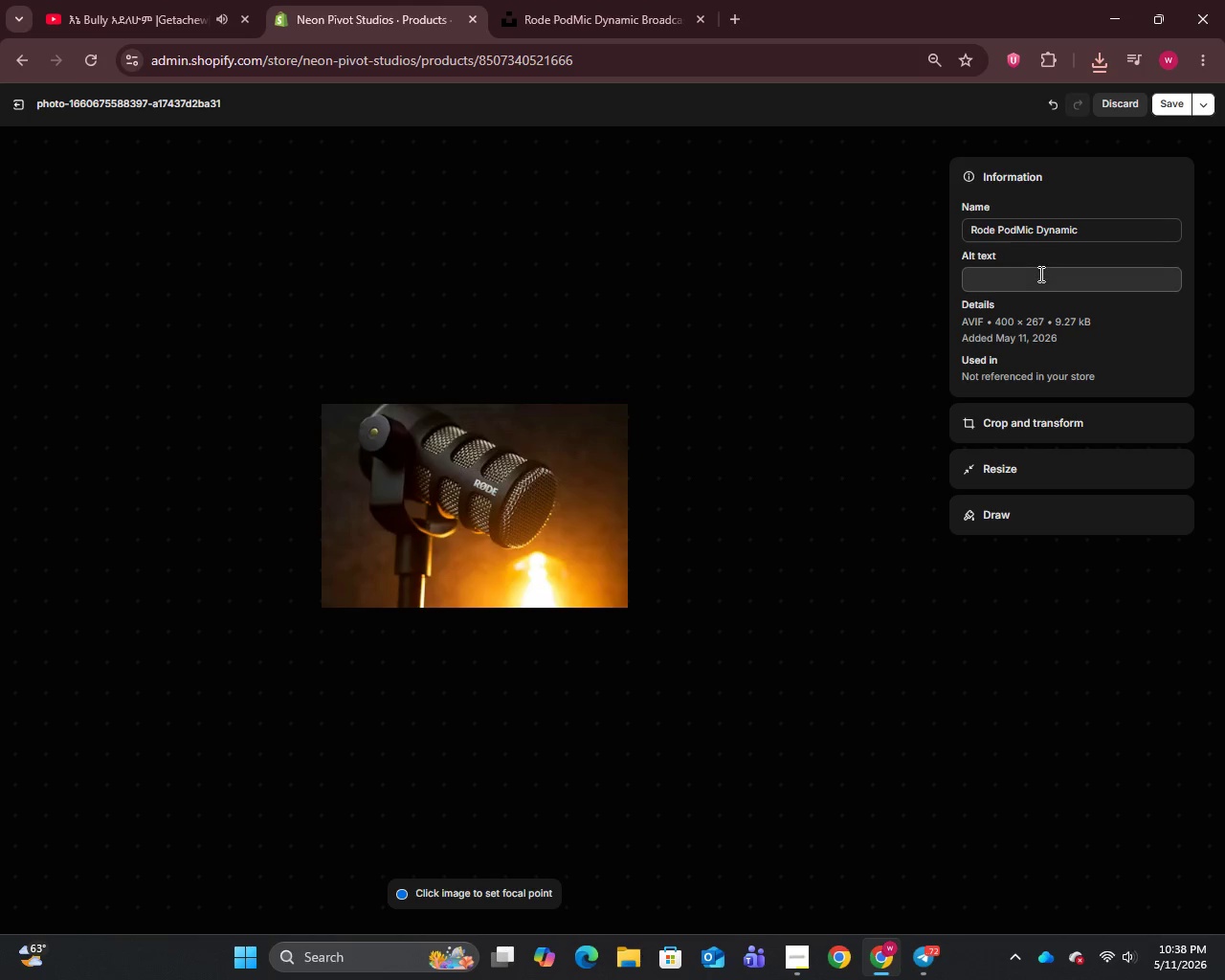 
left_click([1039, 274])
 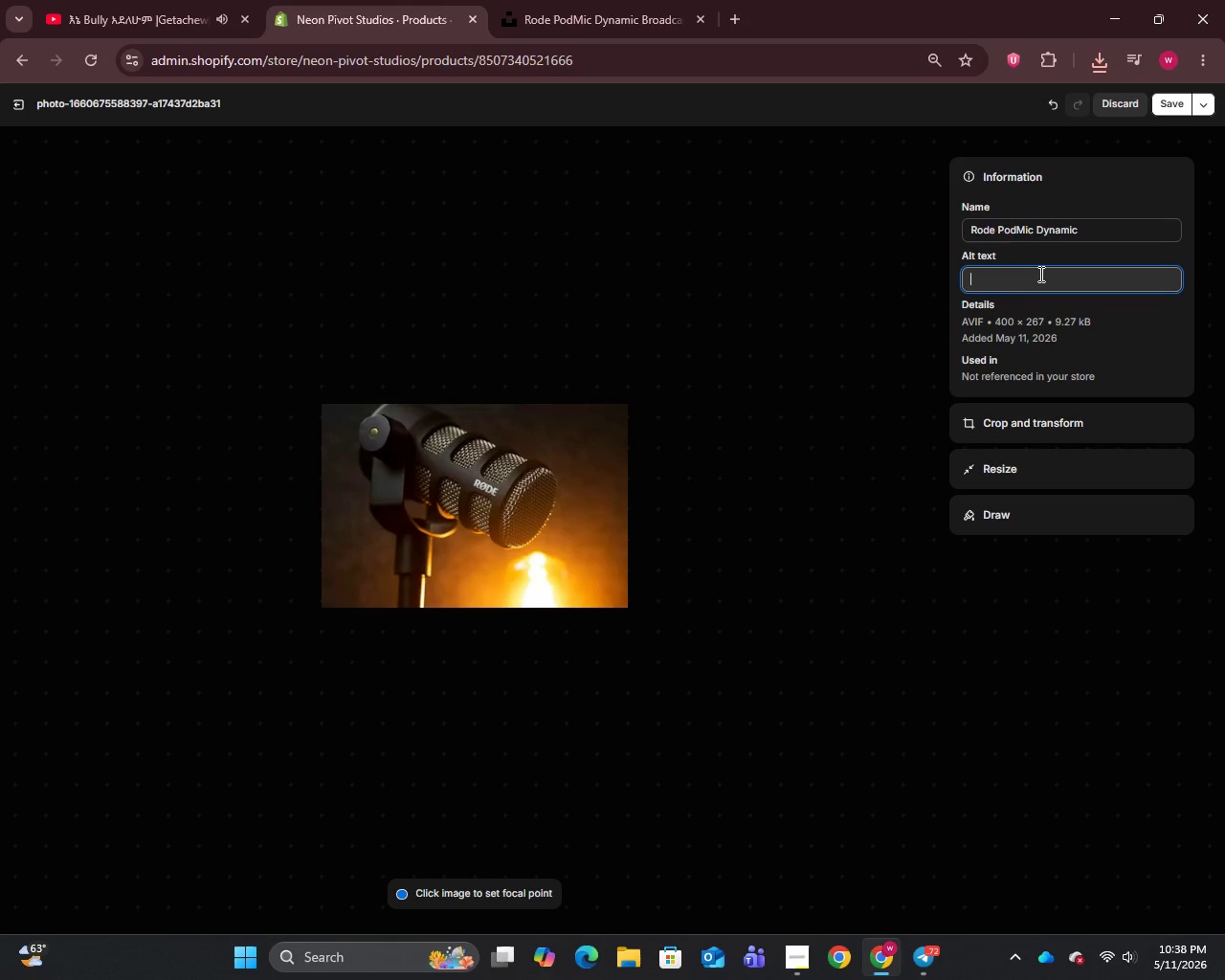 
type(Rode PodMic dynamic broadcast microphone in black - professional podcasting microphone by Neon Pivot Studios)
 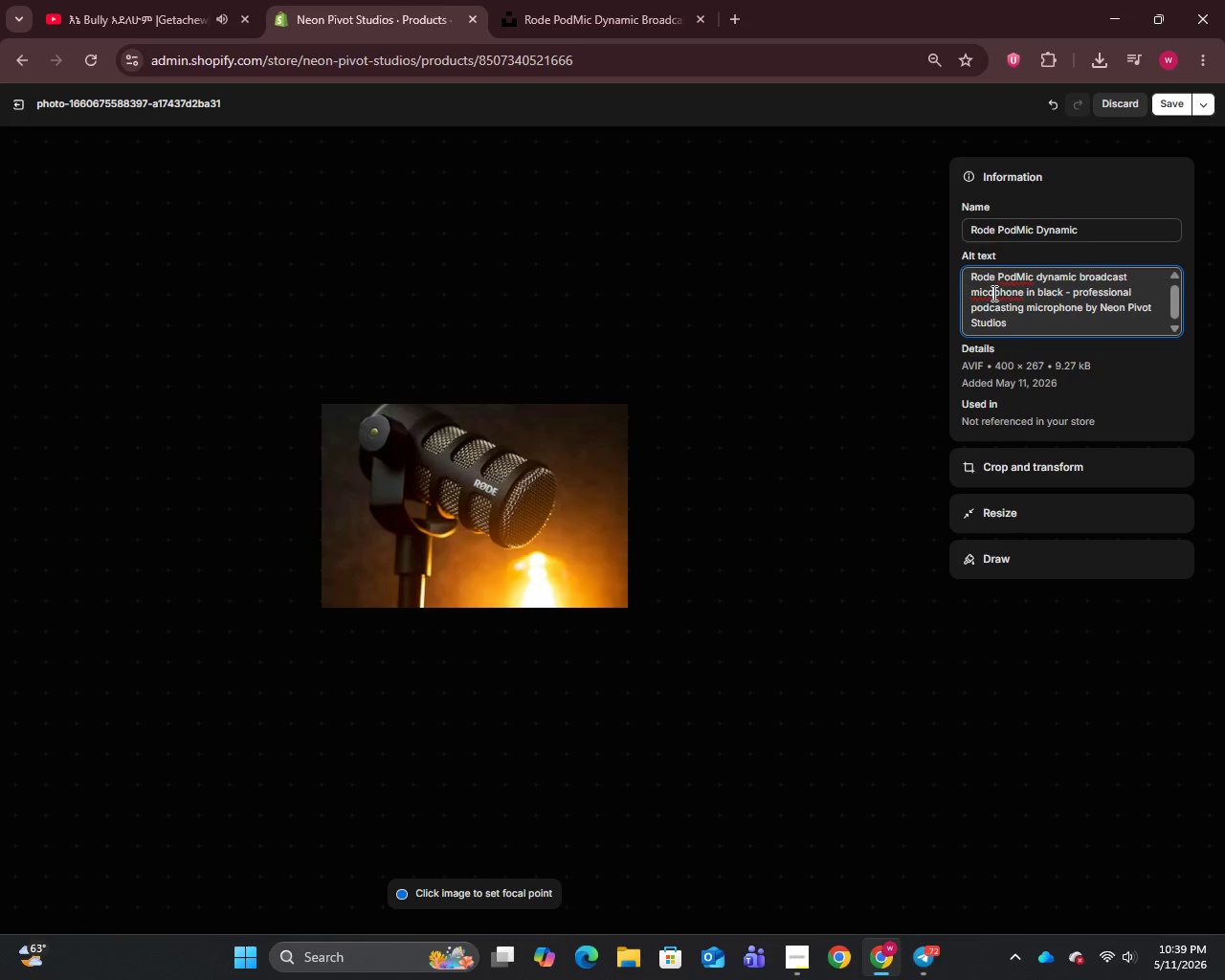 
wait(5.06)
 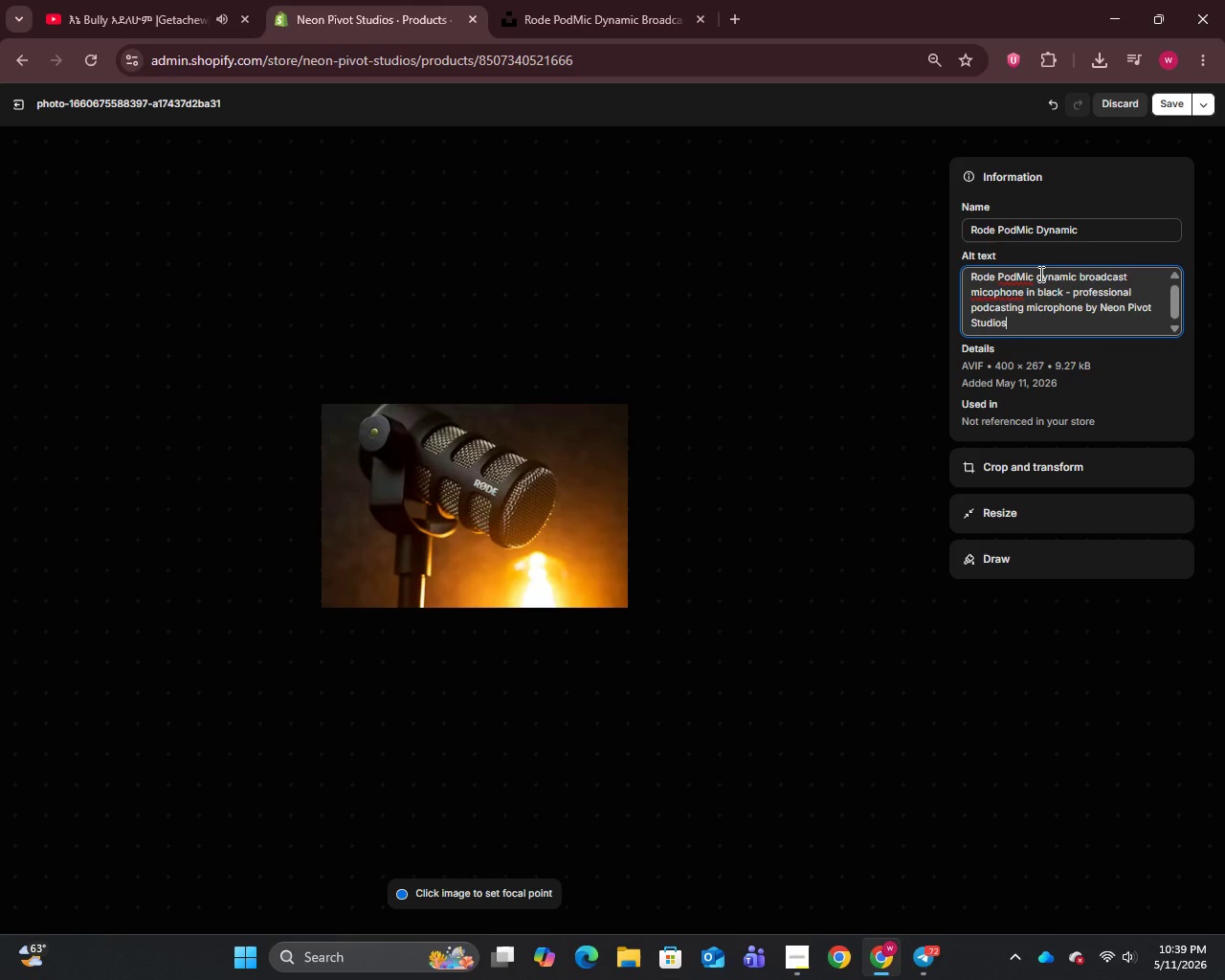 
left_click([989, 295])
 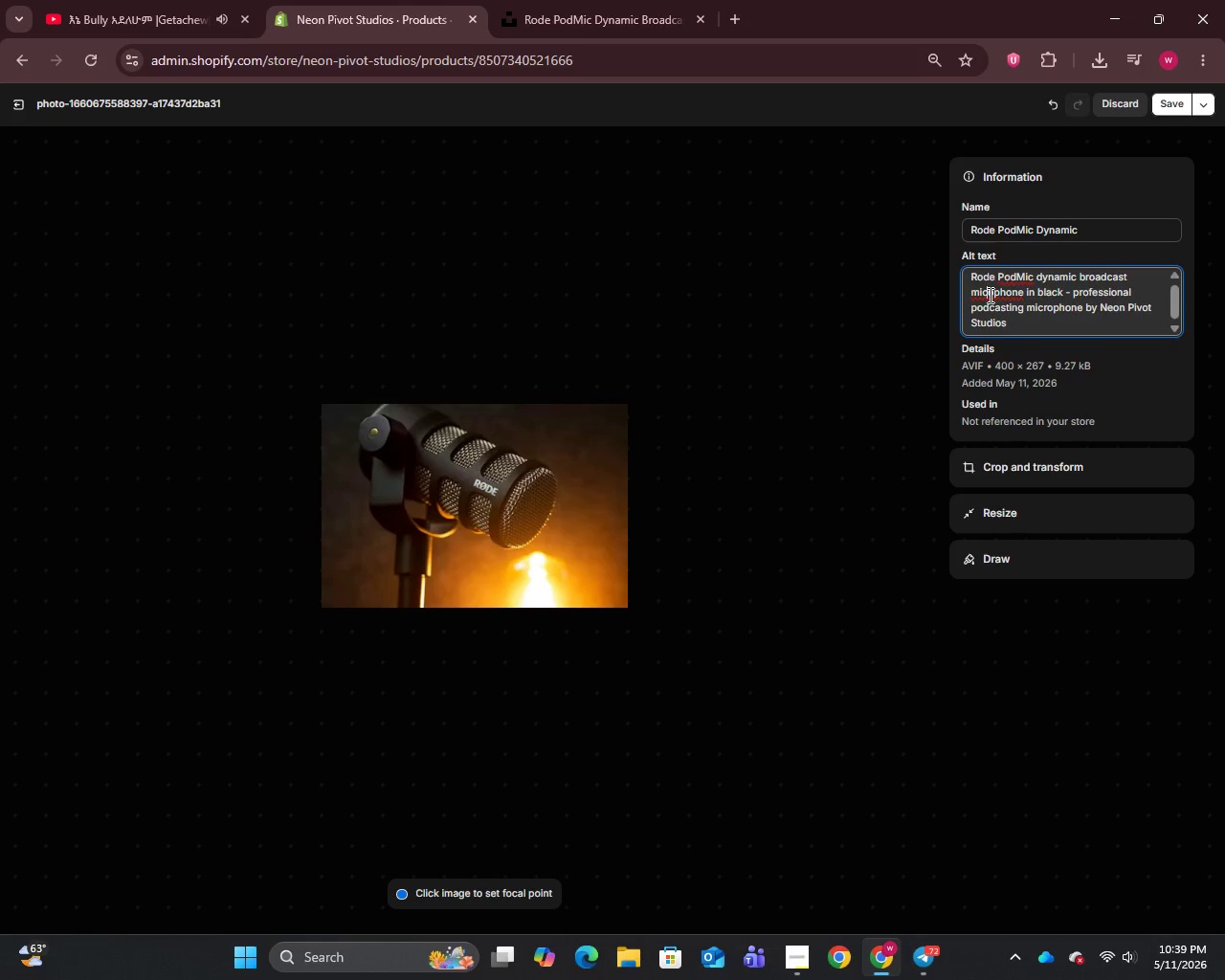 
key(R)
 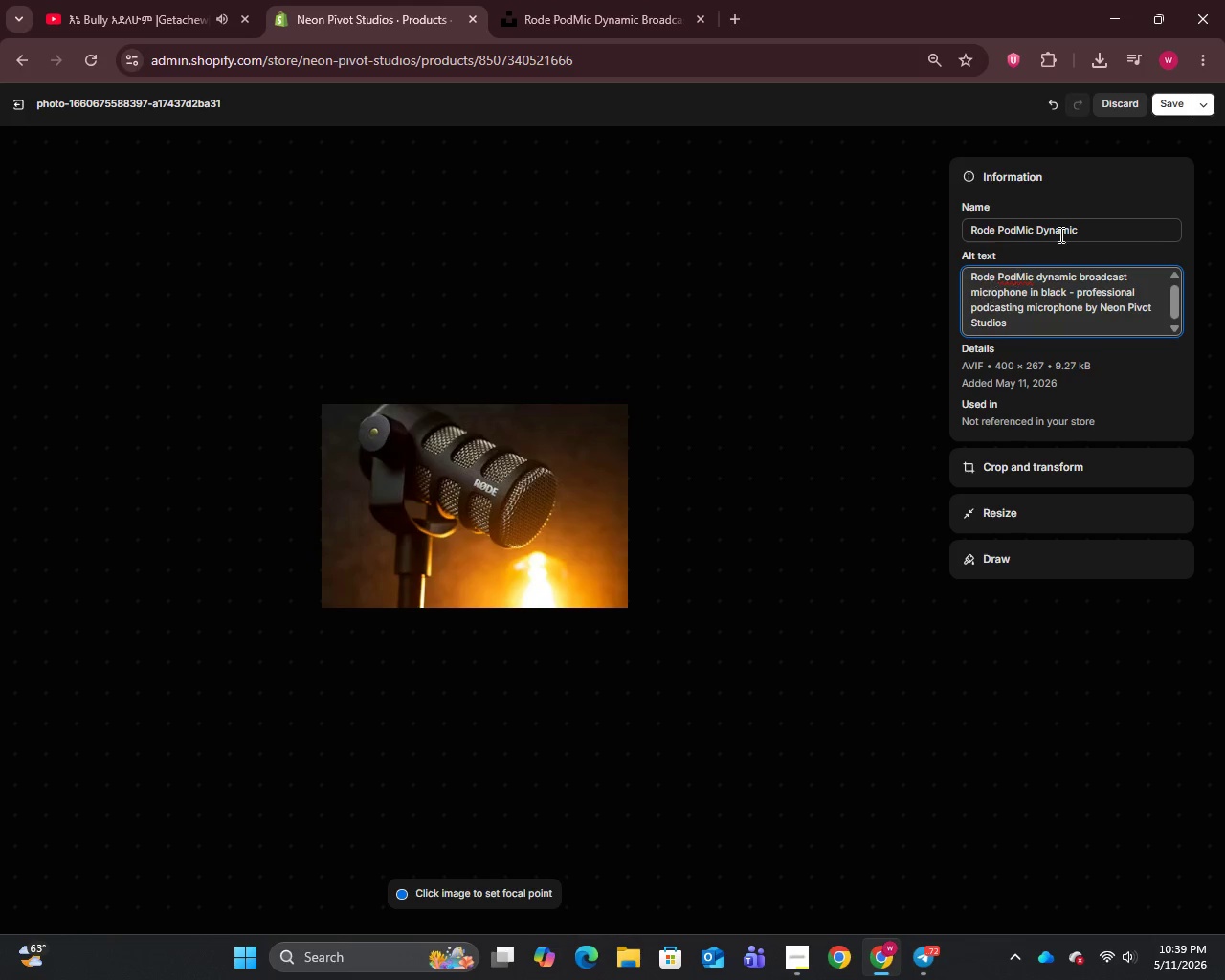 
left_click([1165, 109])
 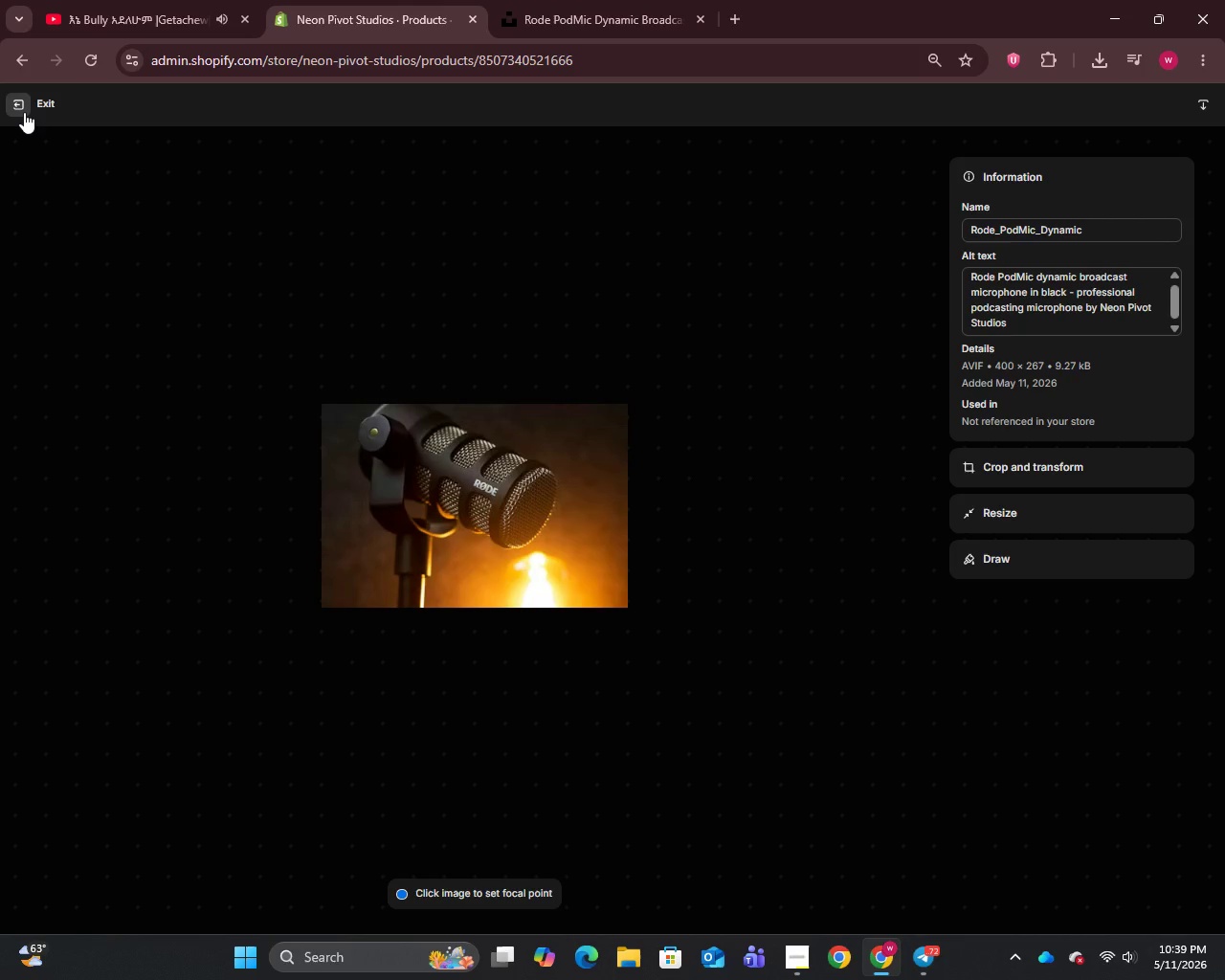 
wait(6.61)
 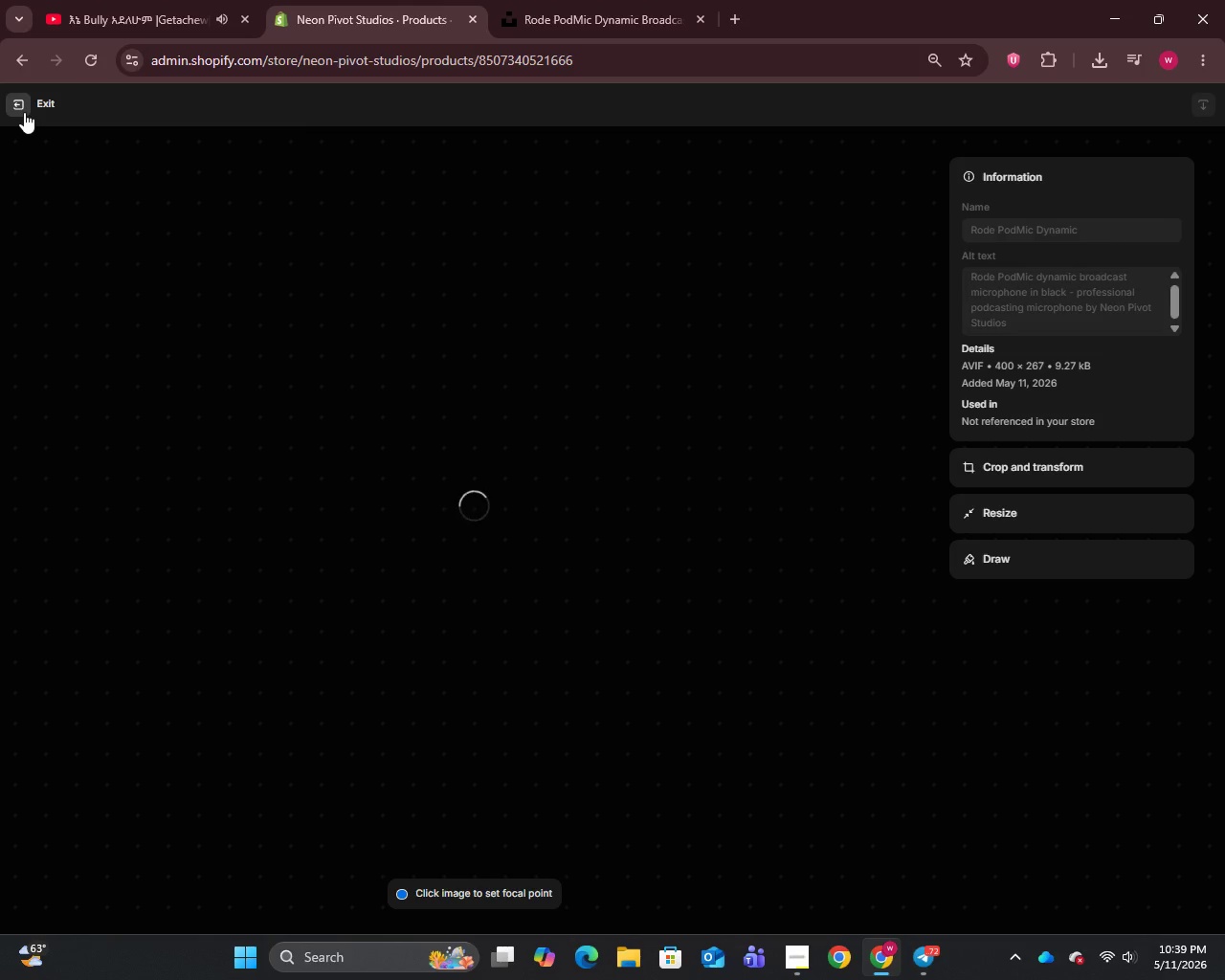 
left_click([24, 112])
 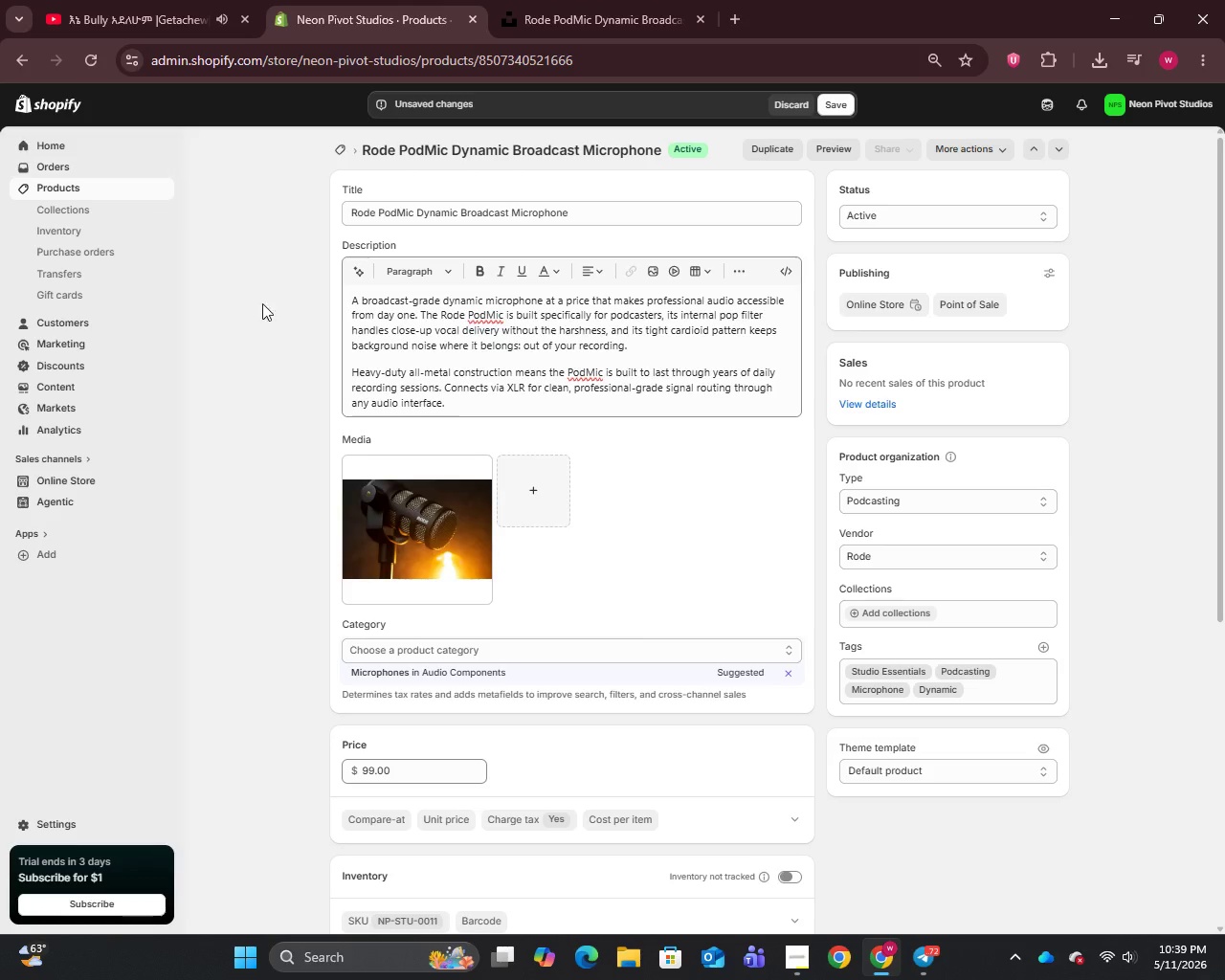 
scroll: coordinate [600, 705], scroll_direction: down, amount: 14.0
 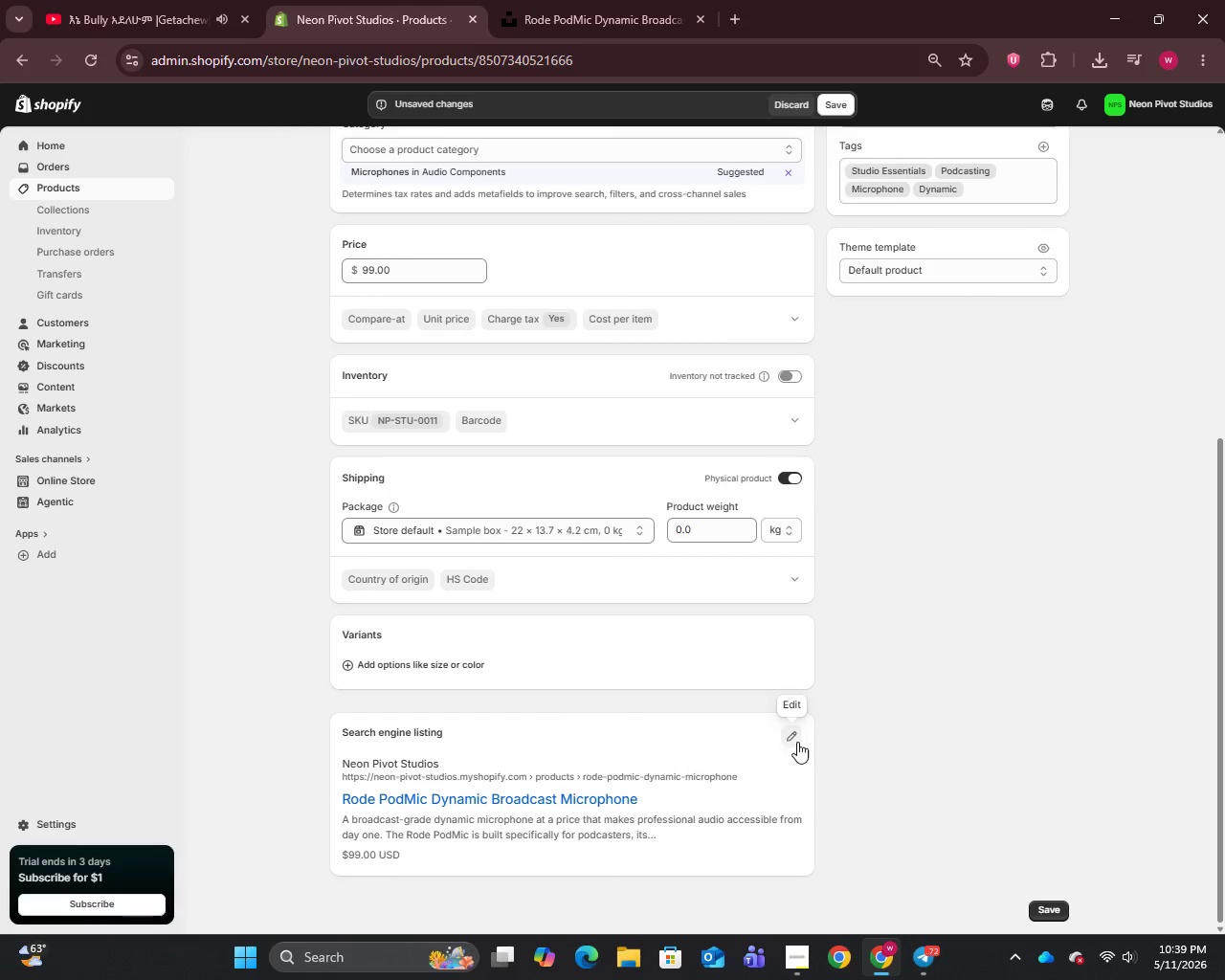 
left_click([797, 743])
 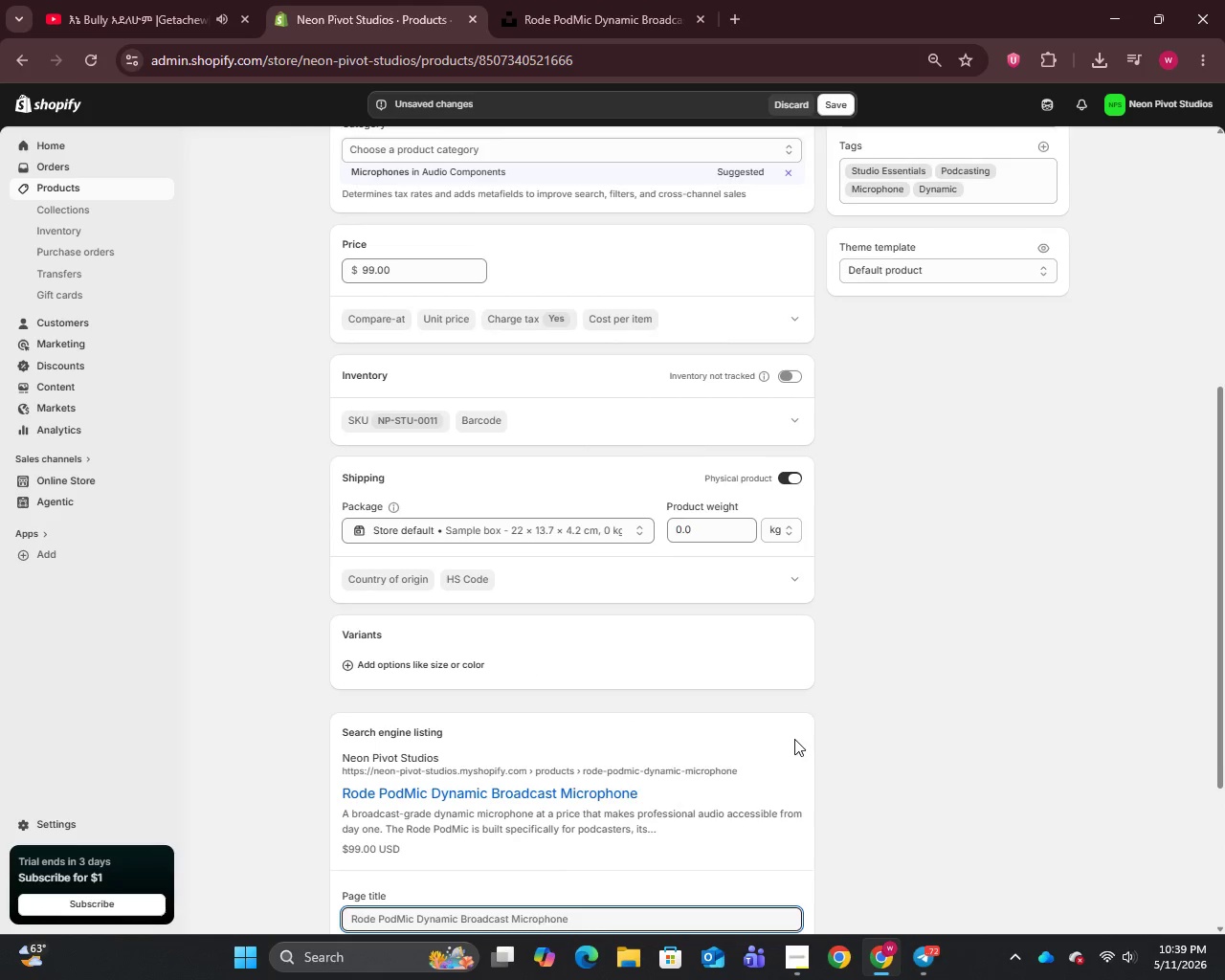 
scroll: coordinate [790, 737], scroll_direction: down, amount: 6.0
 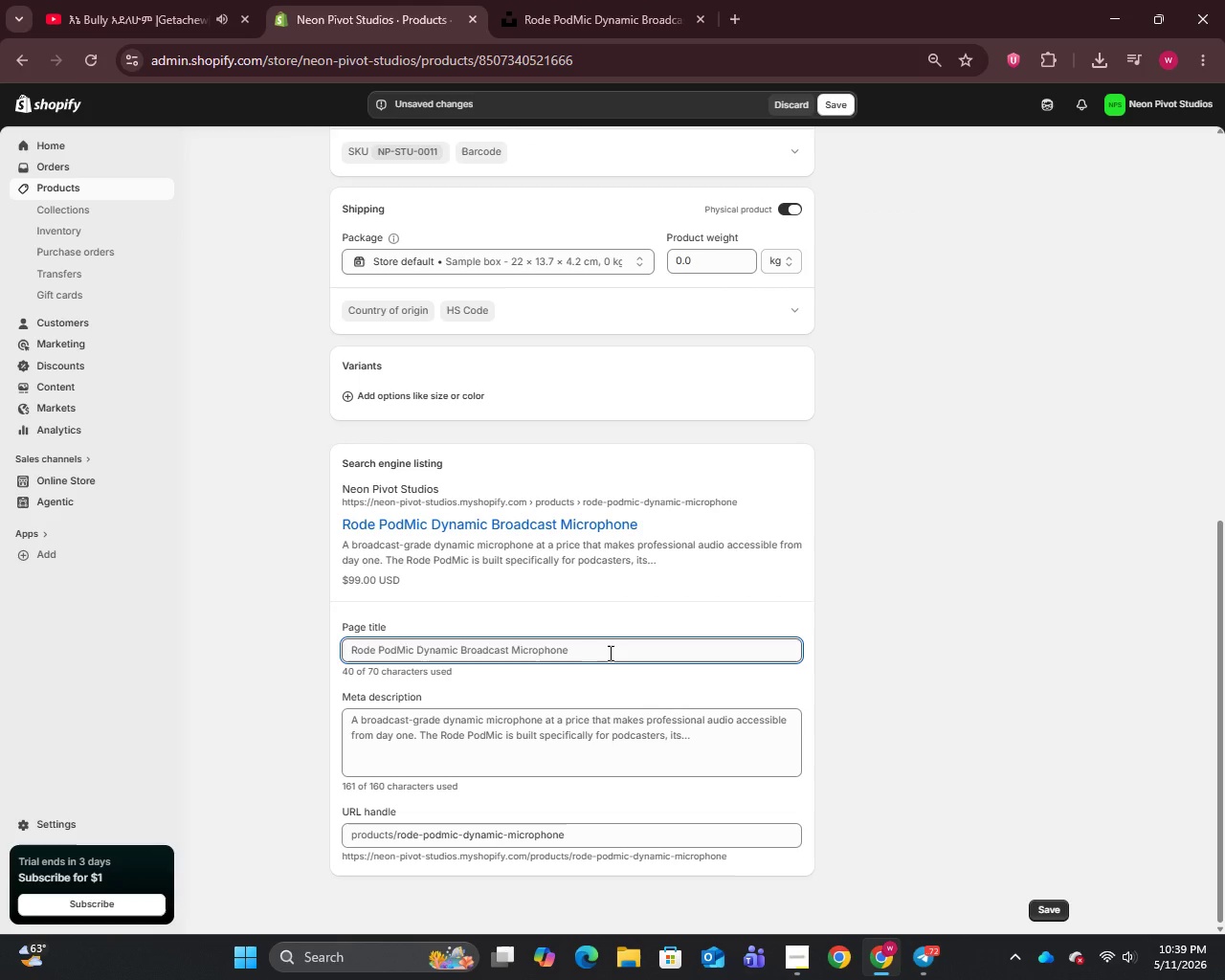 
left_click([609, 653])
 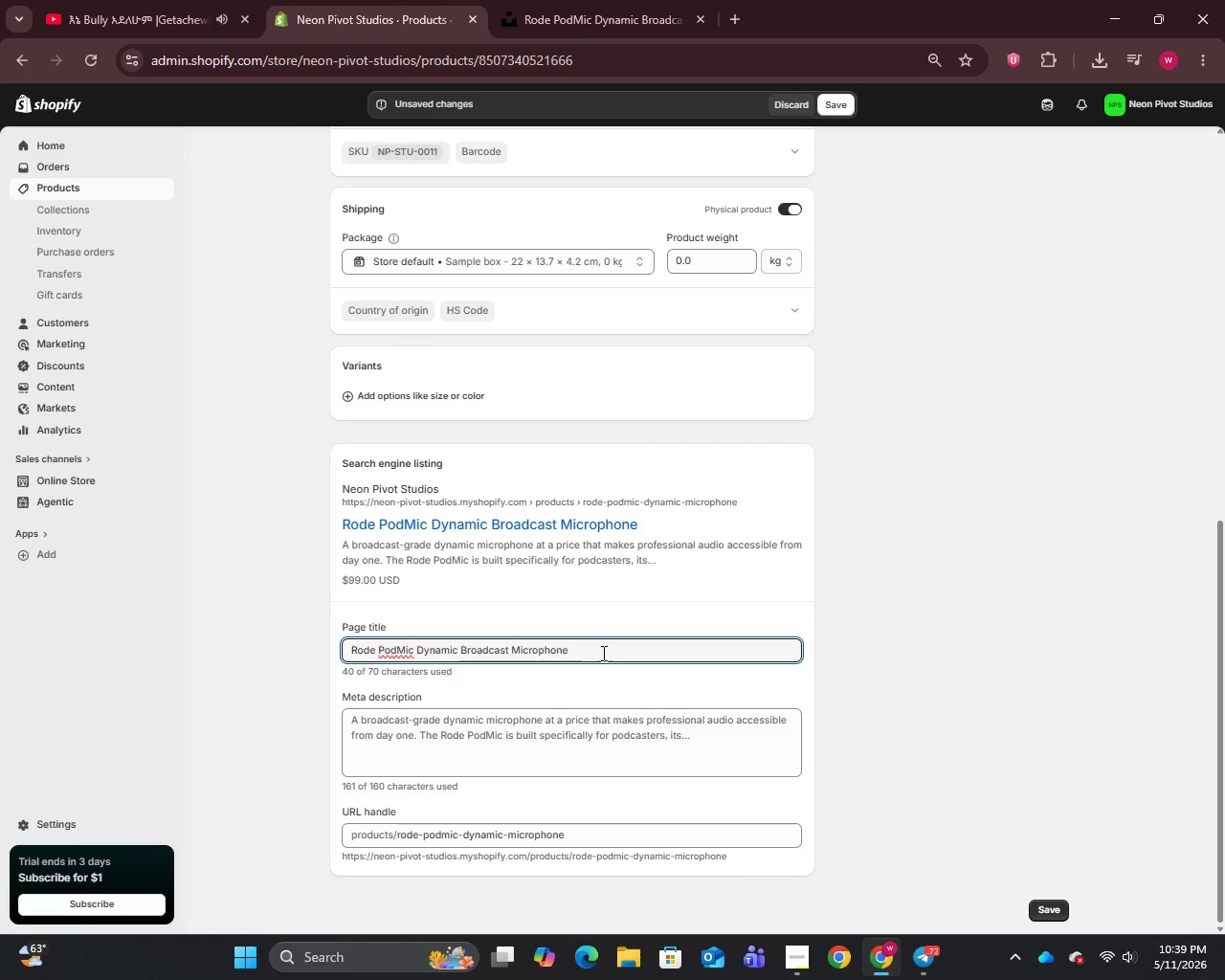 
wait(5.19)
 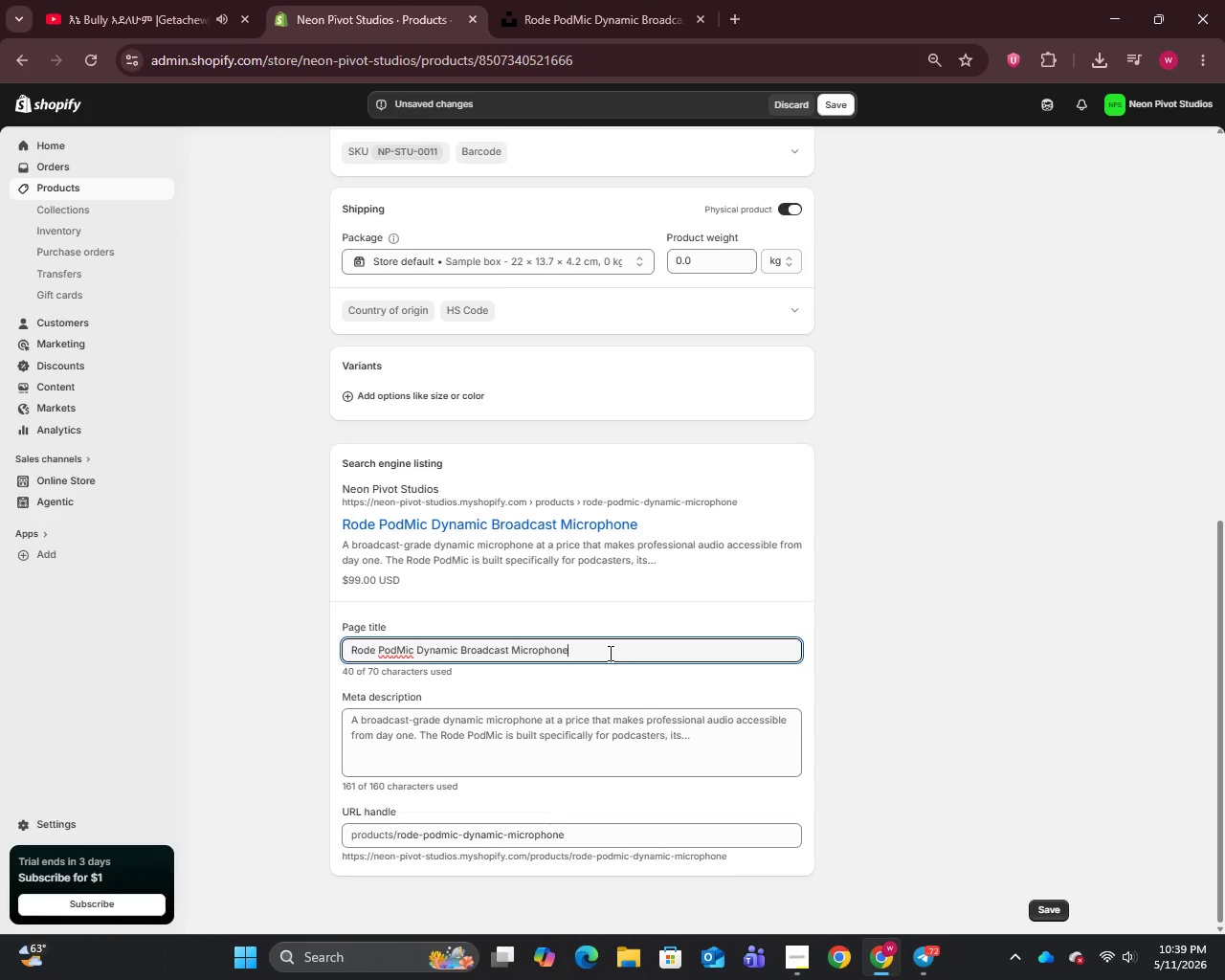 
left_click_drag(start_coordinate=[505, 648], to_coordinate=[461, 657])
 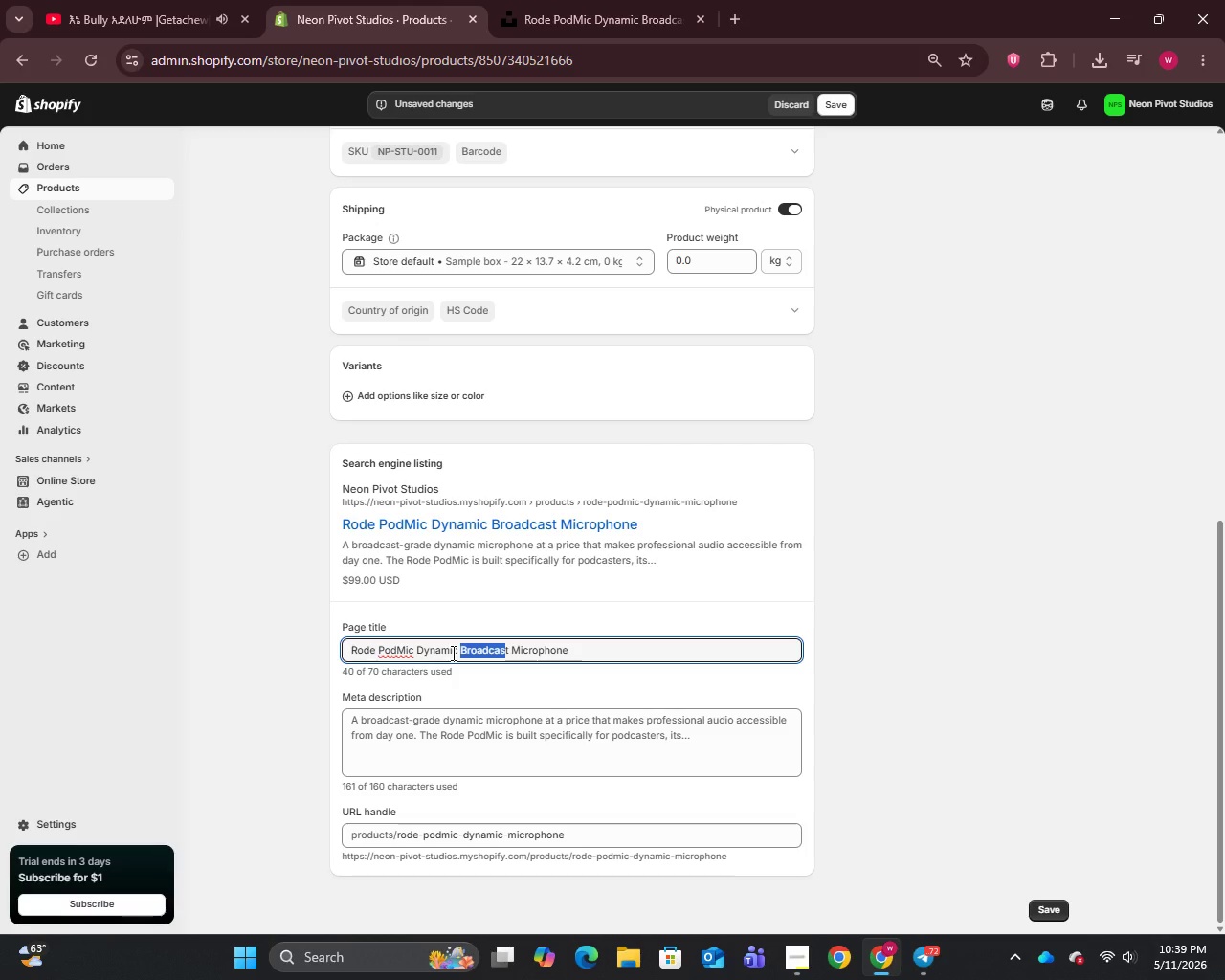 
key(Backspace)
 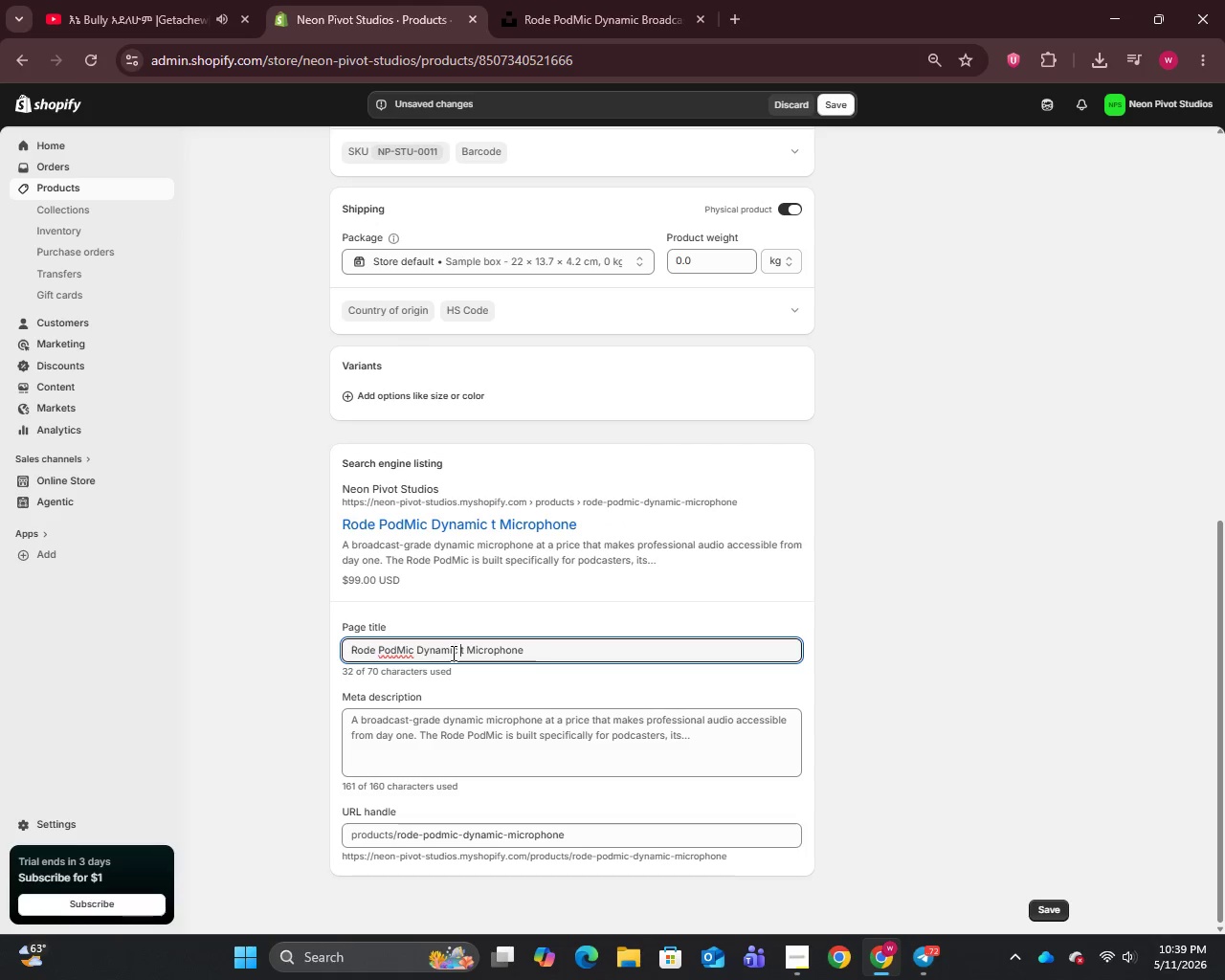 
key(Backspace)
 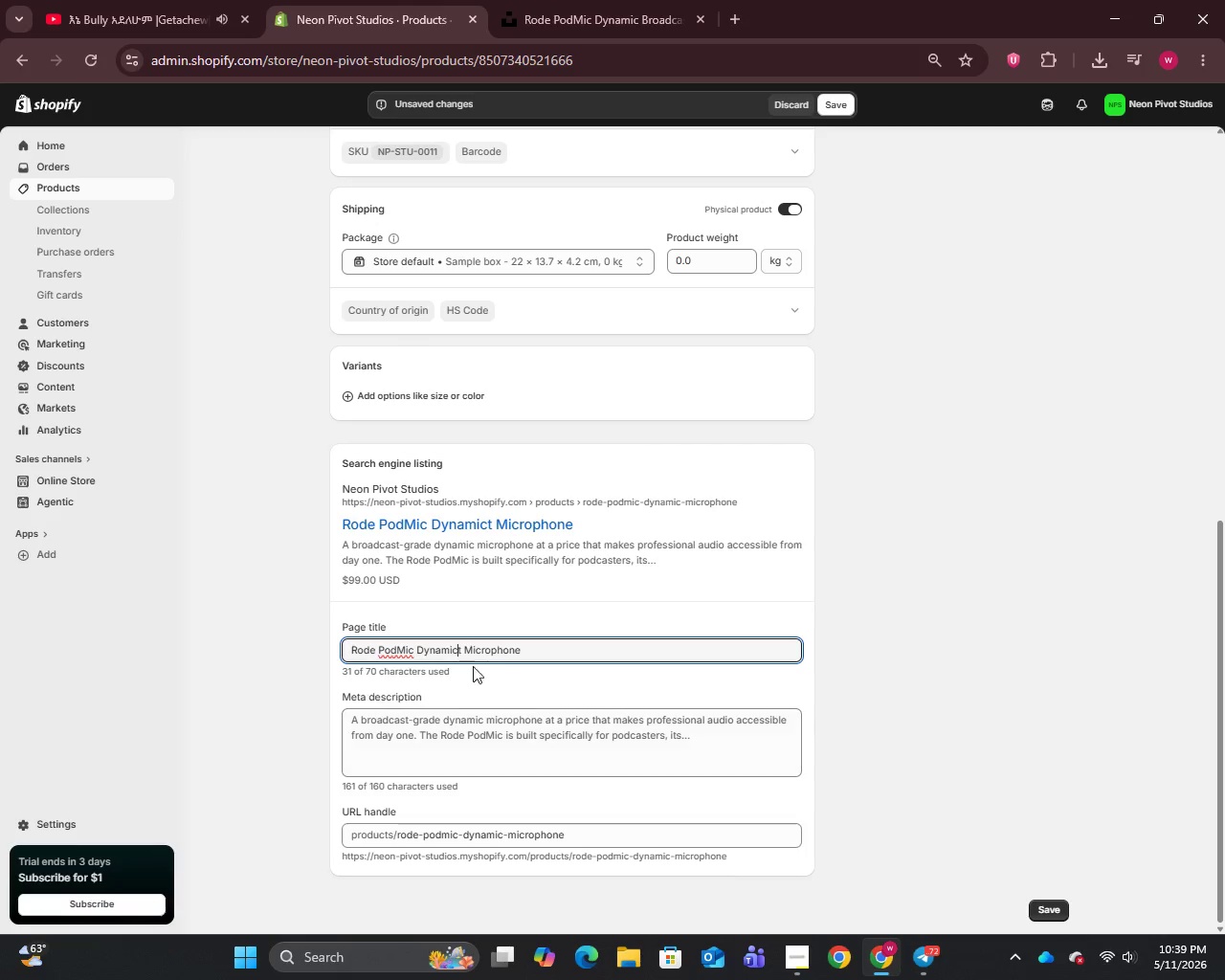 
left_click([542, 653])
 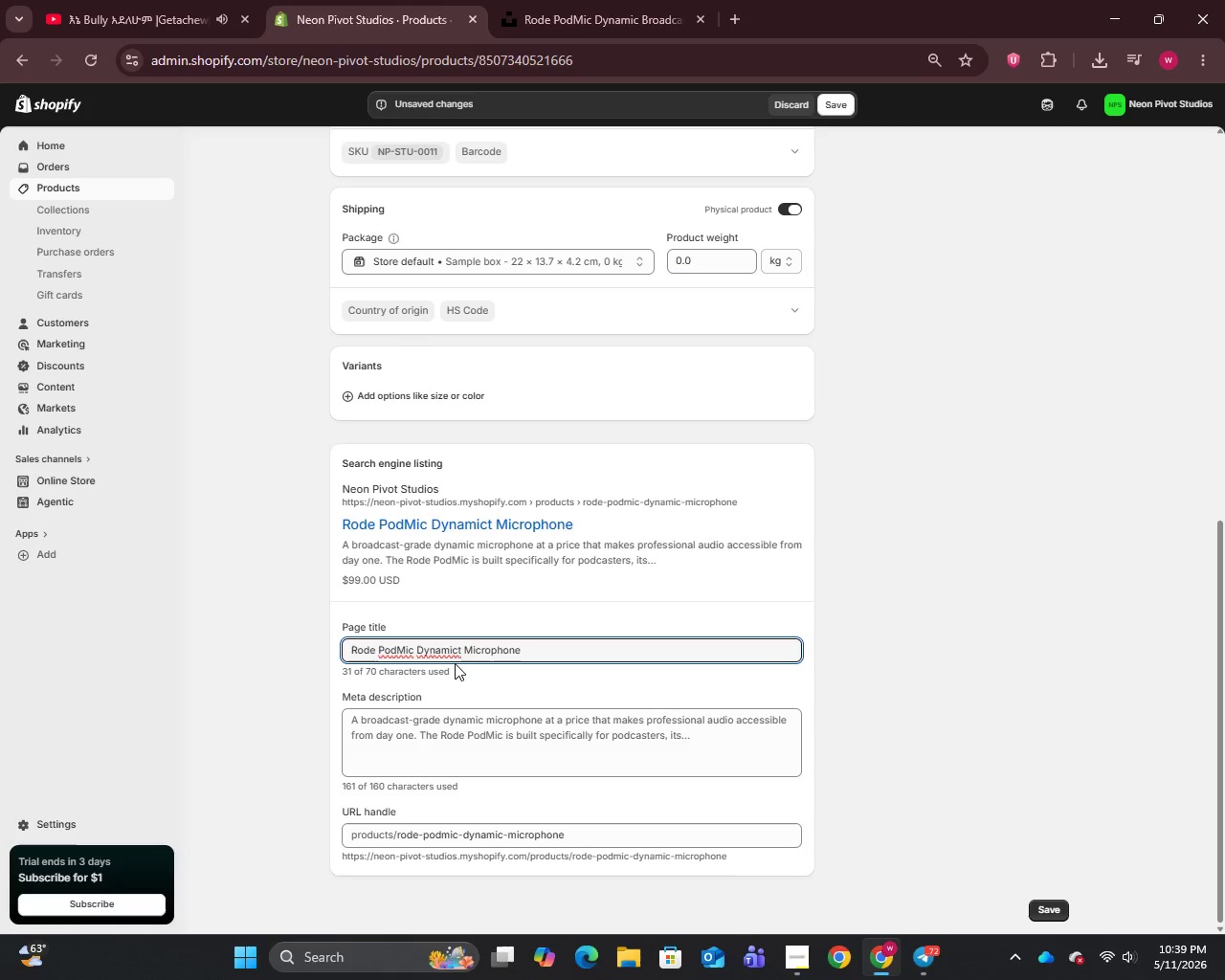 
left_click([462, 653])
 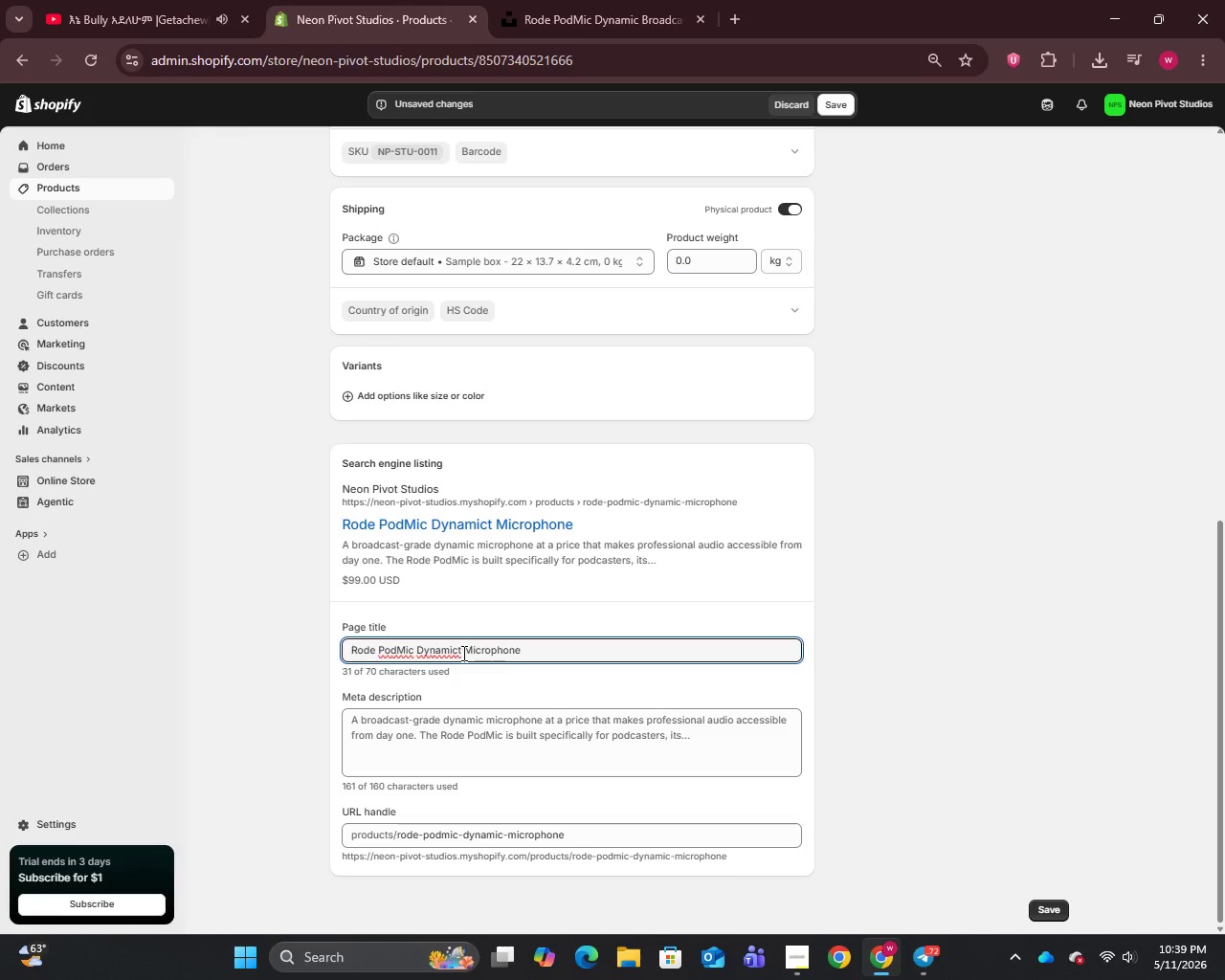 
key(Backspace)
 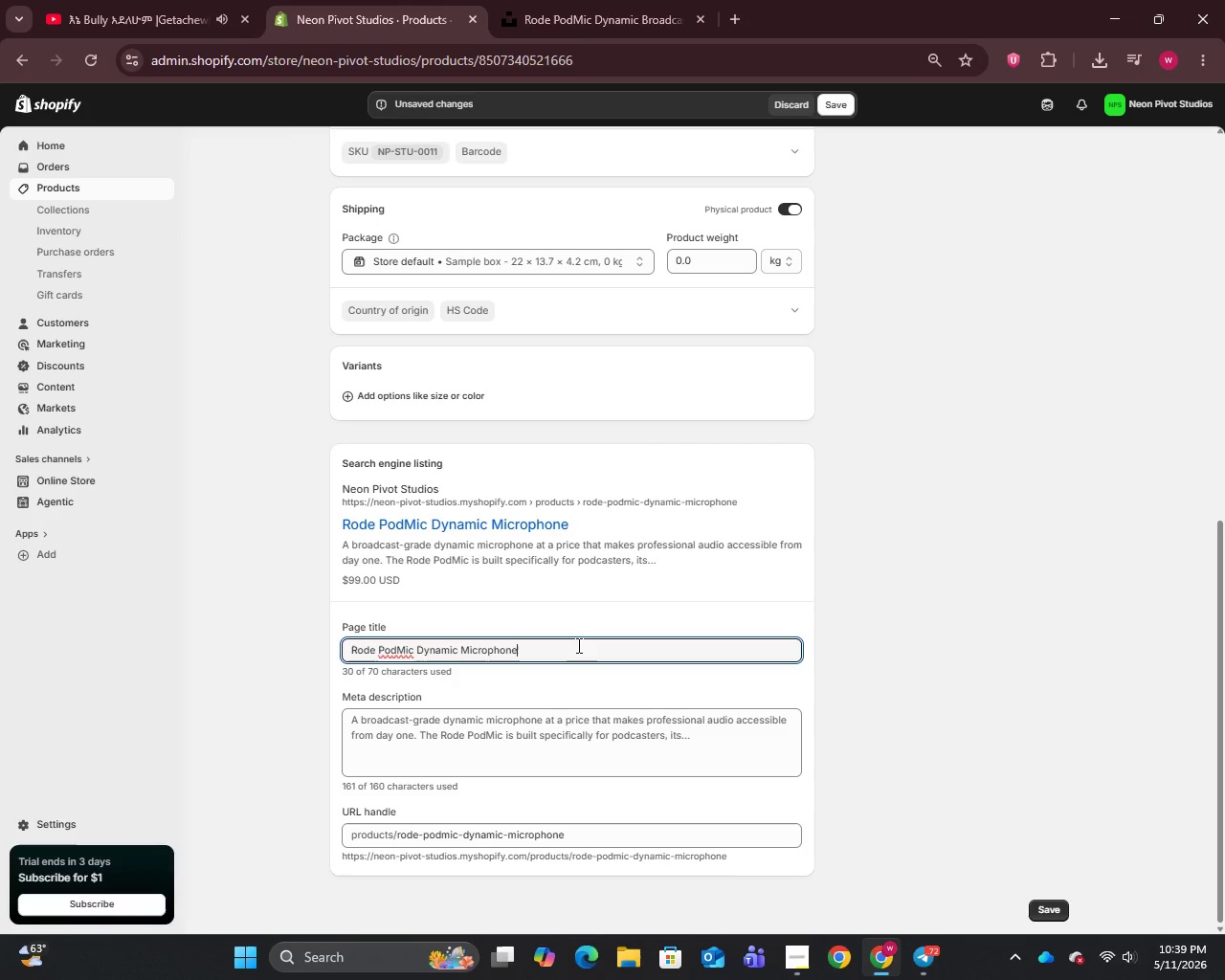 
left_click([577, 645])
 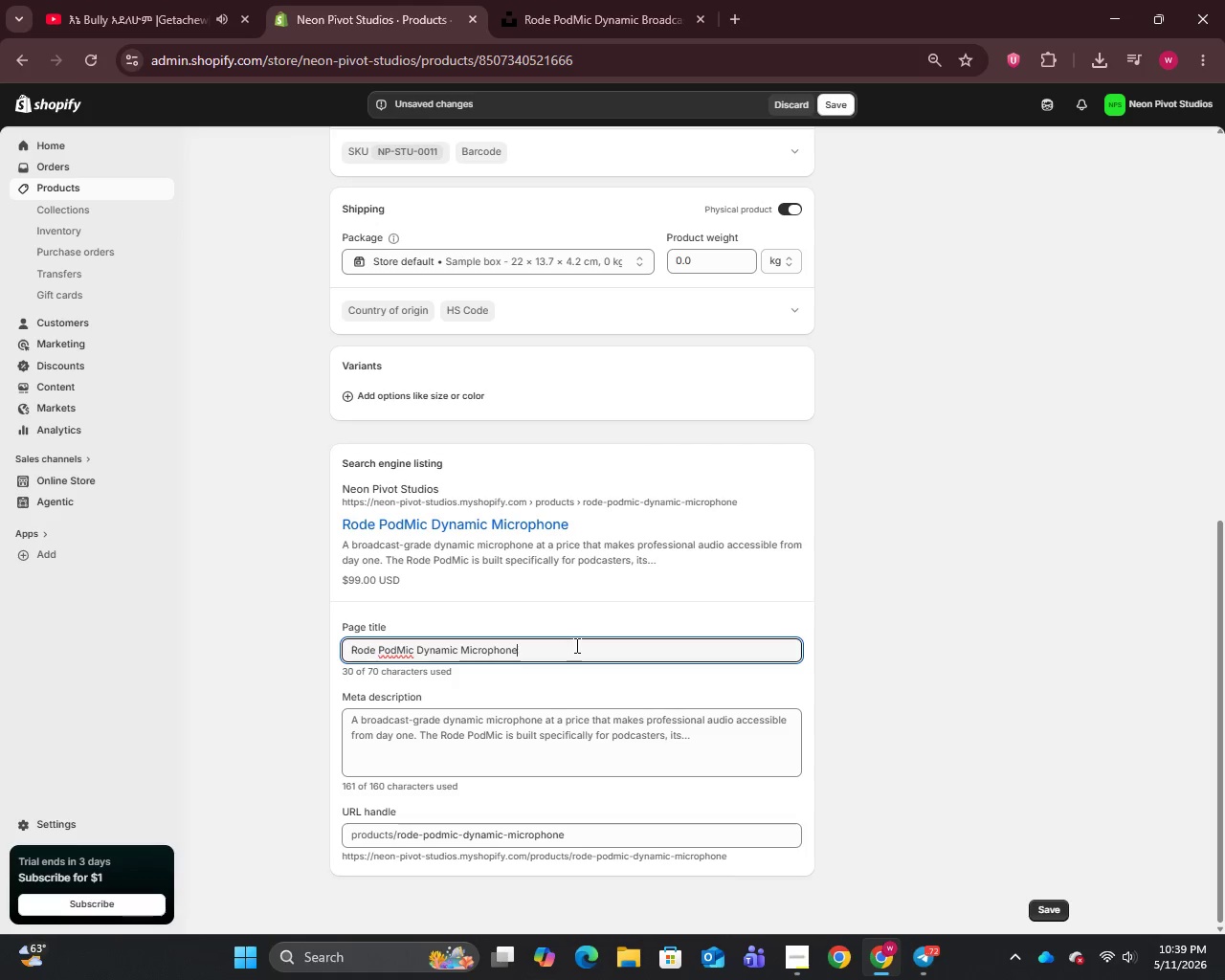 
type( | Neon Pivot Studios)
 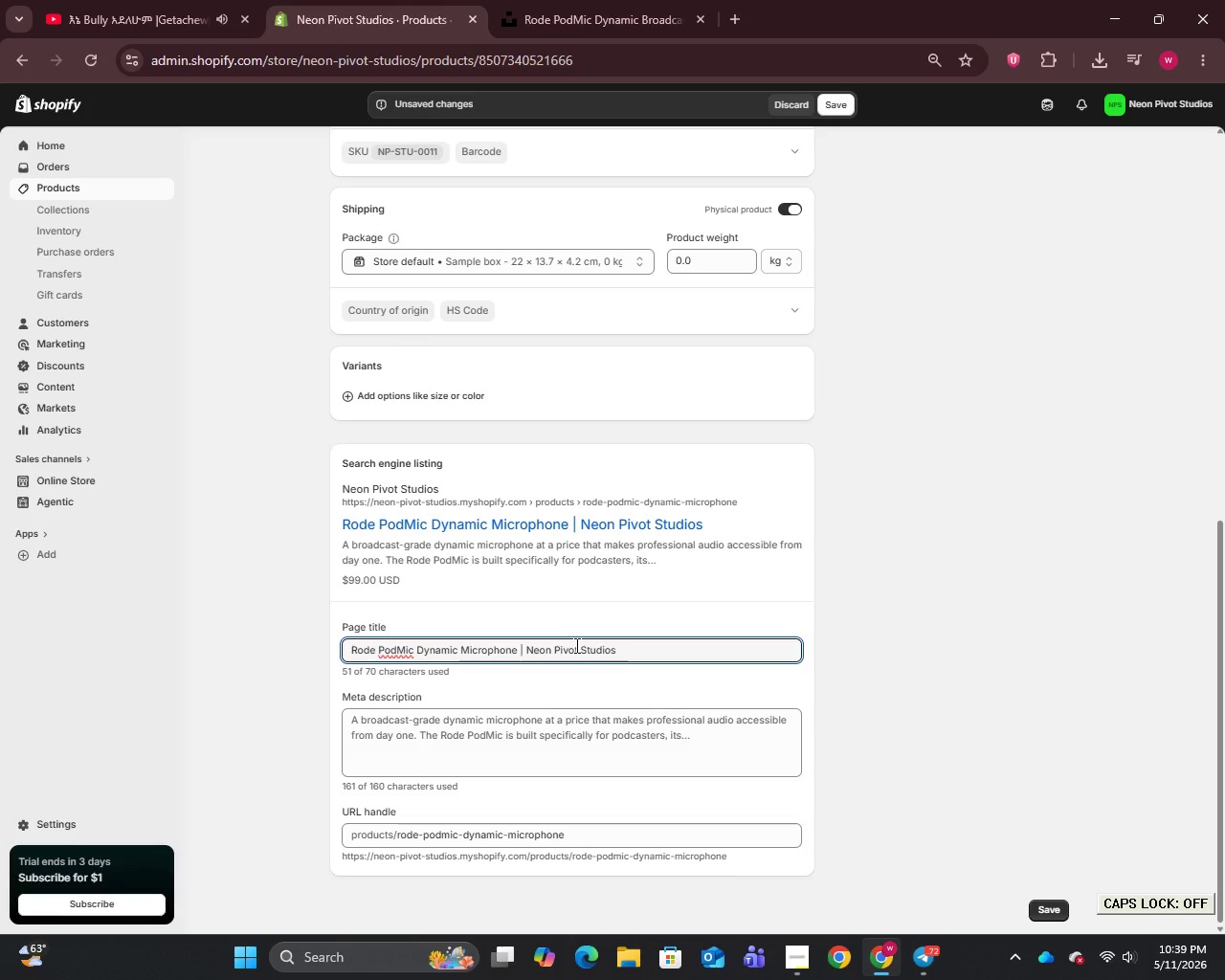 
left_click([588, 743])
 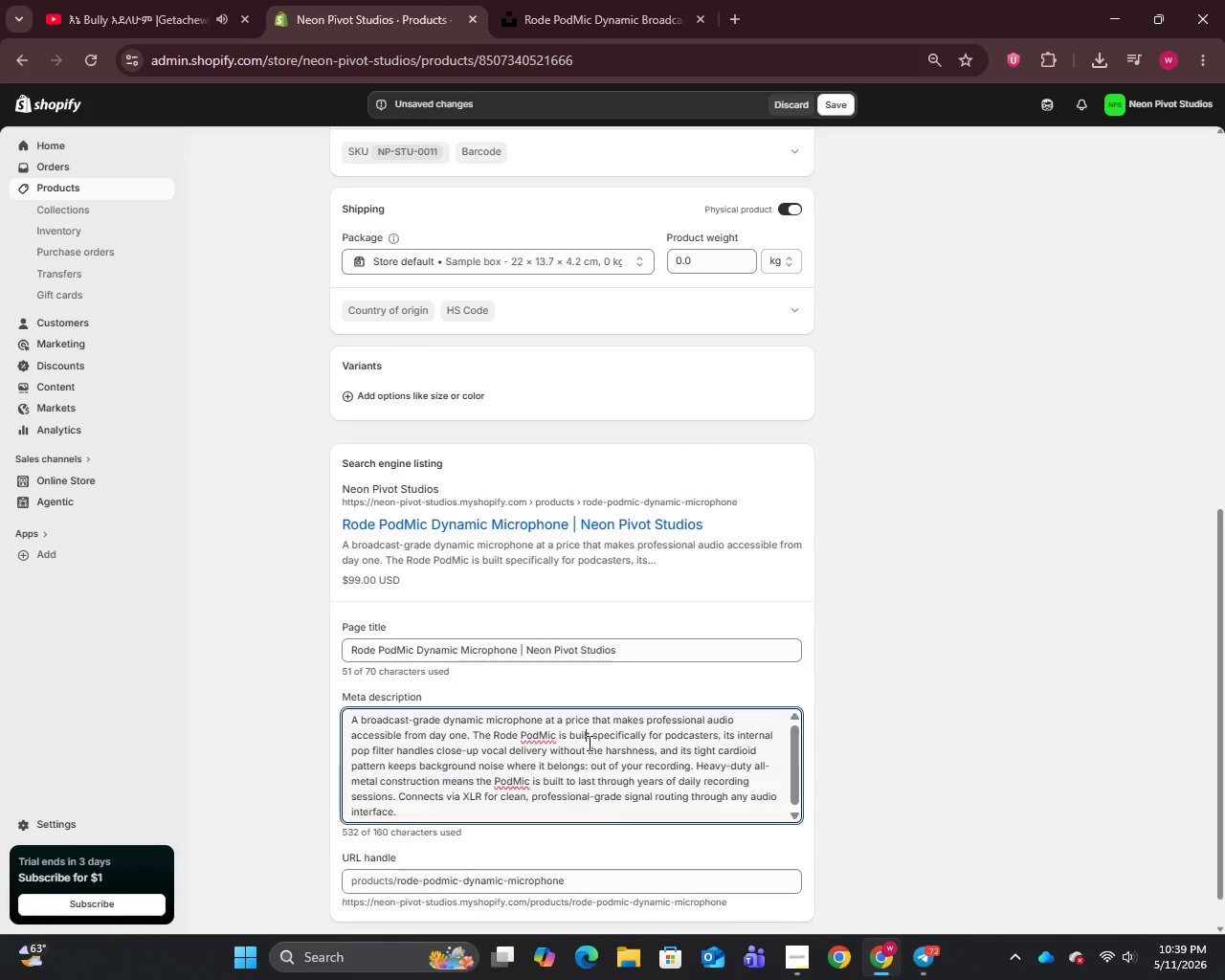 
key(Control+A)
 